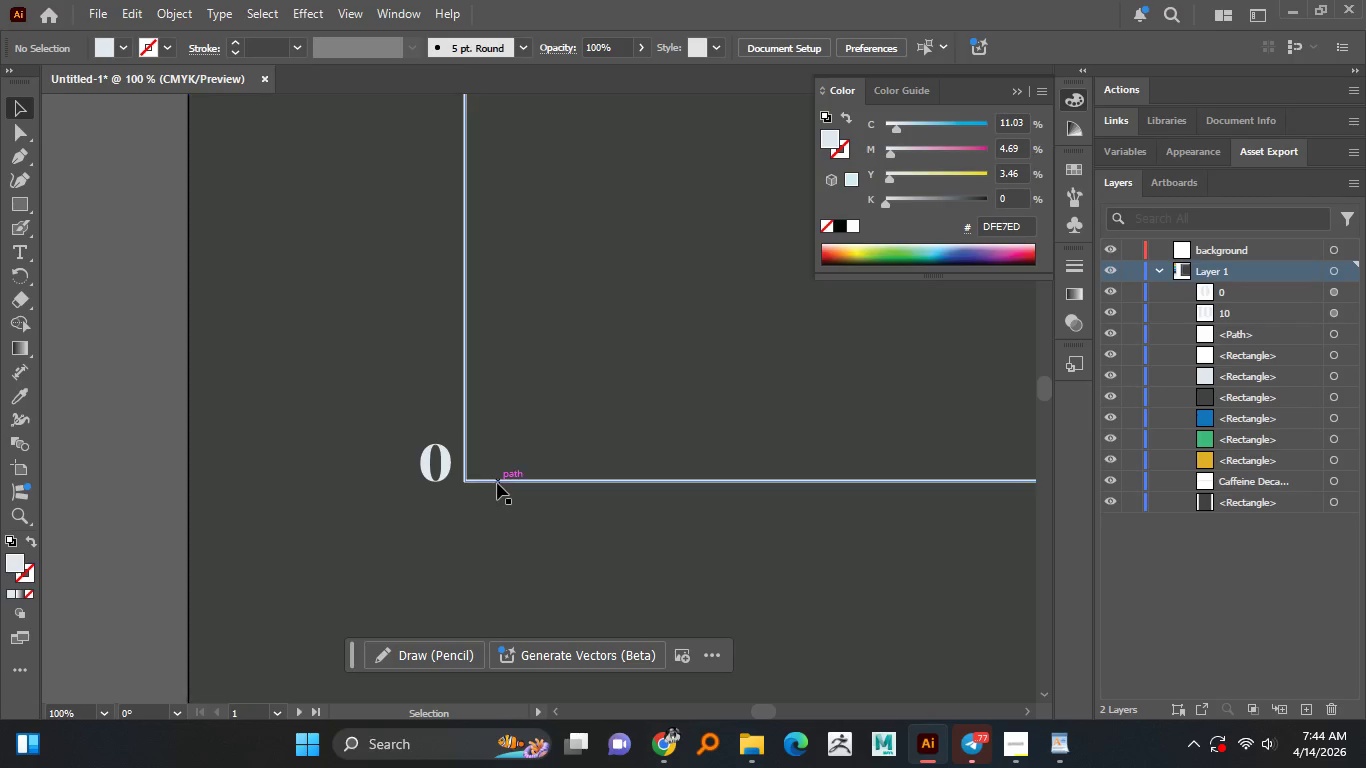 
hold_key(key=AltLeft, duration=1.31)
 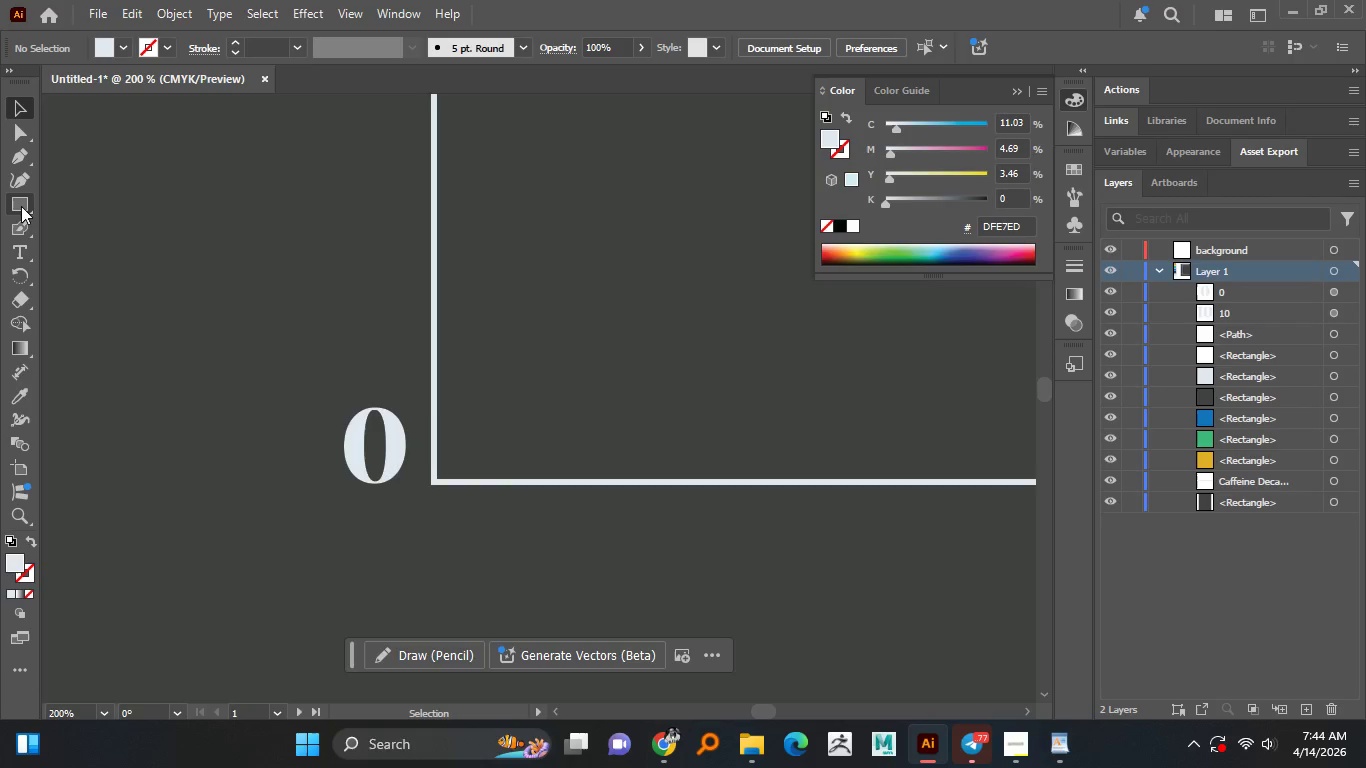 
hold_key(key=AltLeft, duration=6.22)
 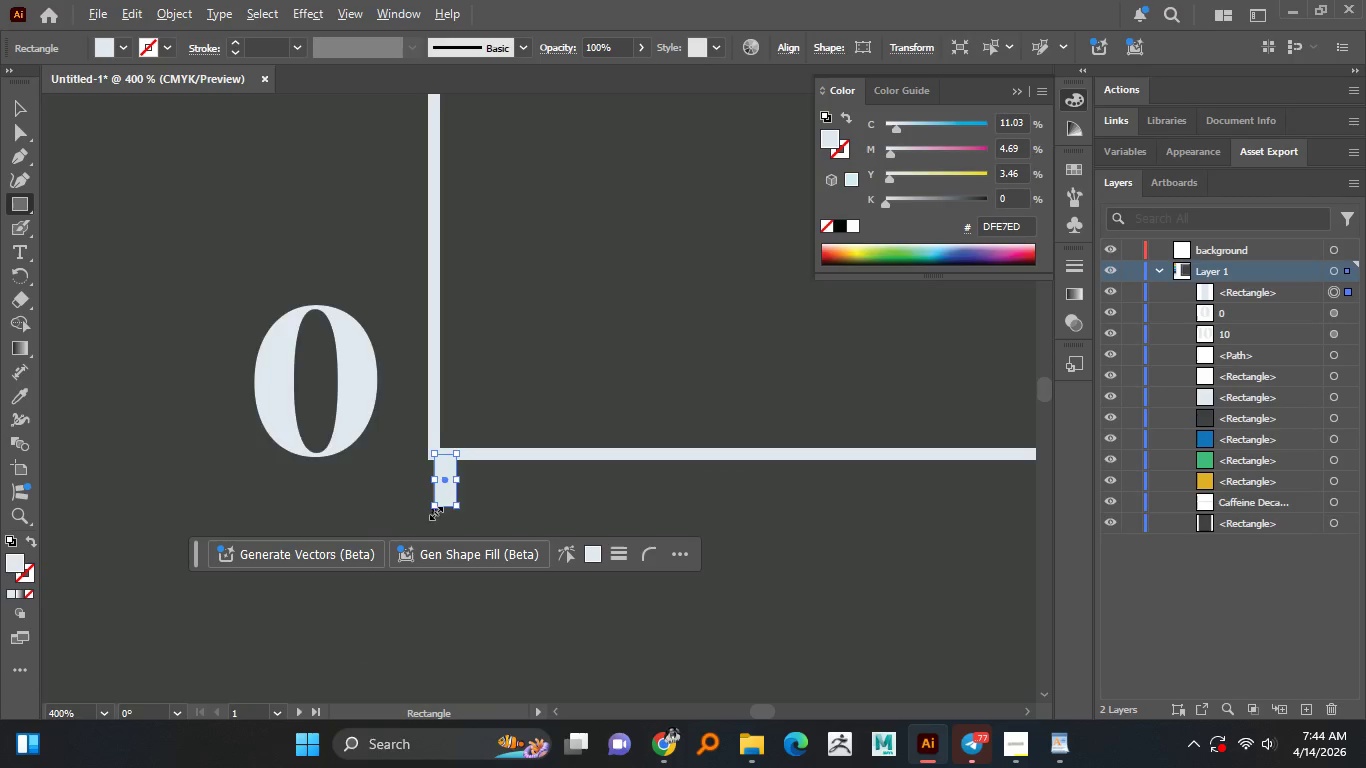 
scroll: coordinate [497, 483], scroll_direction: up, amount: 2.0
 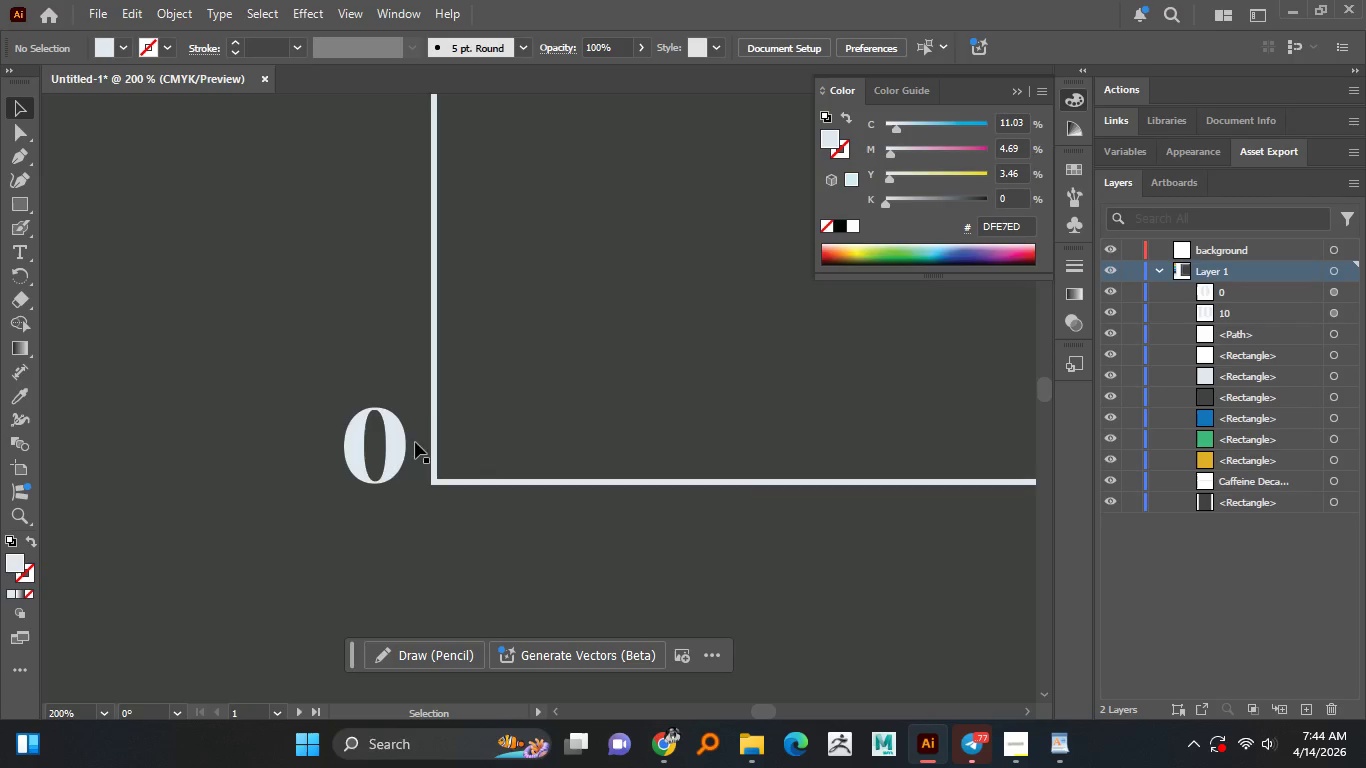 
left_click([19, 206])
 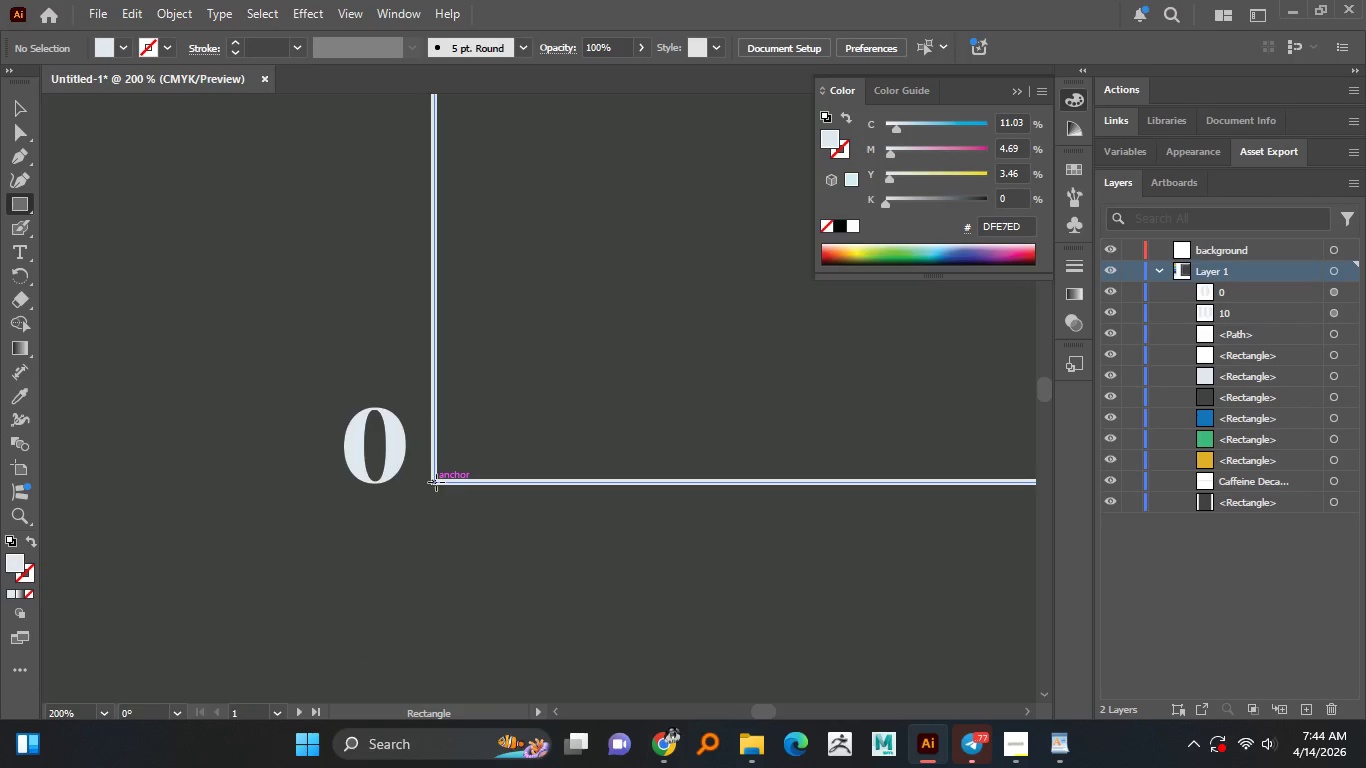 
left_click_drag(start_coordinate=[436, 482], to_coordinate=[445, 507])
 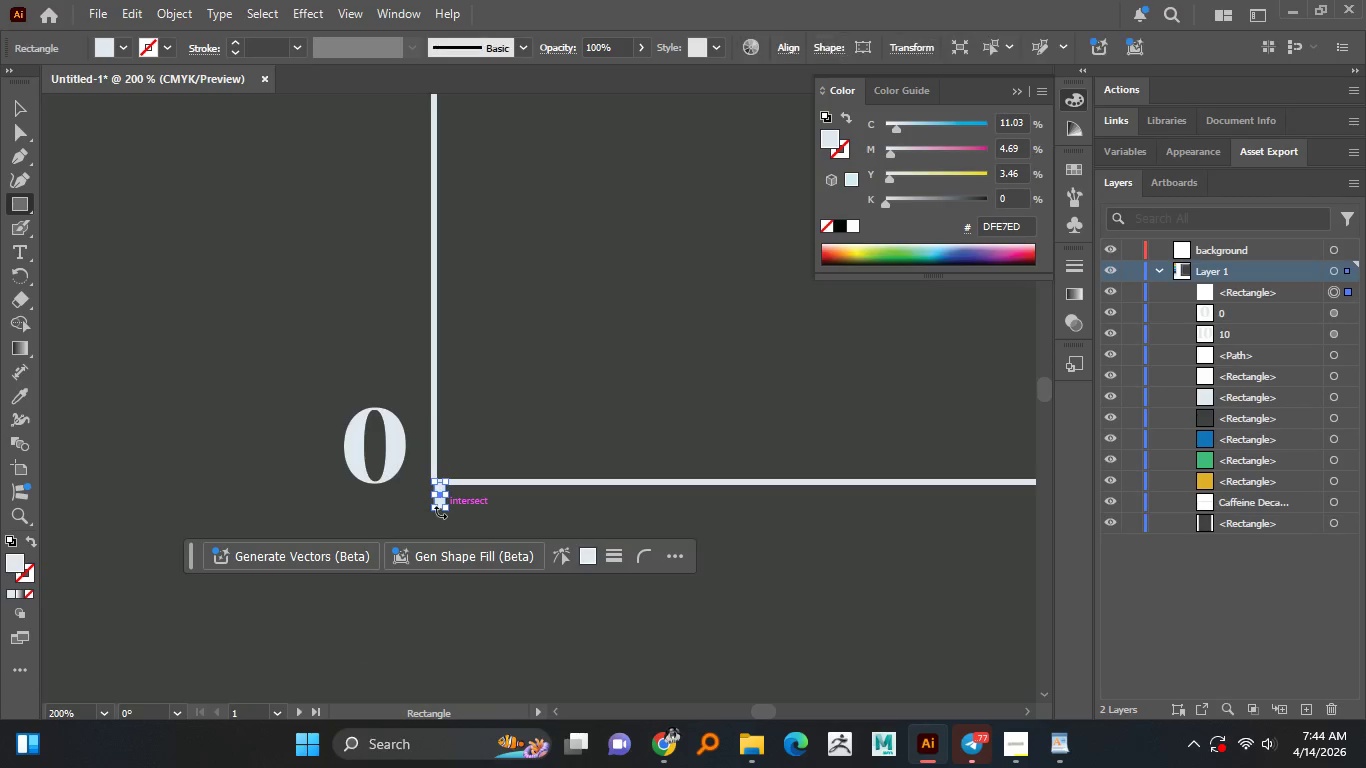 
hold_key(key=AltLeft, duration=0.98)
scroll: coordinate [434, 509], scroll_direction: up, amount: 4.0
 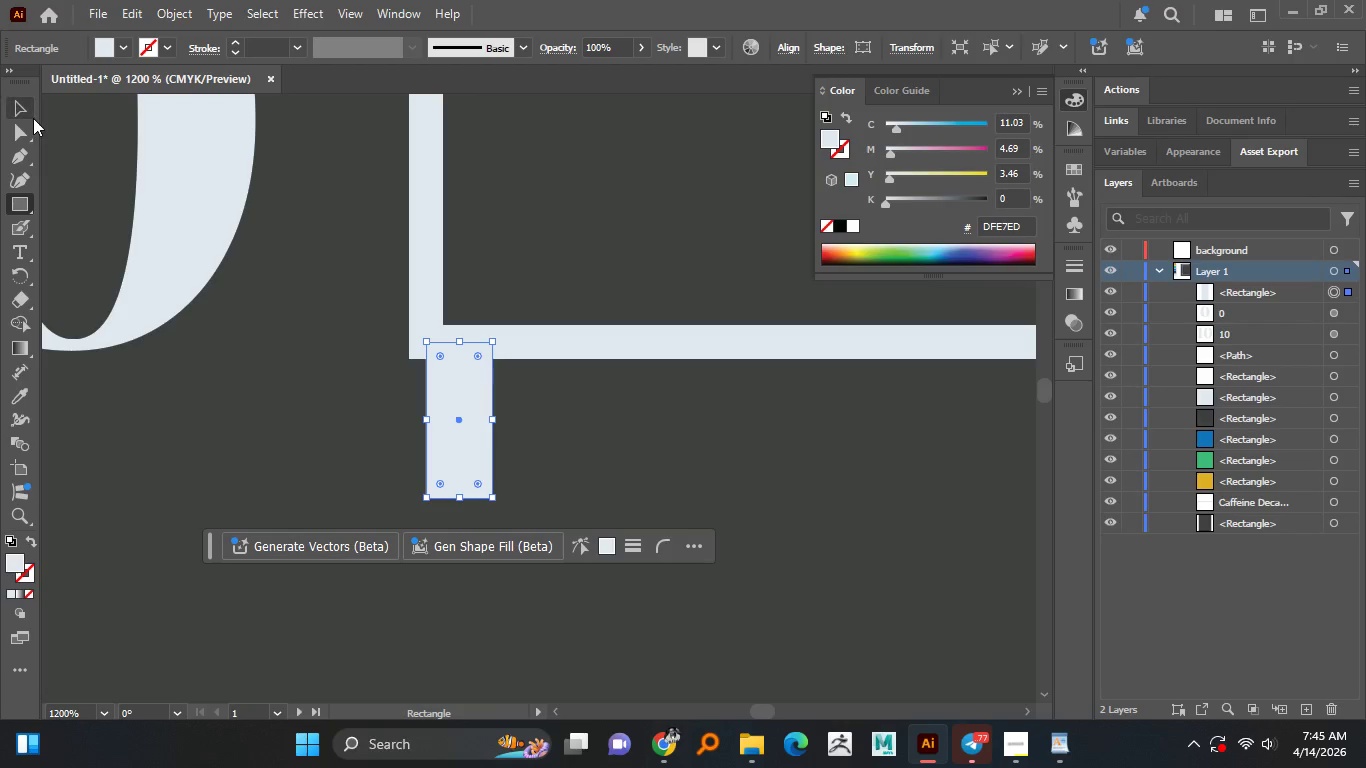 
left_click([23, 113])
 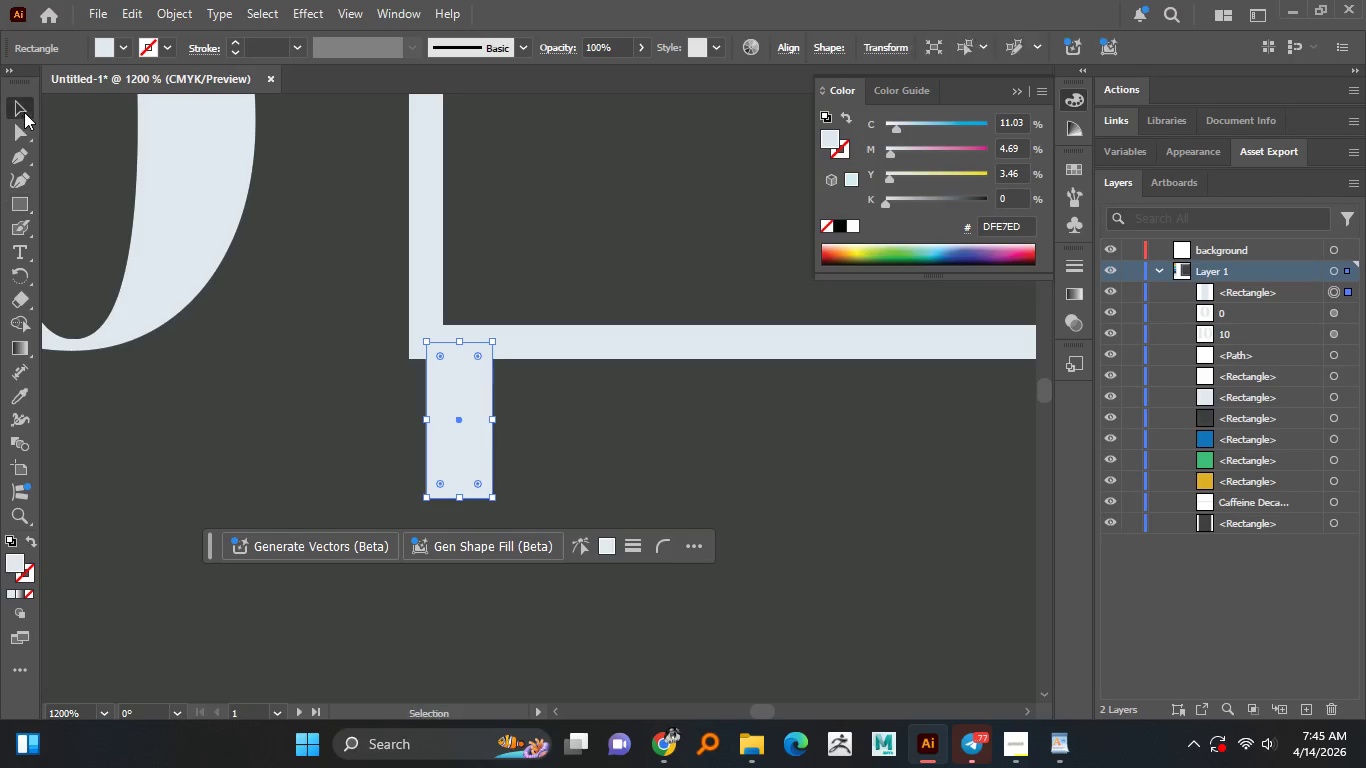 
hold_key(key=AltLeft, duration=0.7)
scroll: coordinate [459, 485], scroll_direction: up, amount: 3.0
 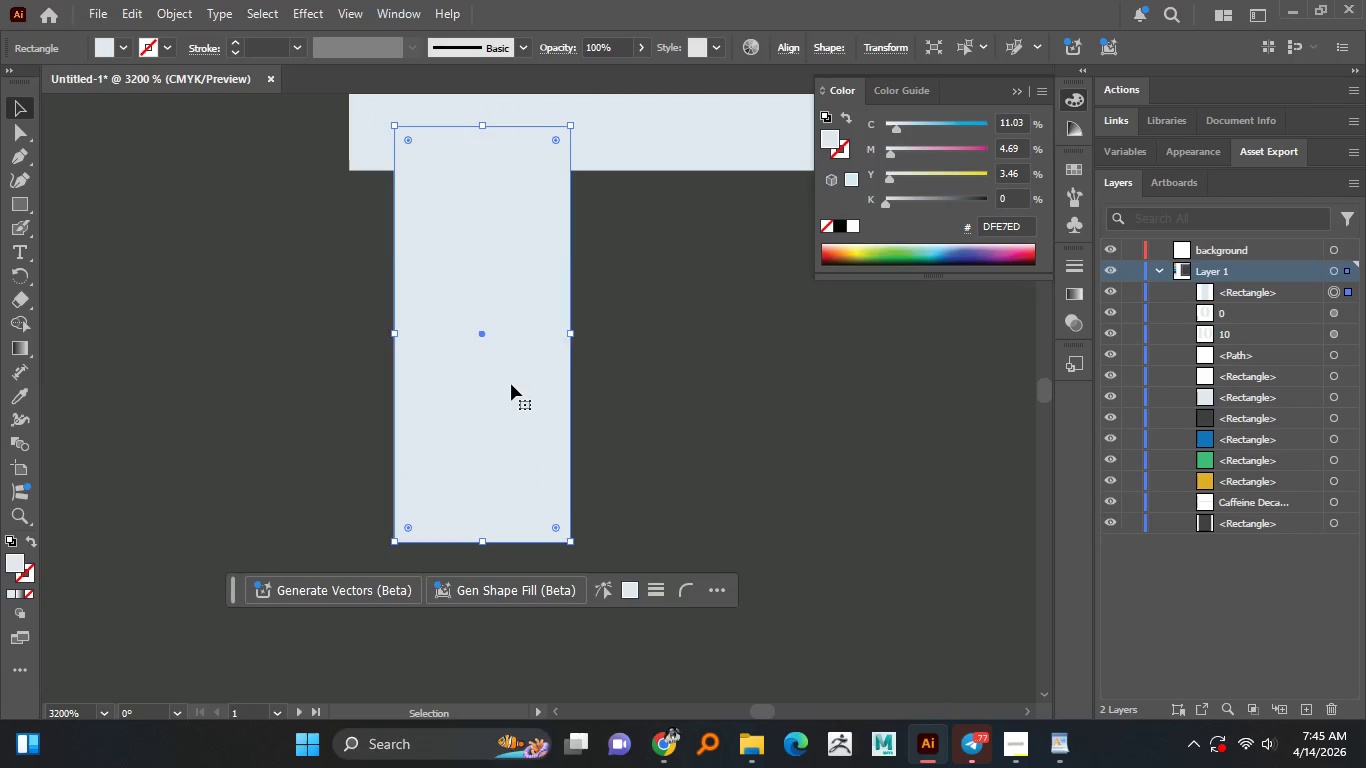 
left_click_drag(start_coordinate=[511, 384], to_coordinate=[465, 396])
 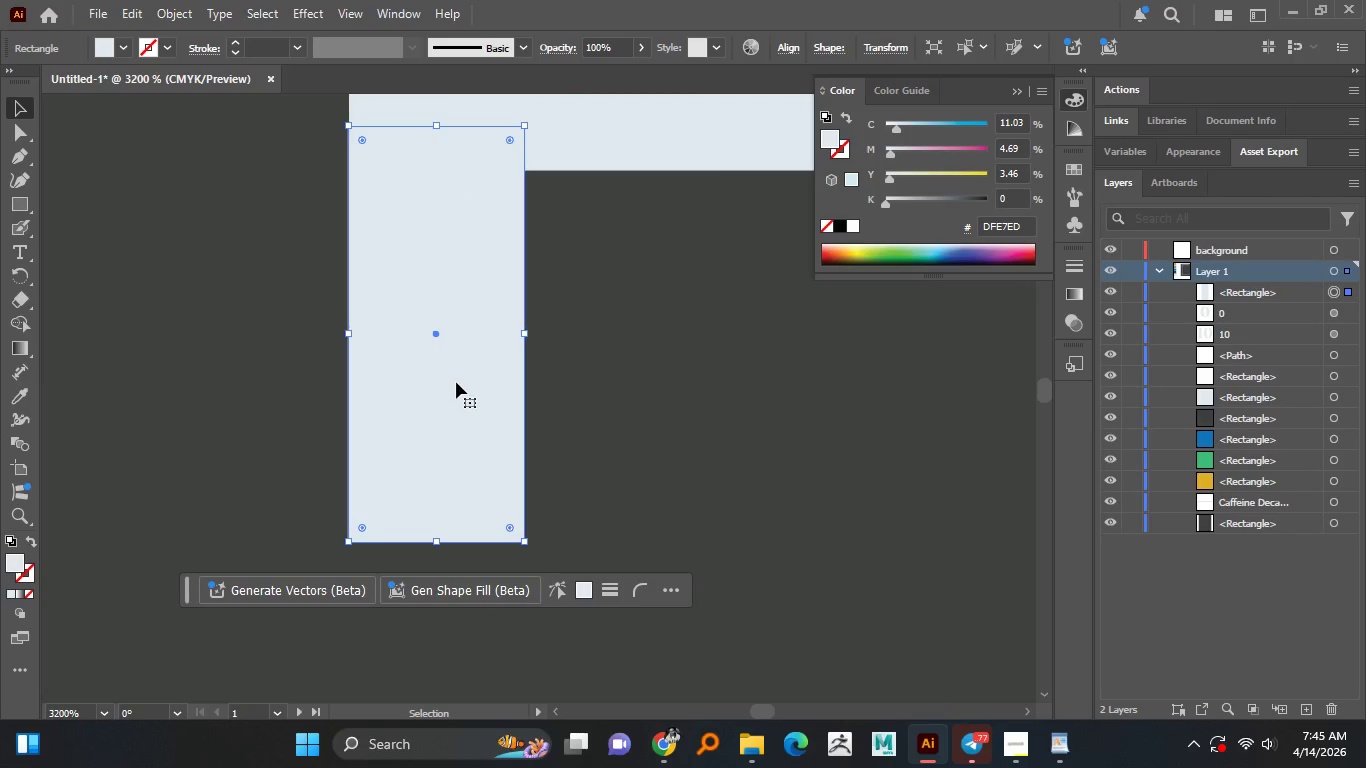 
hold_key(key=ShiftLeft, duration=1.52)
 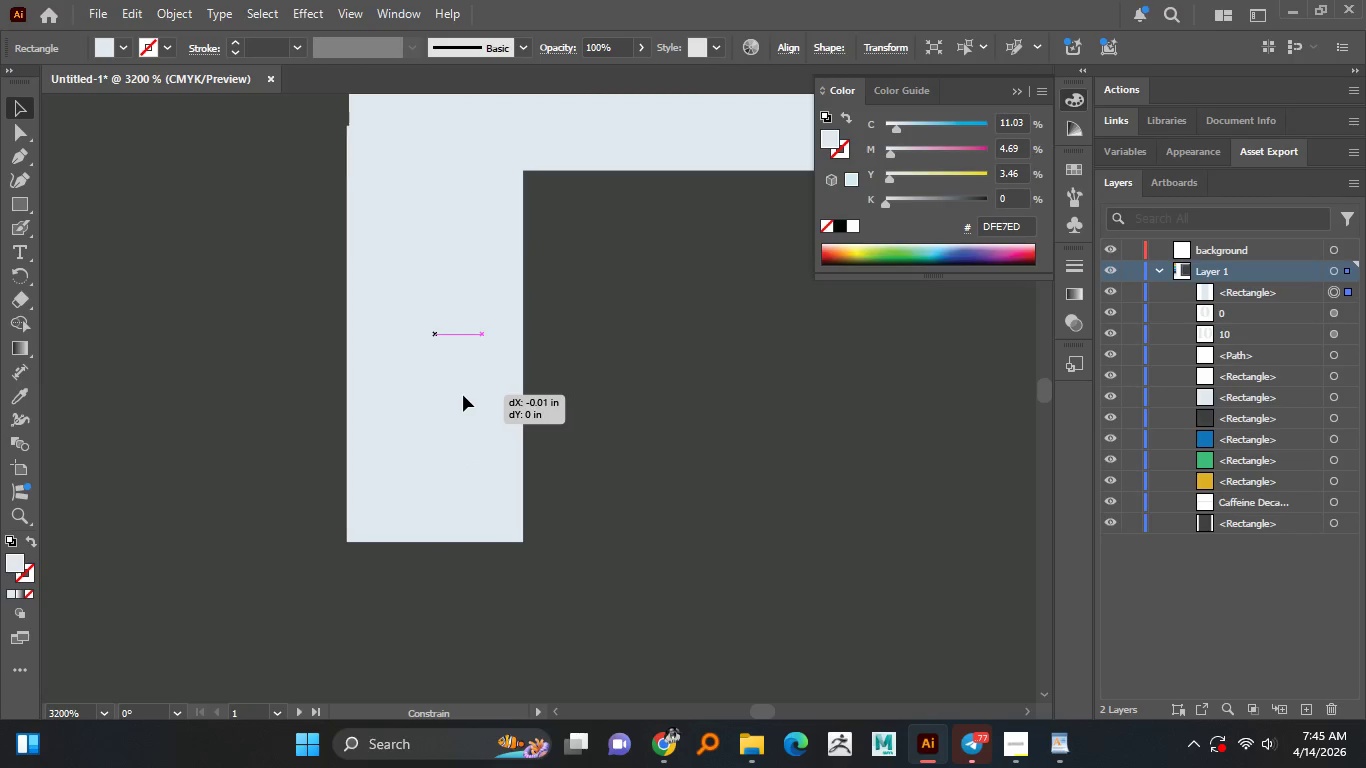 
hold_key(key=ShiftLeft, duration=1.5)
 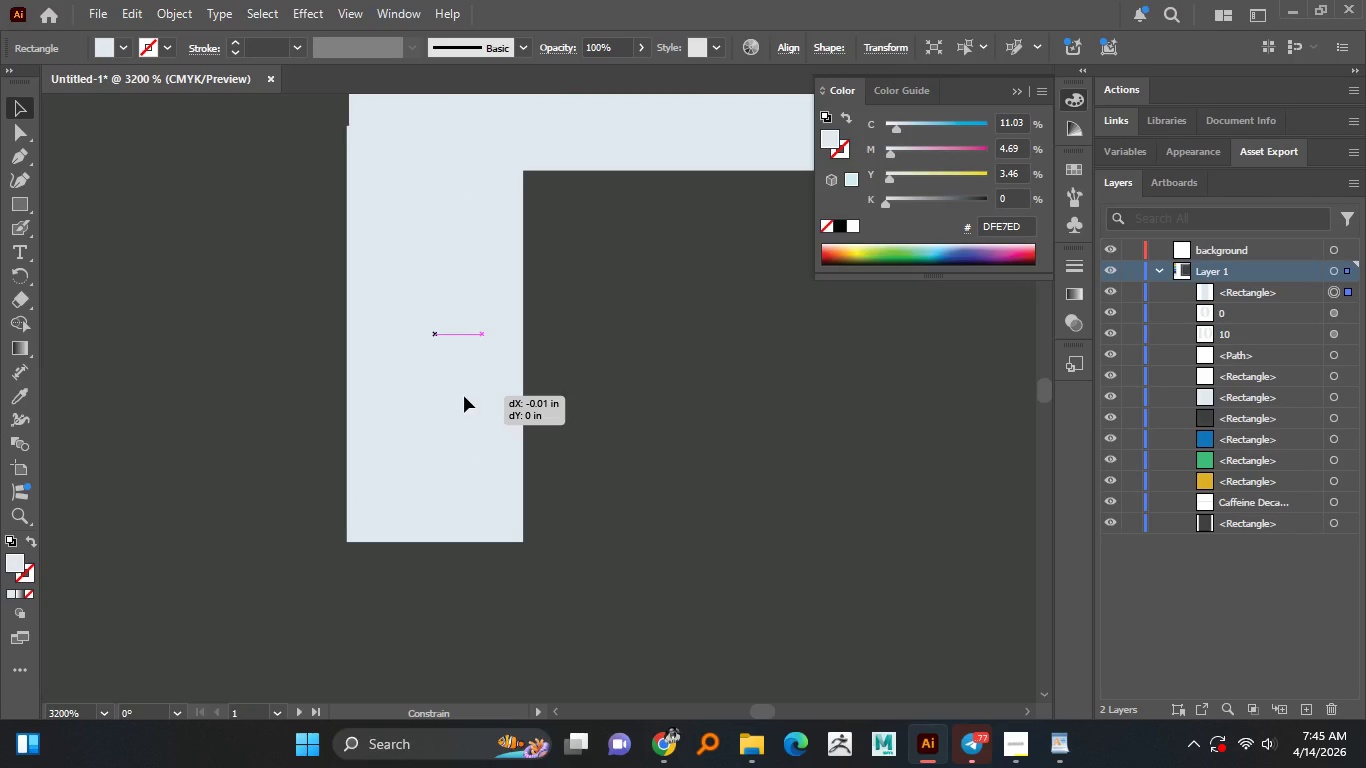 
hold_key(key=ShiftLeft, duration=1.5)
 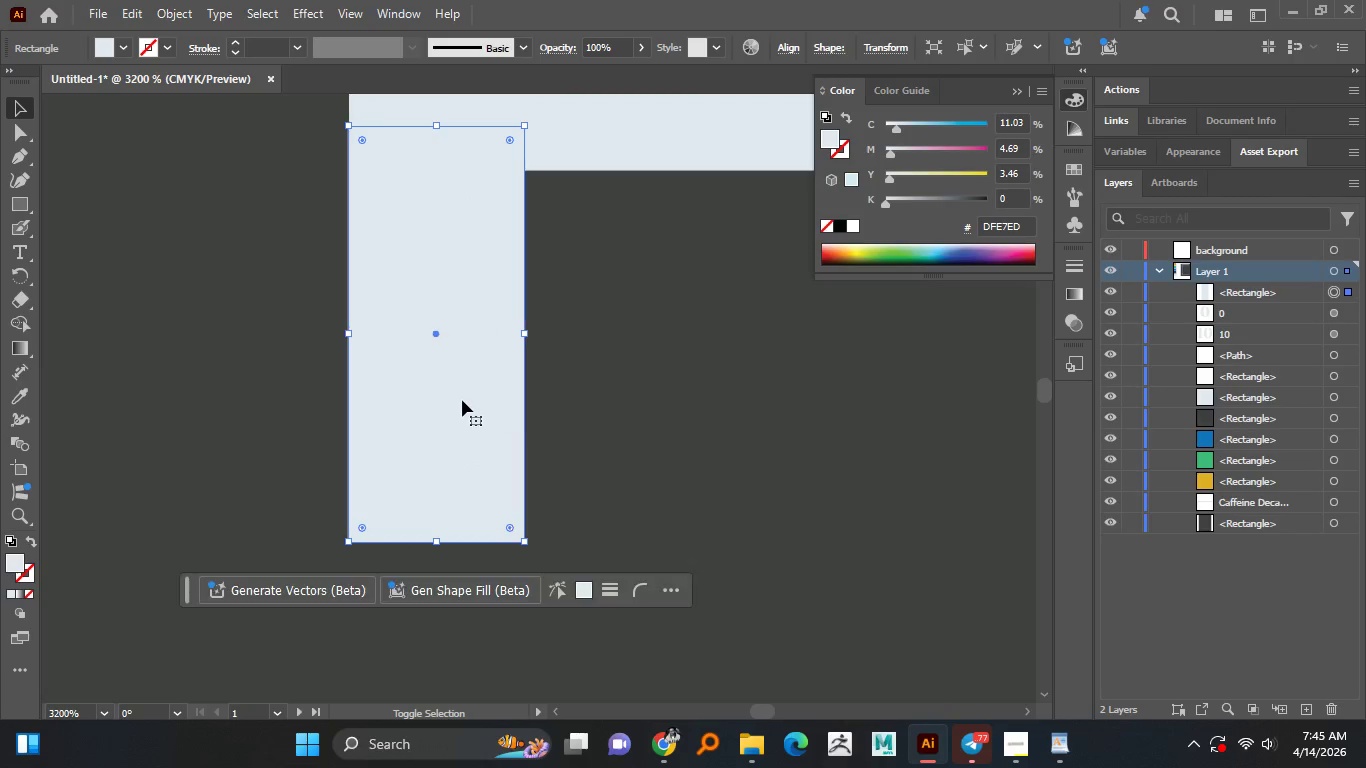 
hold_key(key=ShiftLeft, duration=0.55)
 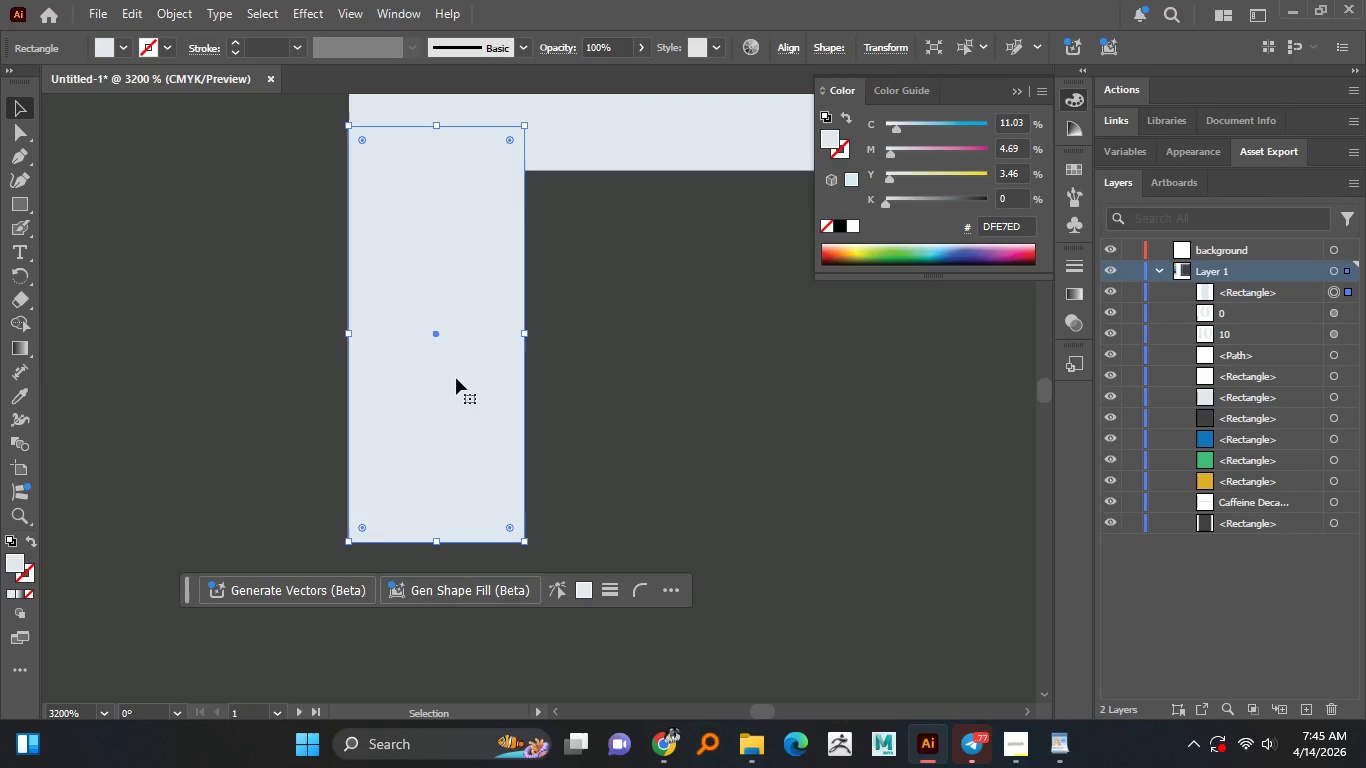 
hold_key(key=AltLeft, duration=1.5)
scroll: coordinate [453, 377], scroll_direction: down, amount: 2.0
 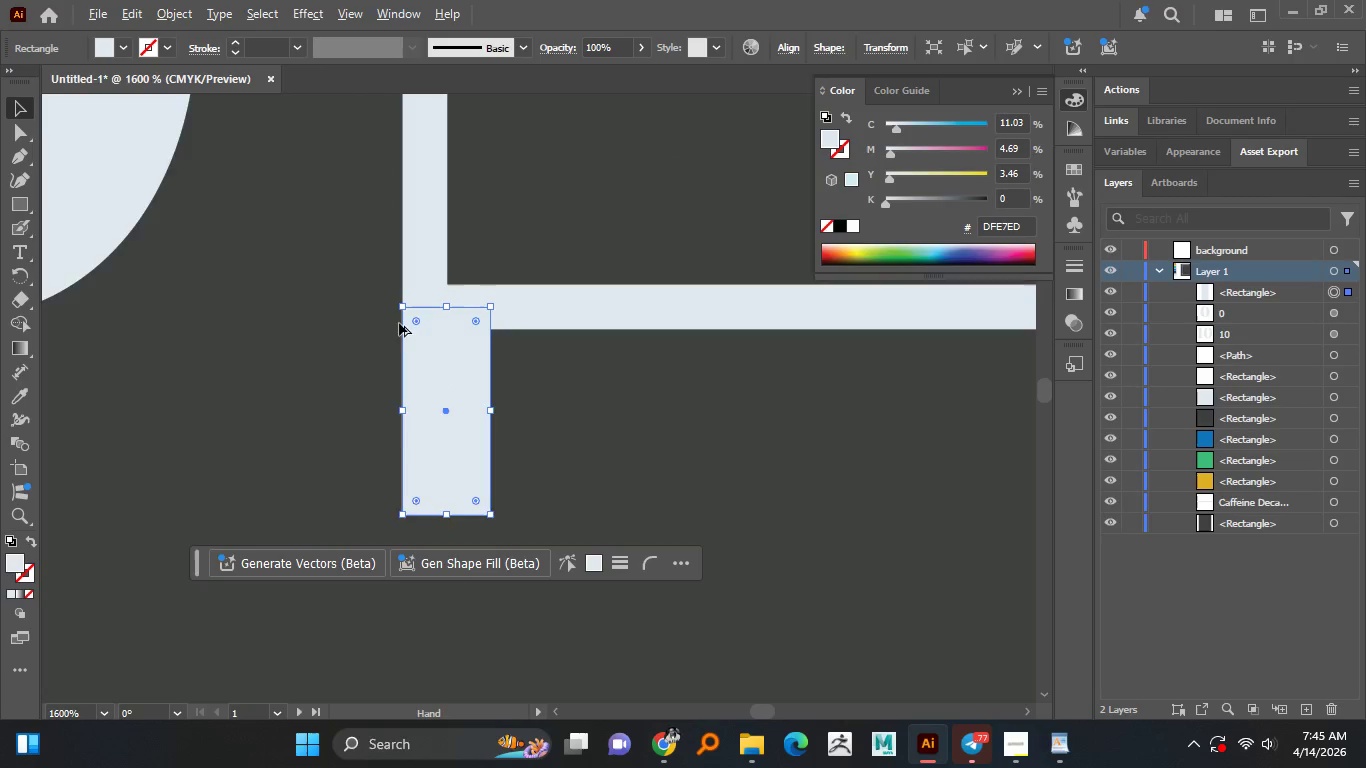 
scroll: coordinate [398, 322], scroll_direction: up, amount: 3.0
 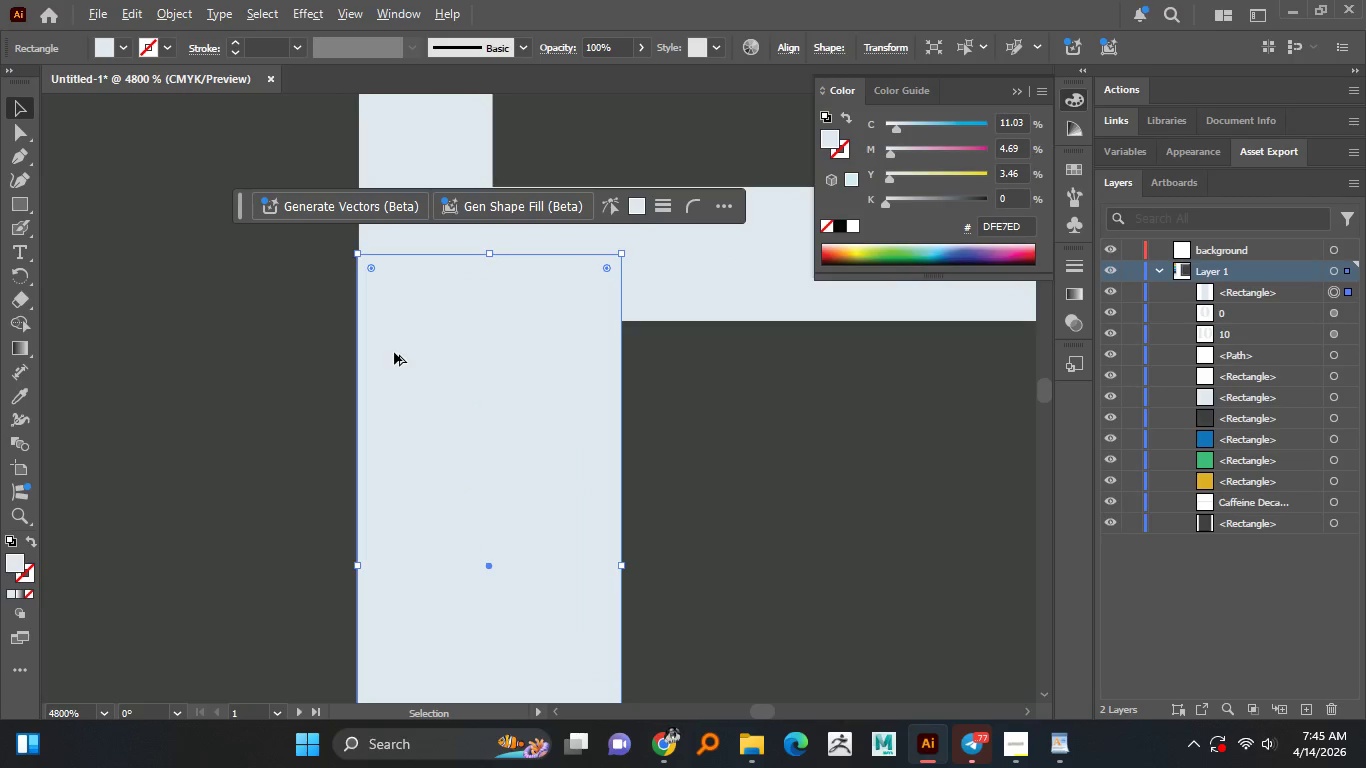 
hold_key(key=AltLeft, duration=0.44)
 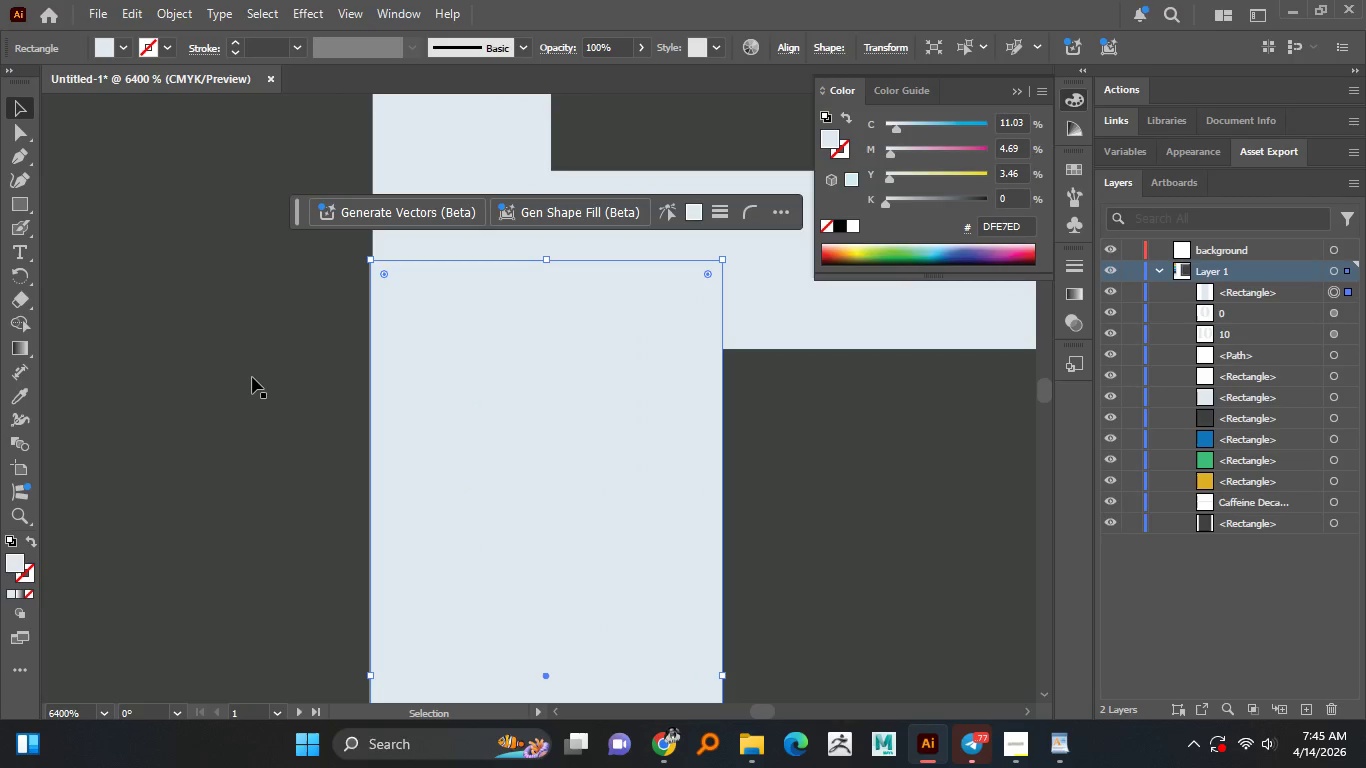 
scroll: coordinate [394, 352], scroll_direction: up, amount: 1.0
 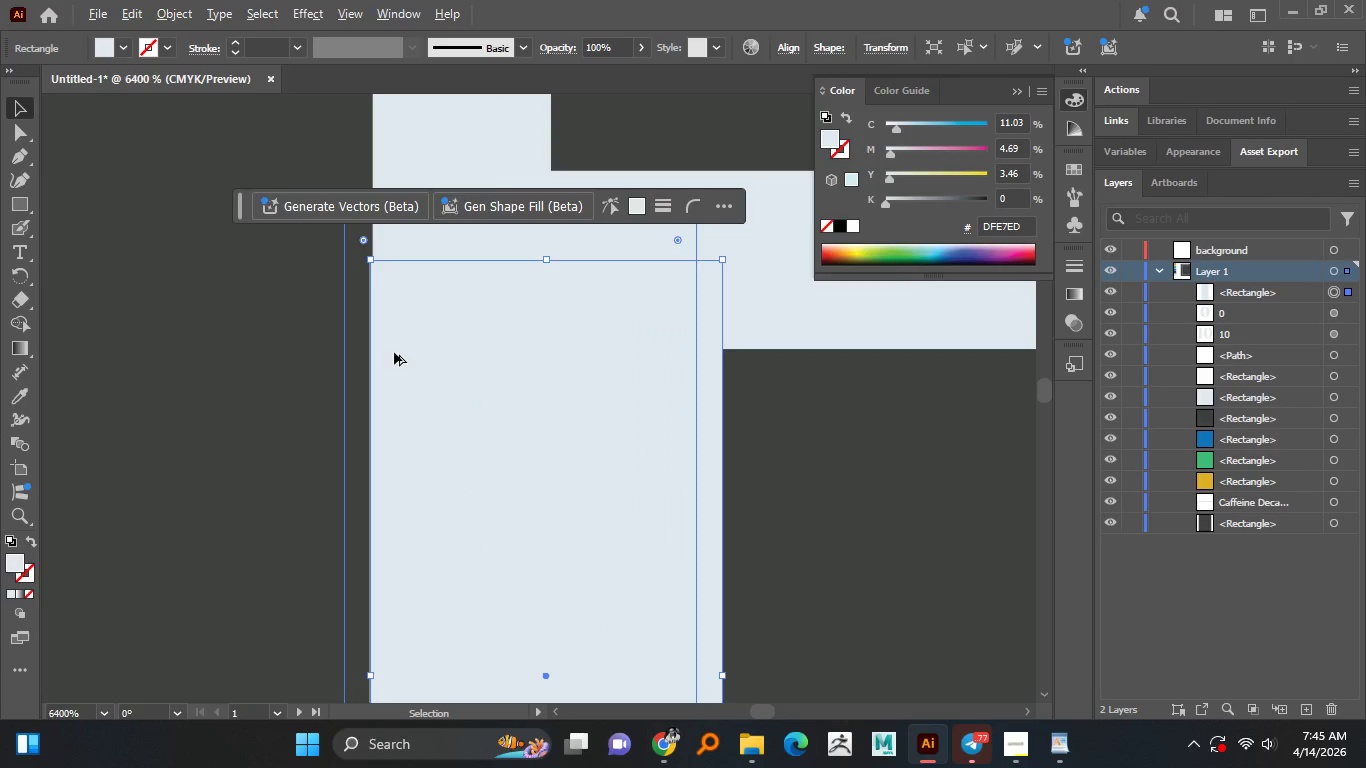 
left_click([252, 377])
 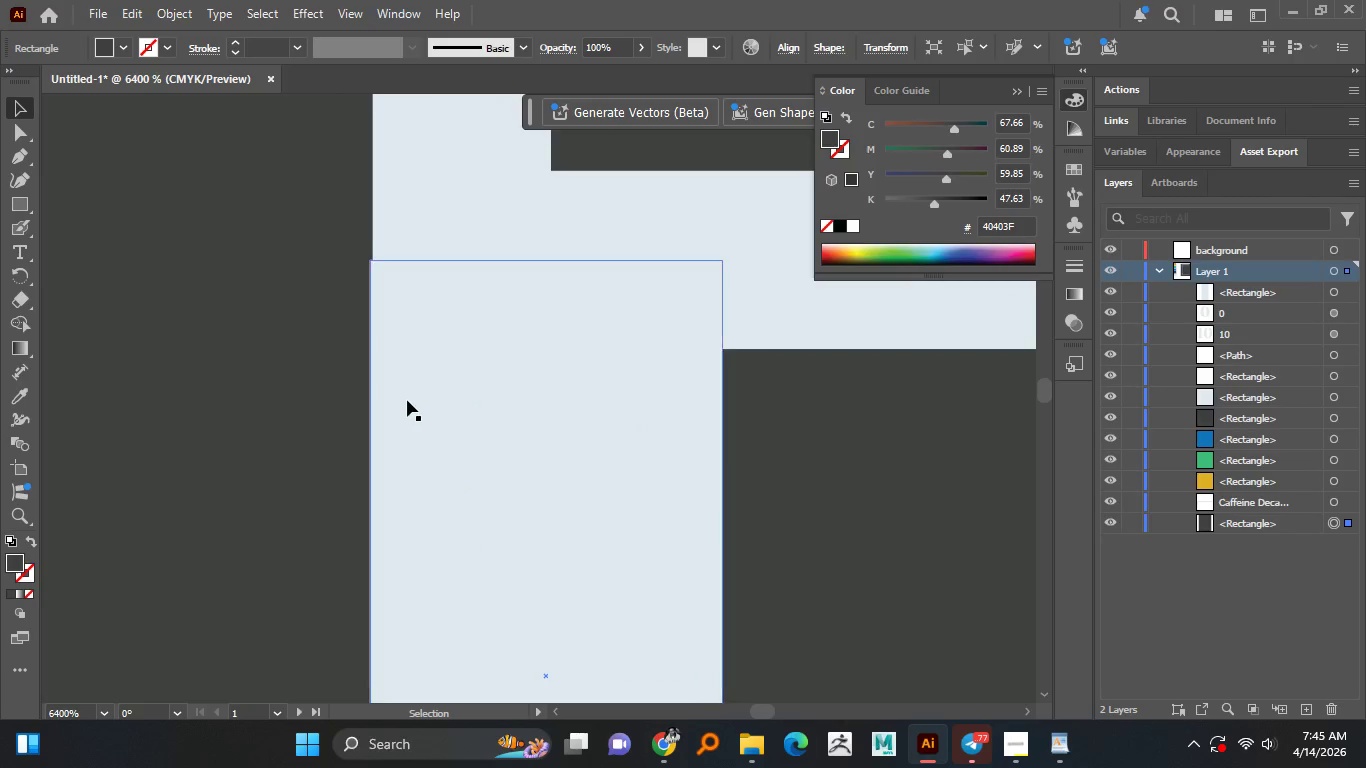 
hold_key(key=AltLeft, duration=1.51)
scroll: coordinate [400, 362], scroll_direction: up, amount: 2.0
 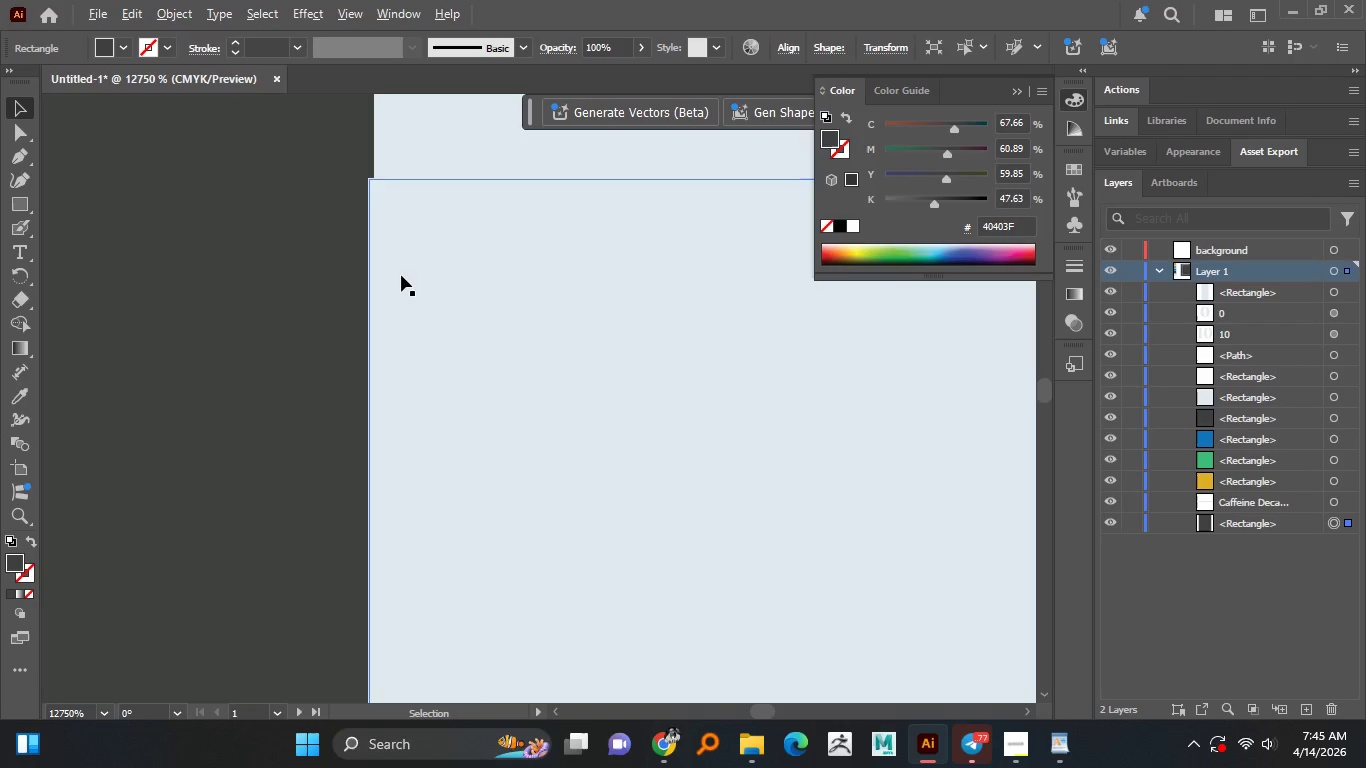 
hold_key(key=AltLeft, duration=0.61)
 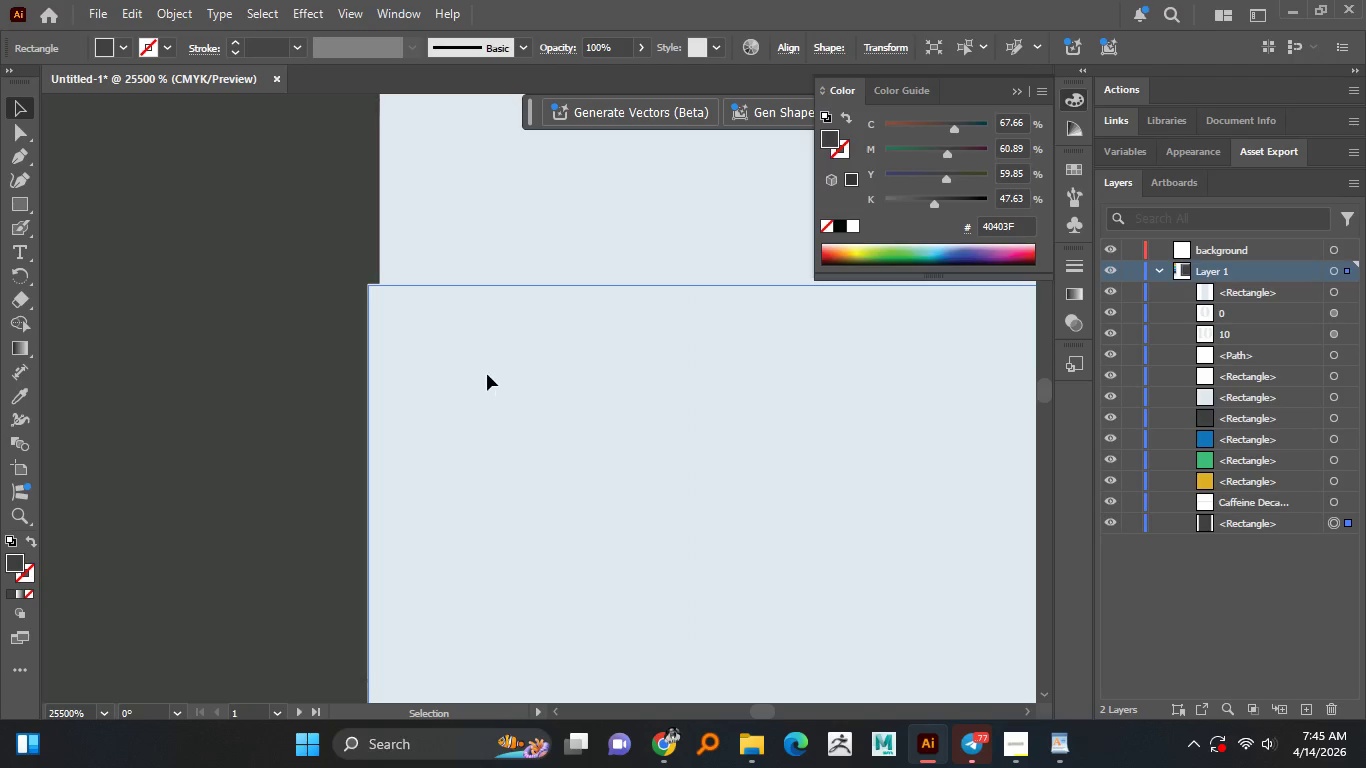 
scroll: coordinate [401, 274], scroll_direction: up, amount: 2.0
 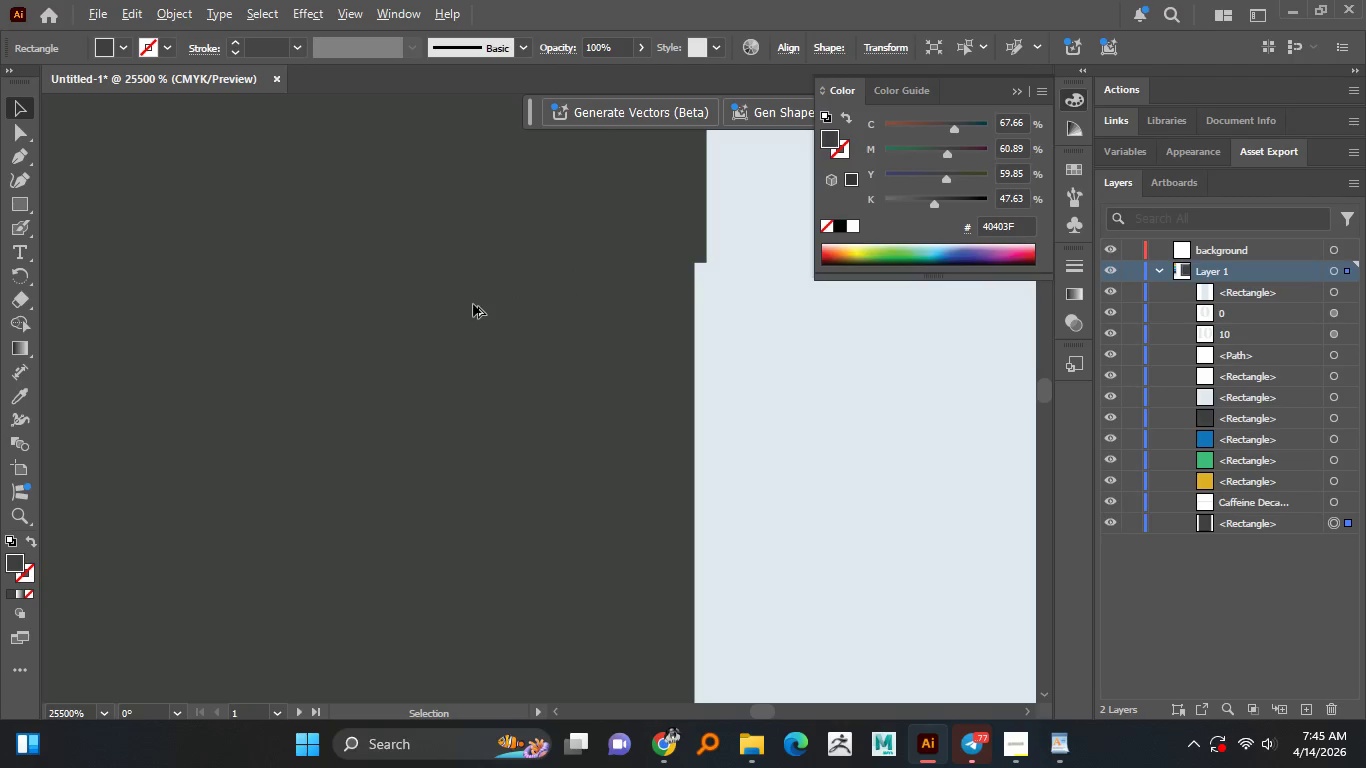 
left_click([487, 374])
 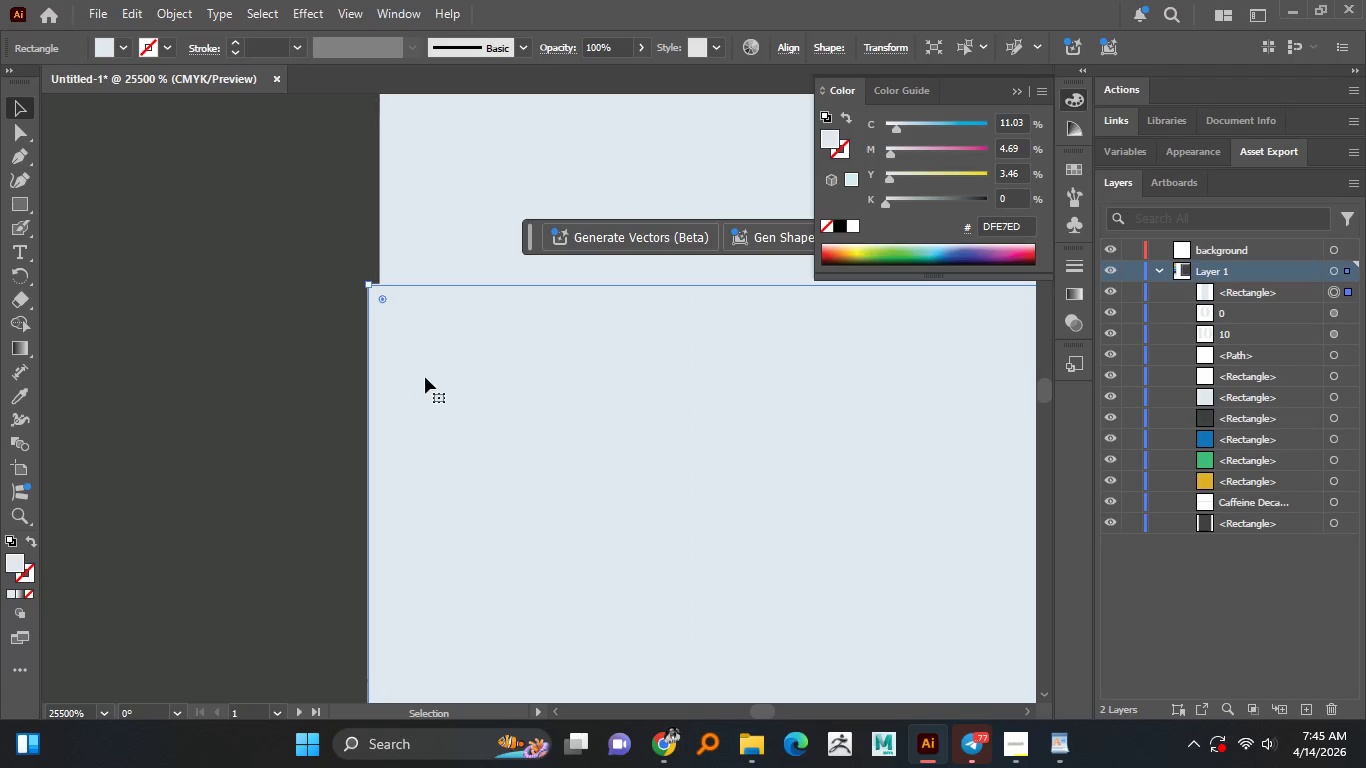 
left_click_drag(start_coordinate=[433, 379], to_coordinate=[446, 379])
 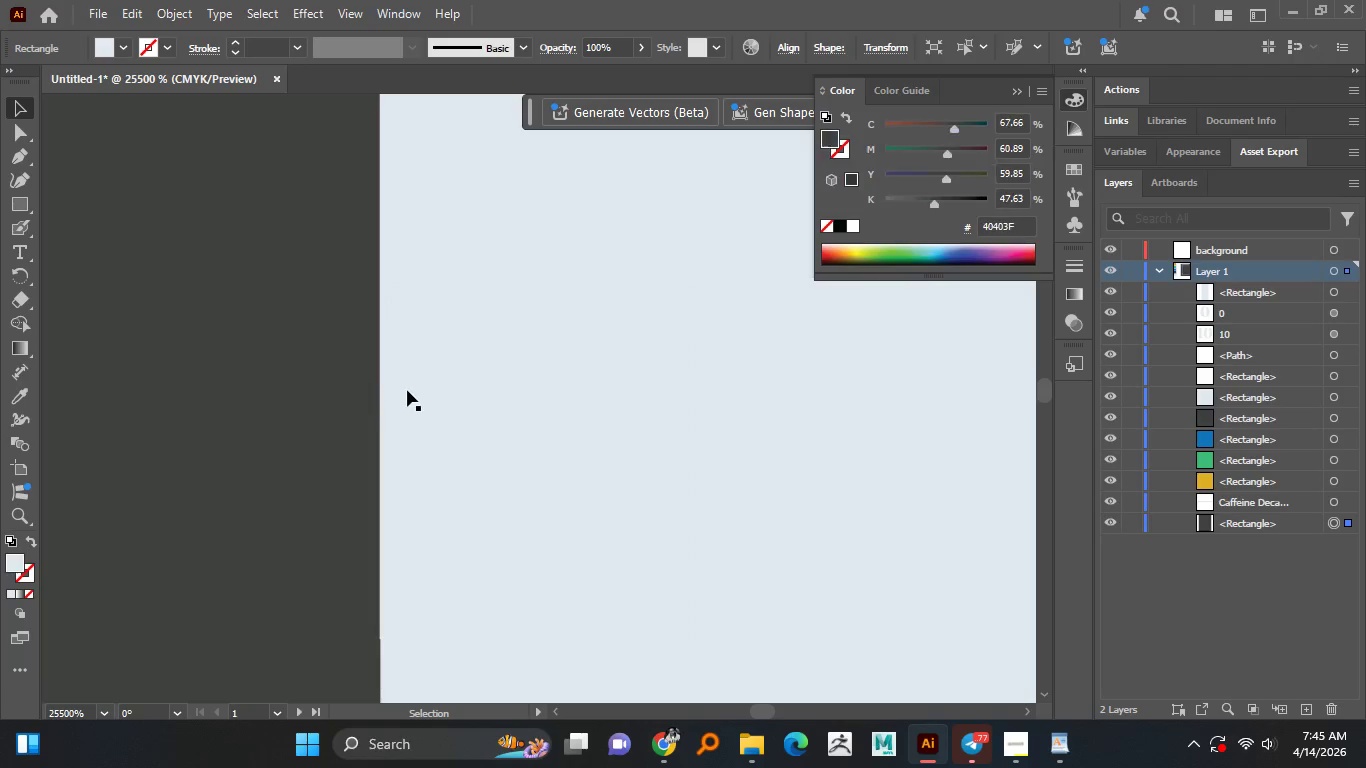 
hold_key(key=AltLeft, duration=1.51)
scroll: coordinate [405, 384], scroll_direction: down, amount: 4.0
 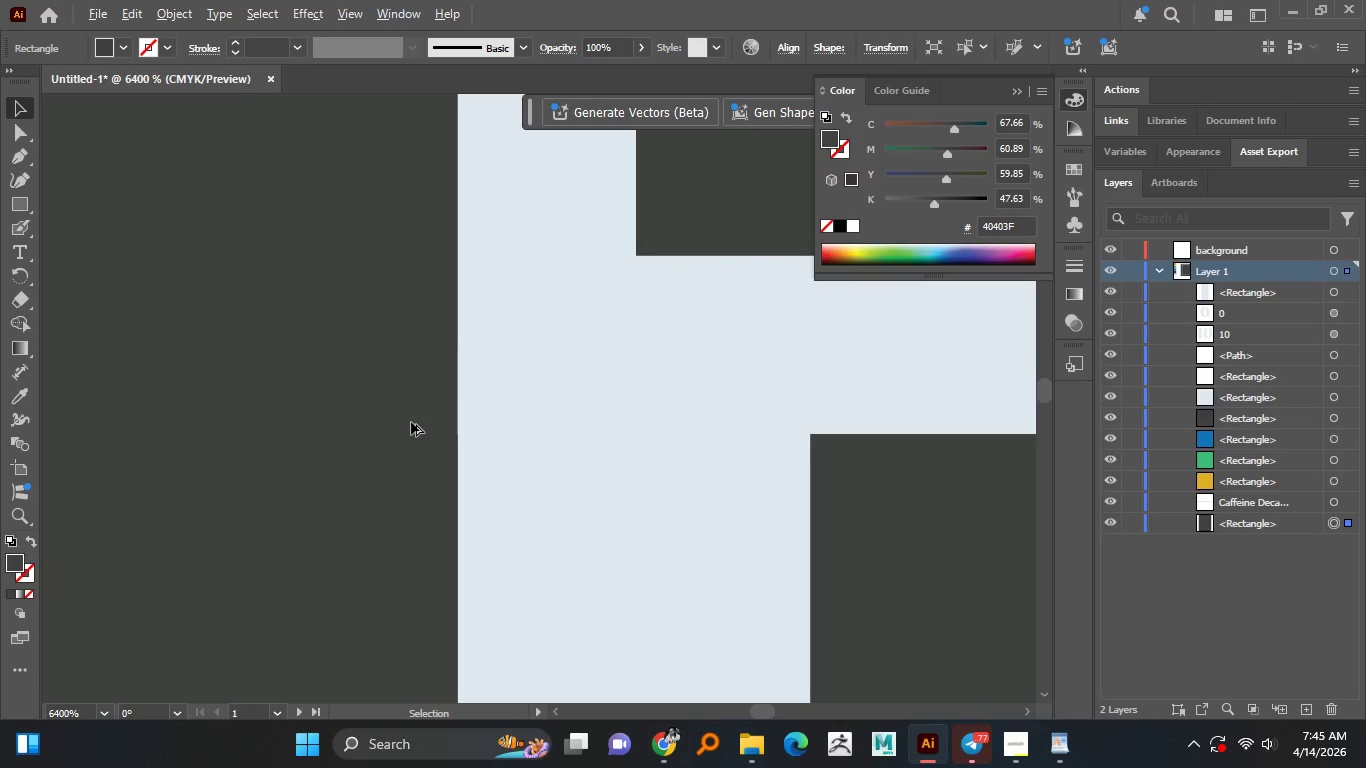 
hold_key(key=AltLeft, duration=1.5)
 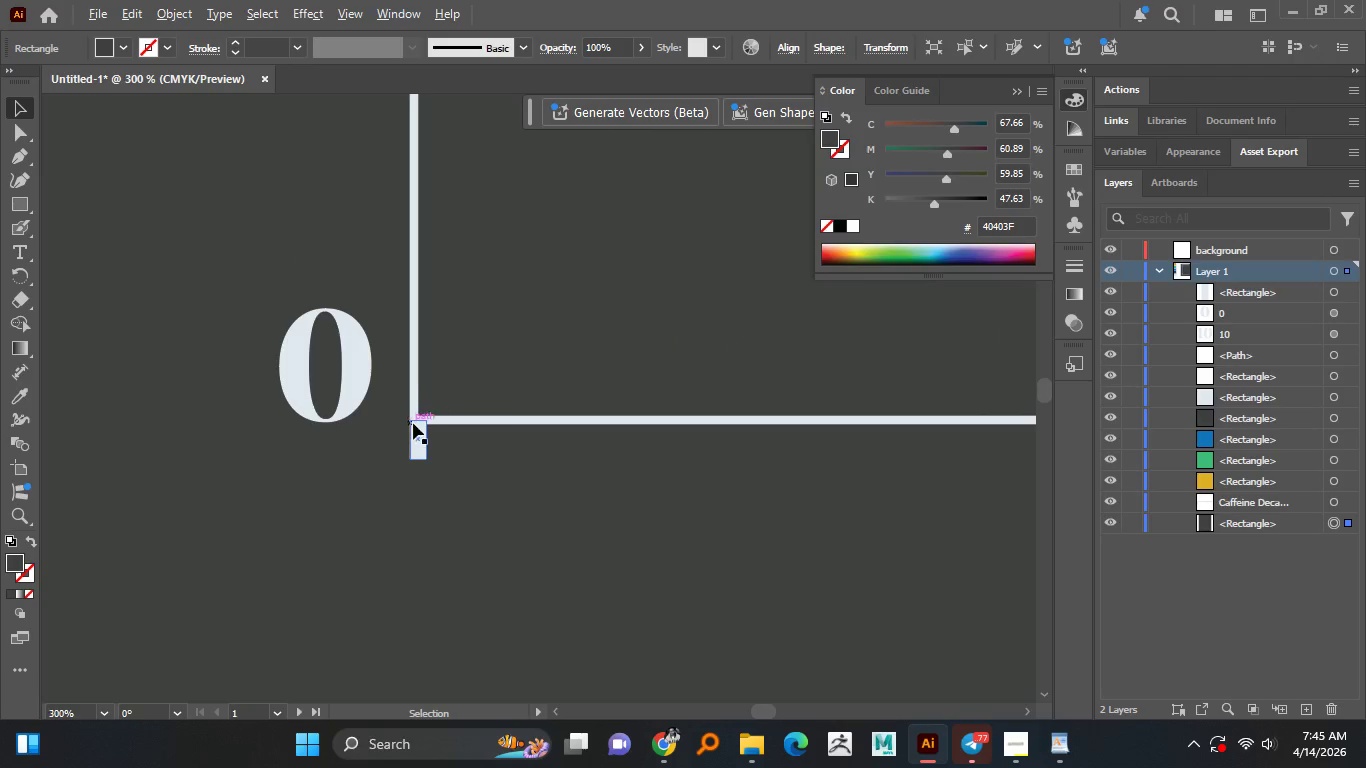 
hold_key(key=AltLeft, duration=1.52)
 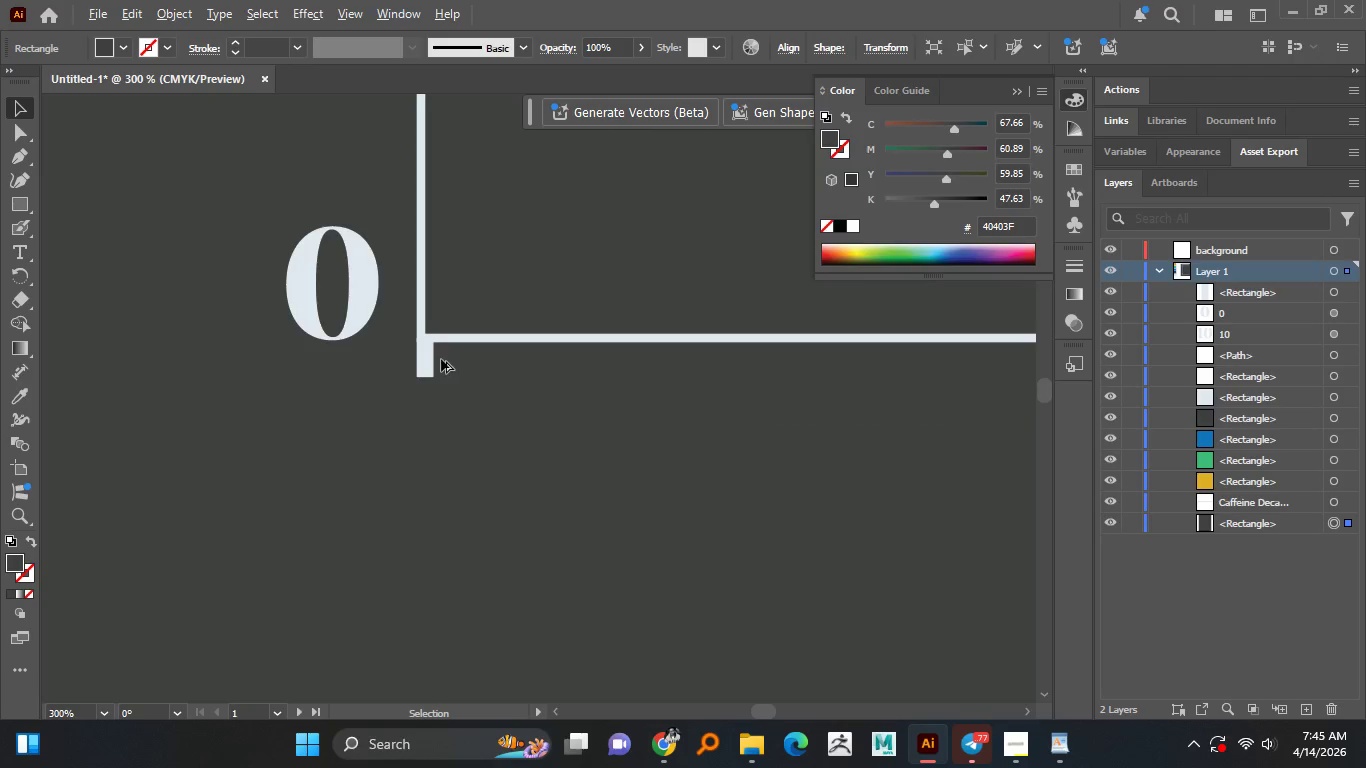 
scroll: coordinate [411, 423], scroll_direction: down, amount: 9.0
 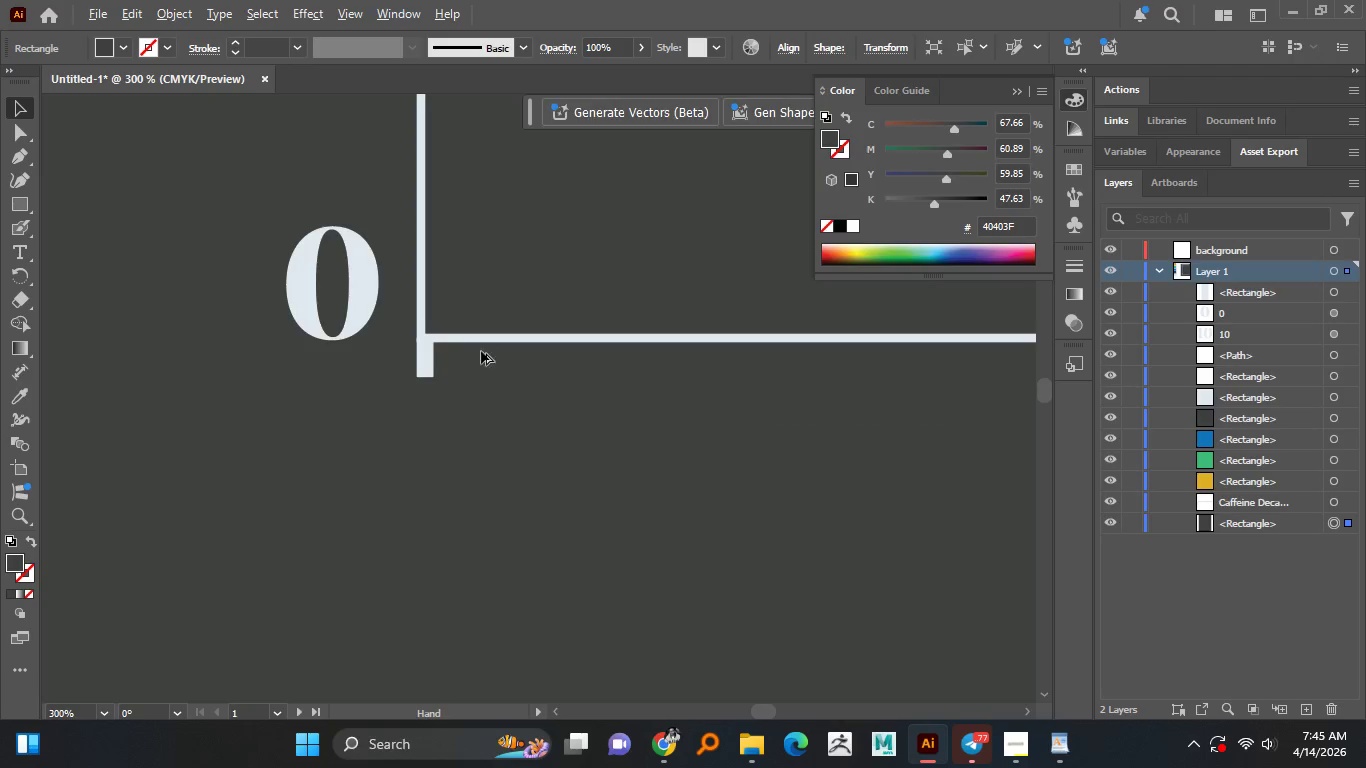 
key(Alt+AltLeft)
 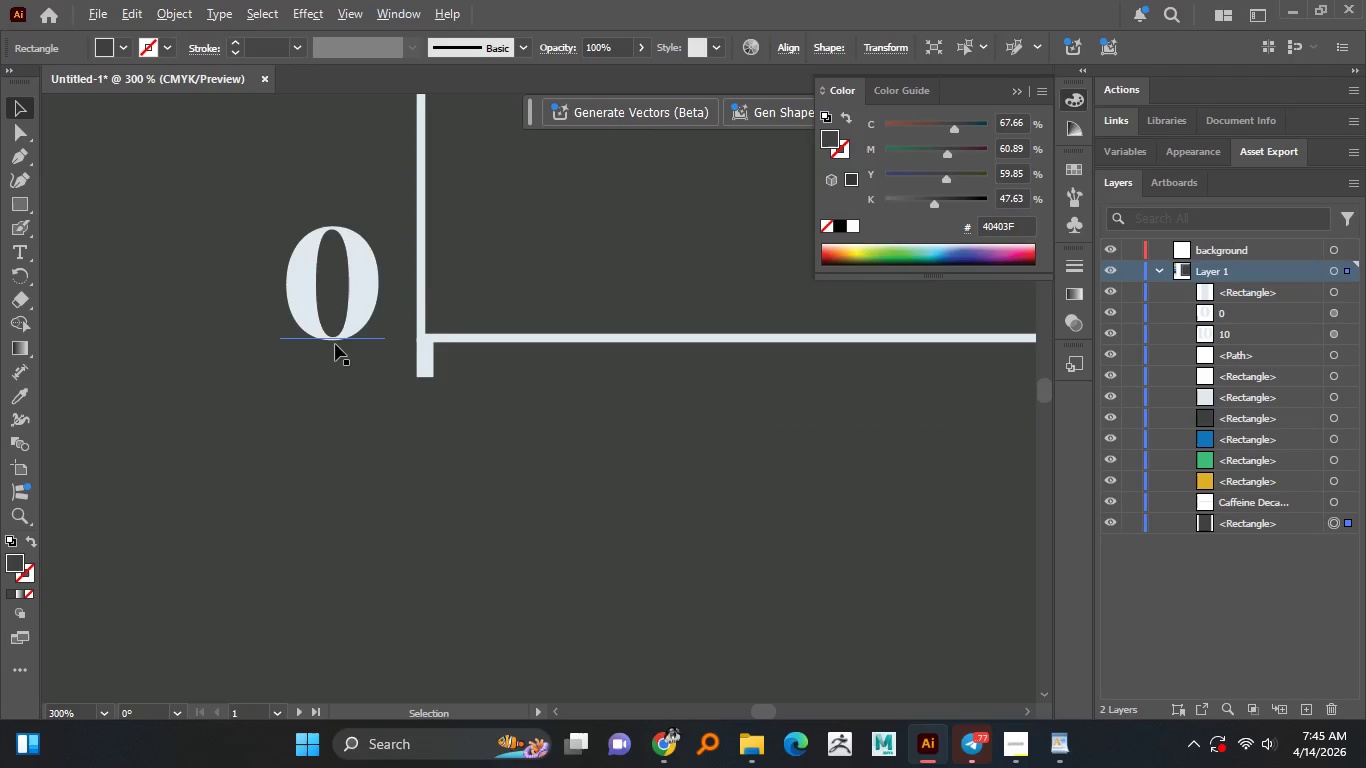 
key(Alt+AltLeft)
 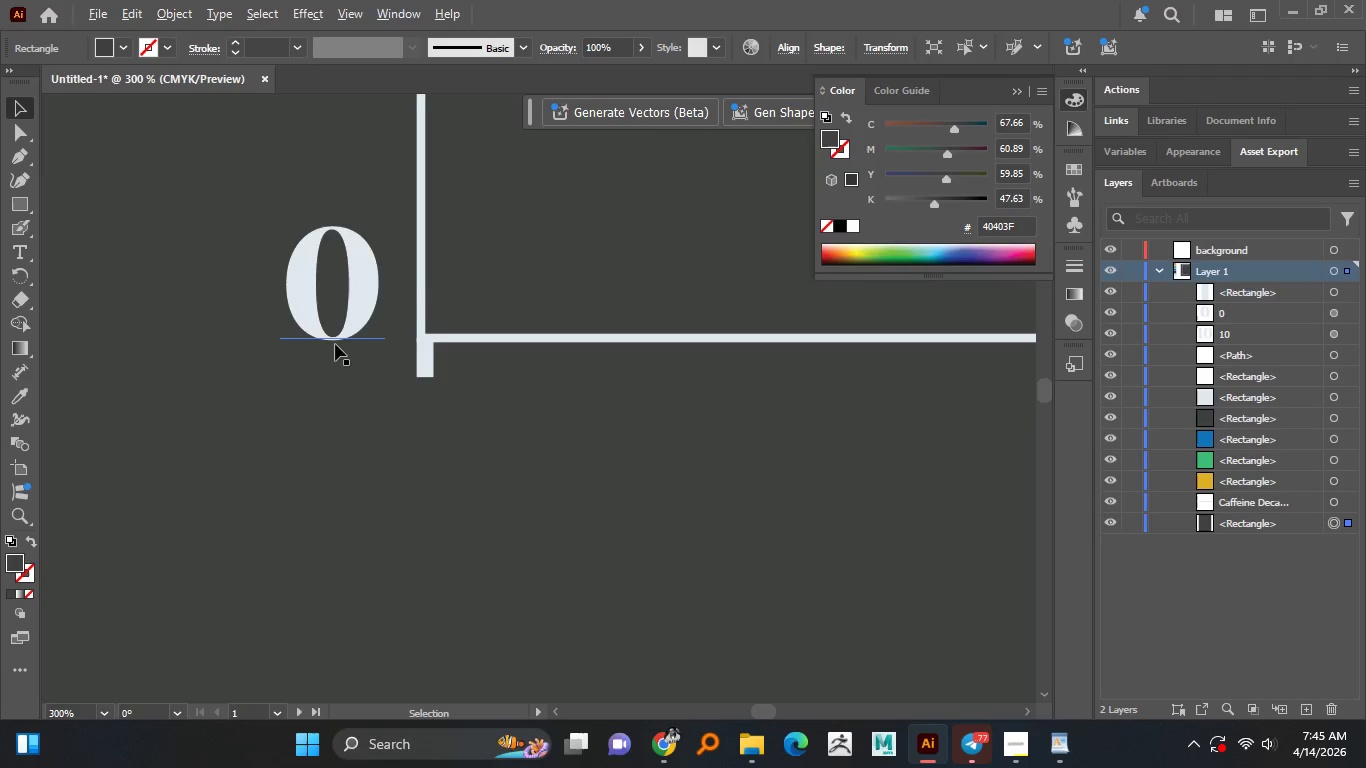 
key(Alt+AltLeft)
 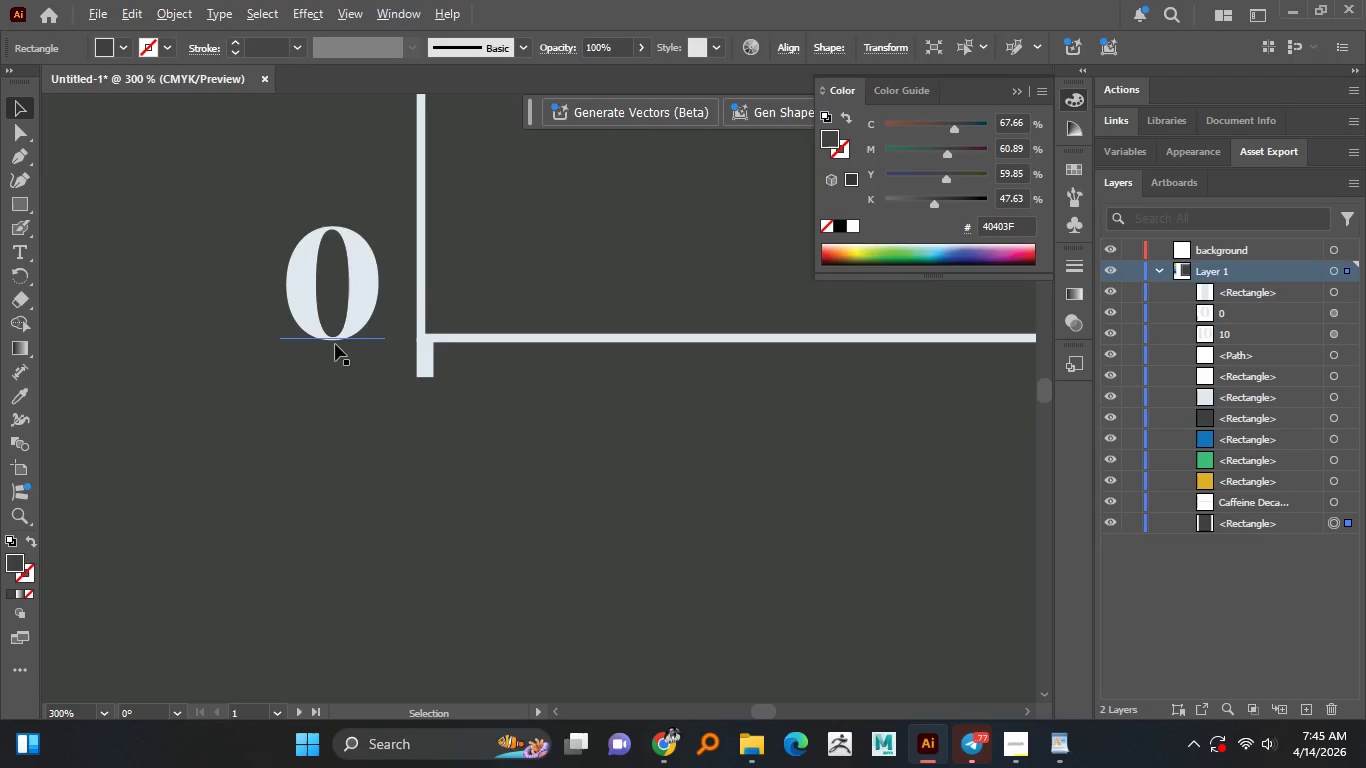 
key(Alt+AltLeft)
 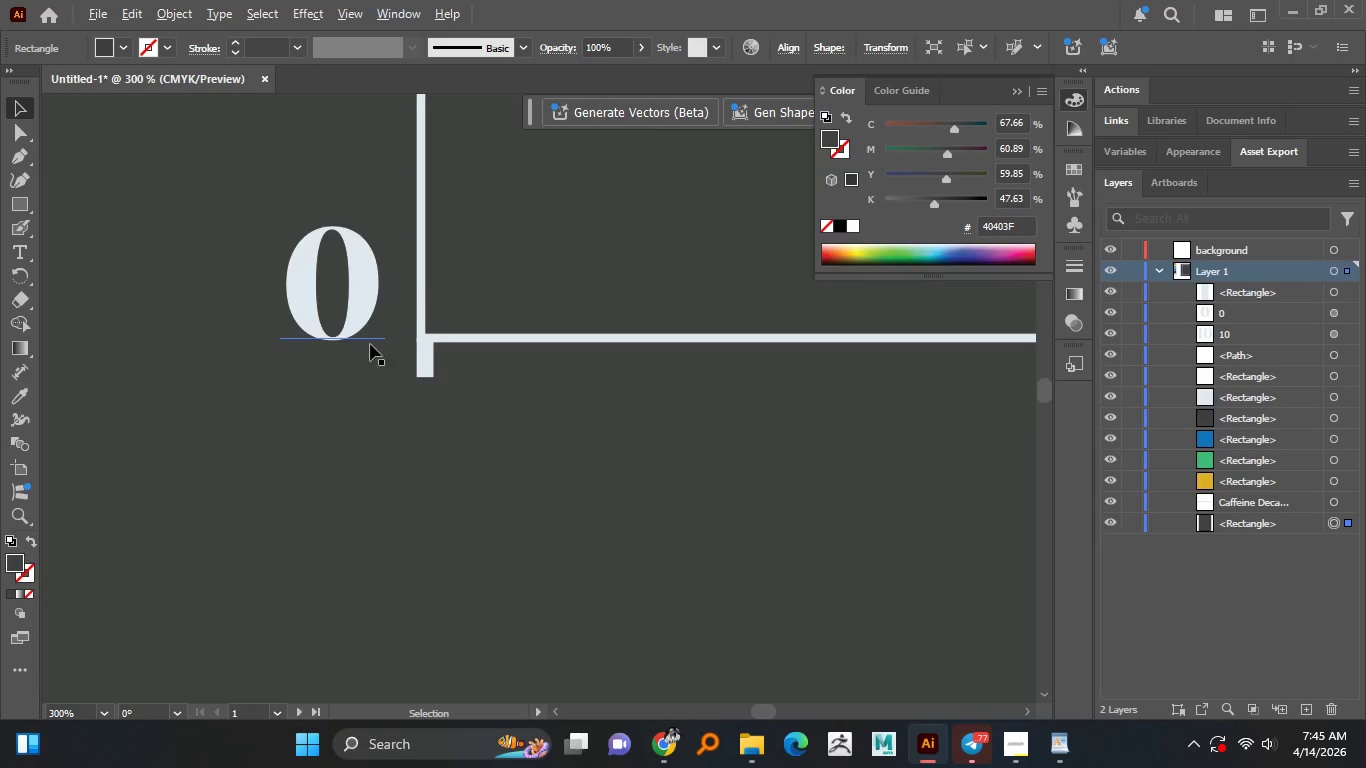 
key(Alt+AltLeft)
 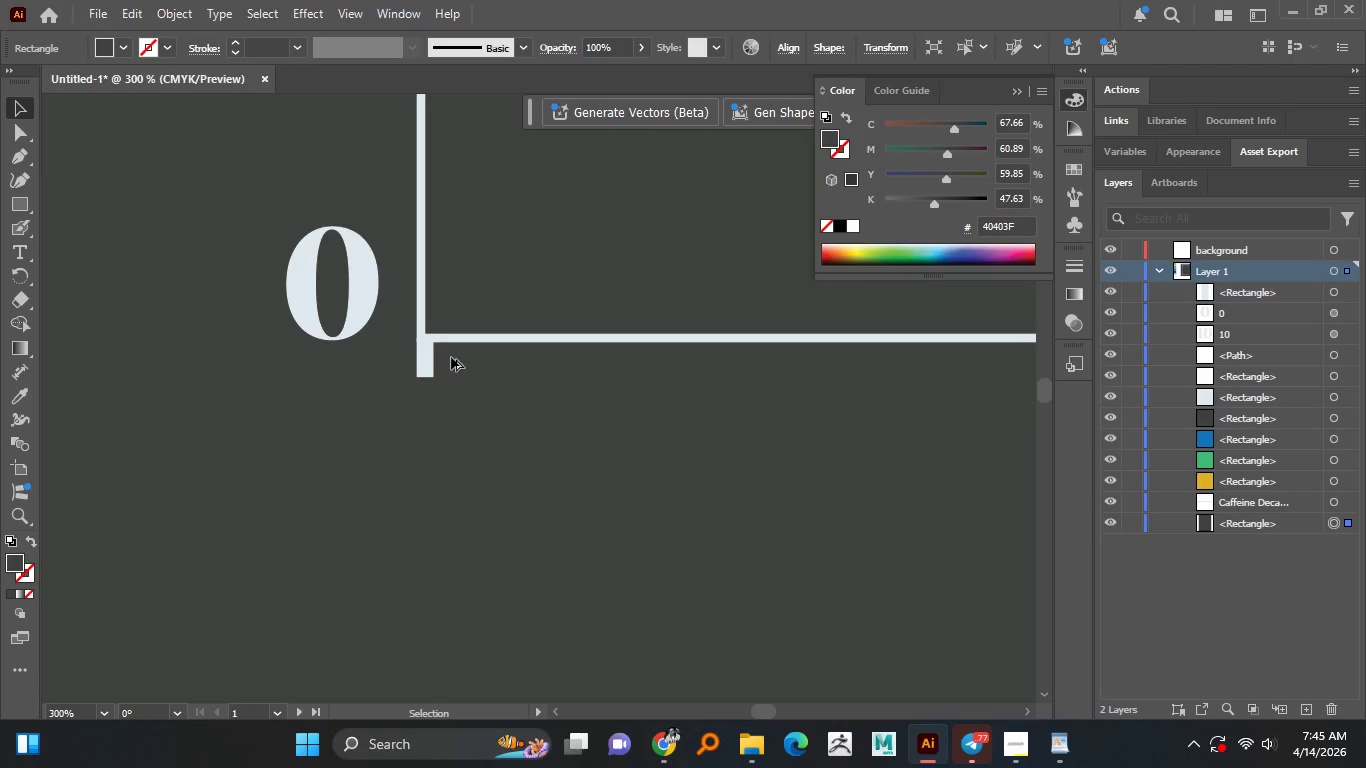 
hold_key(key=AltLeft, duration=0.72)
 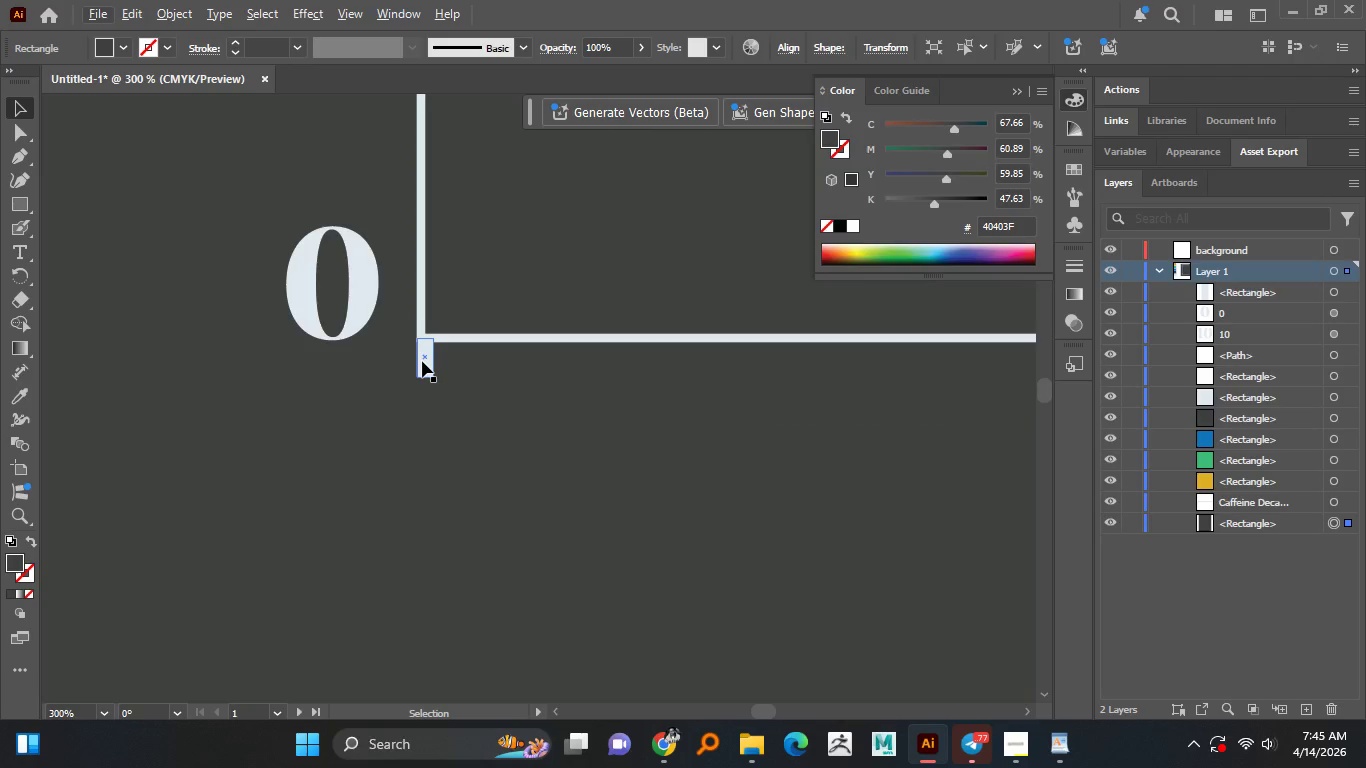 
left_click([422, 361])
 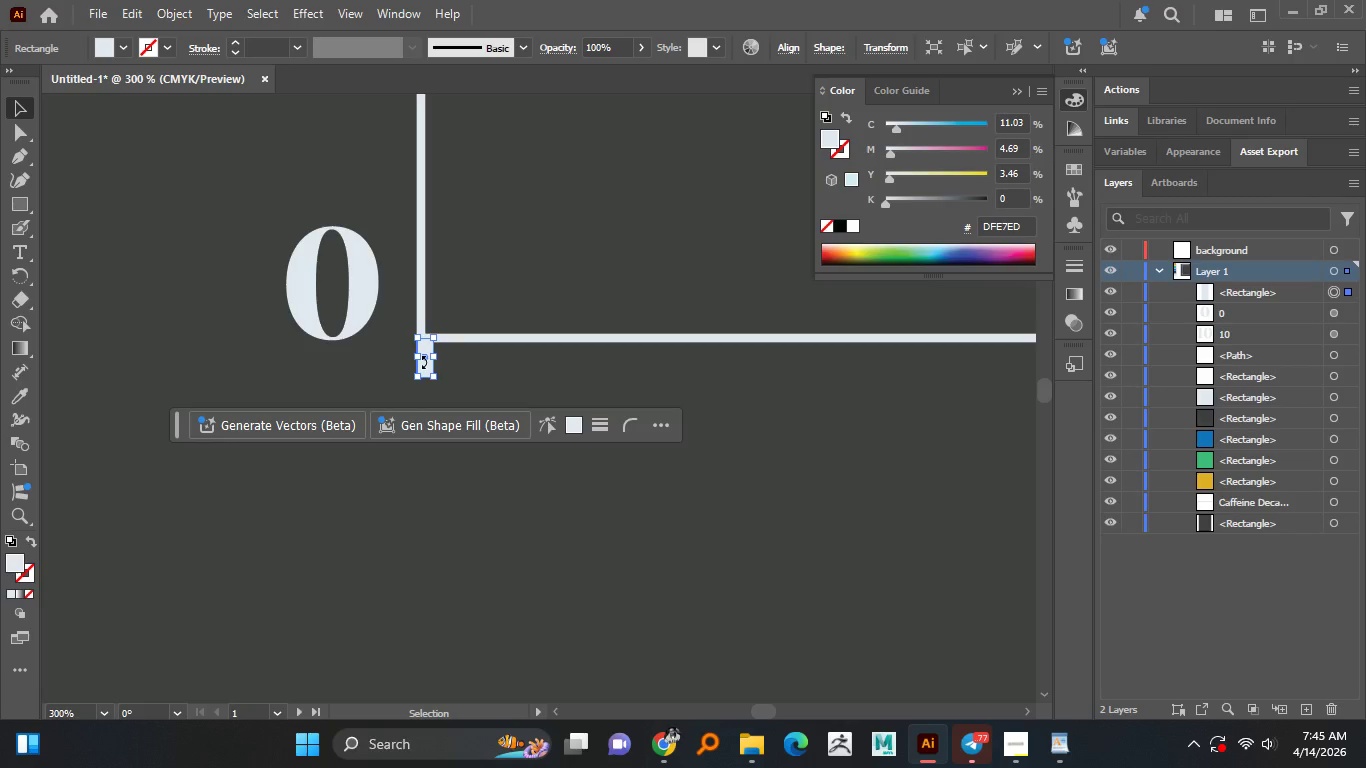 
key(ArrowUp)
 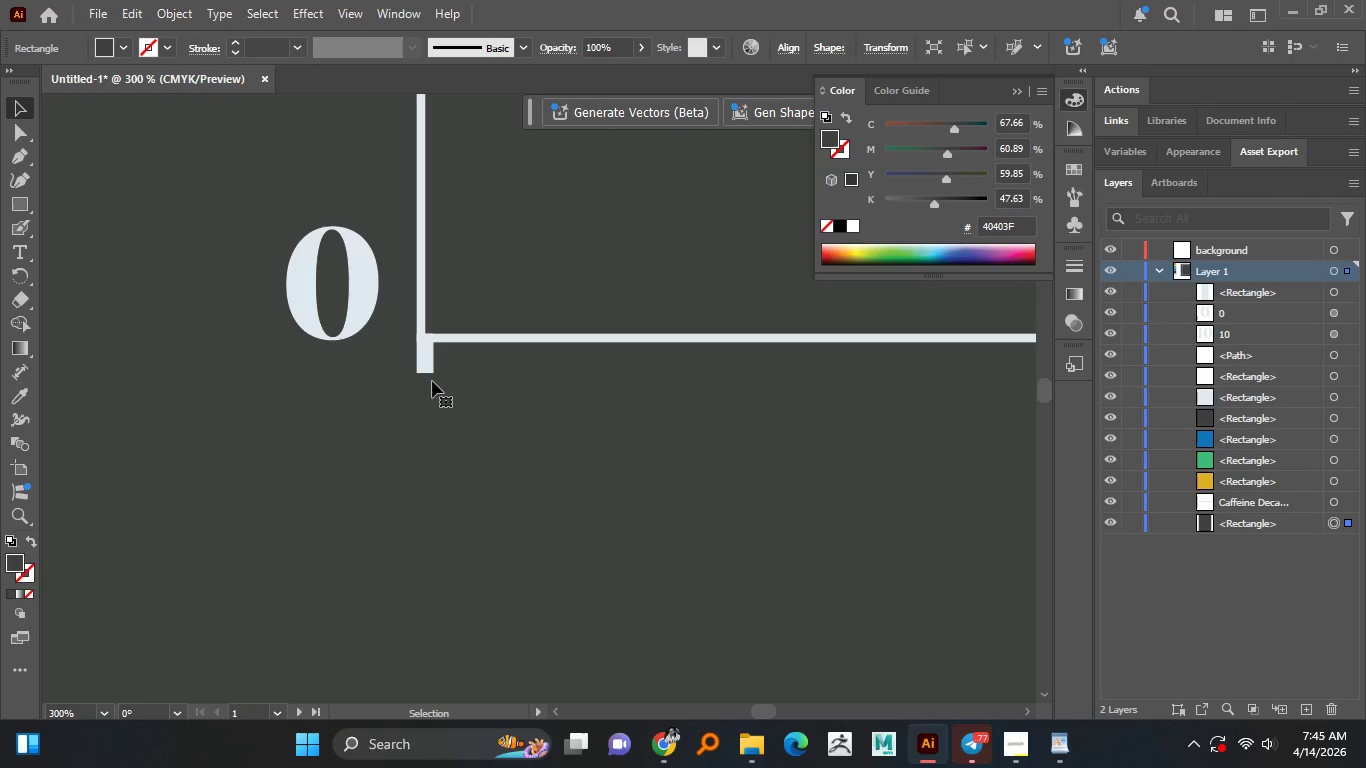 
hold_key(key=AltLeft, duration=1.52)
scroll: coordinate [413, 377], scroll_direction: up, amount: 3.0
 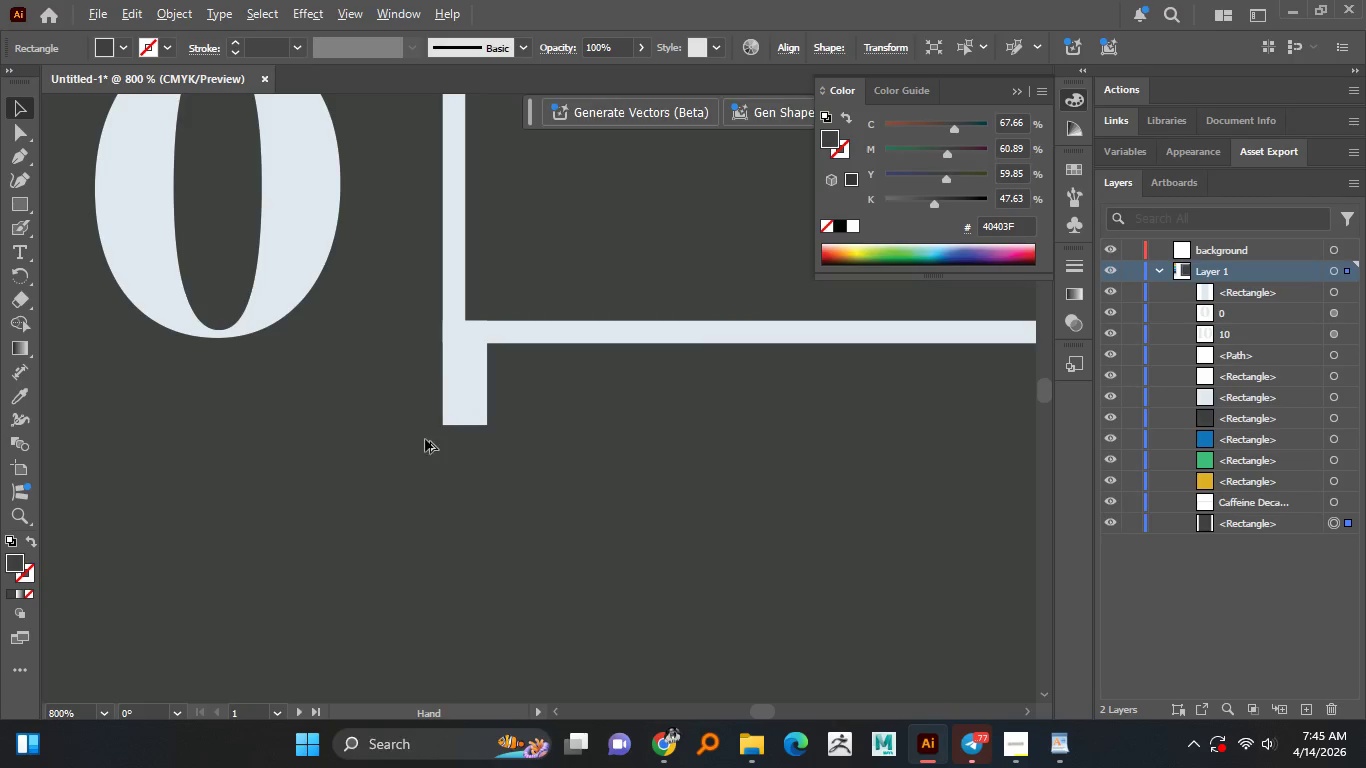 
key(Alt+AltLeft)
 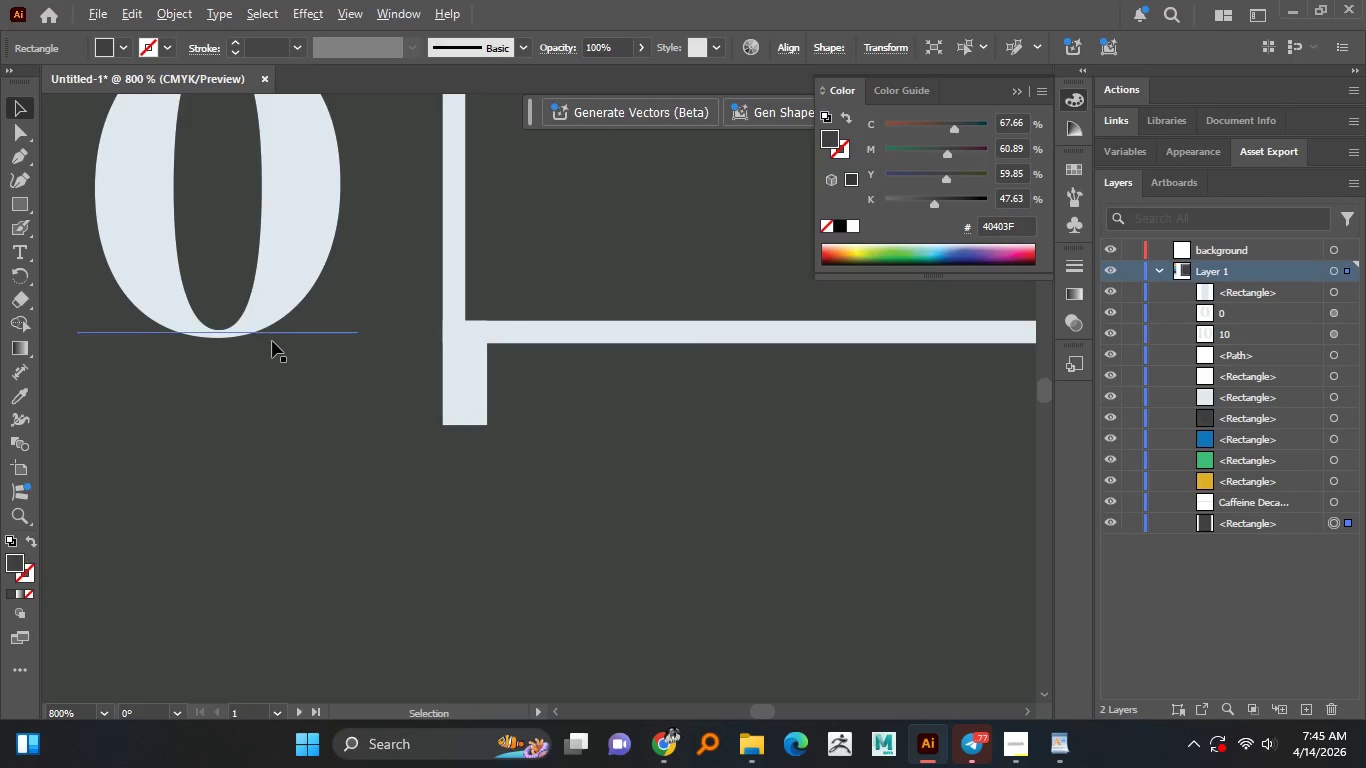 
key(Alt+AltLeft)
 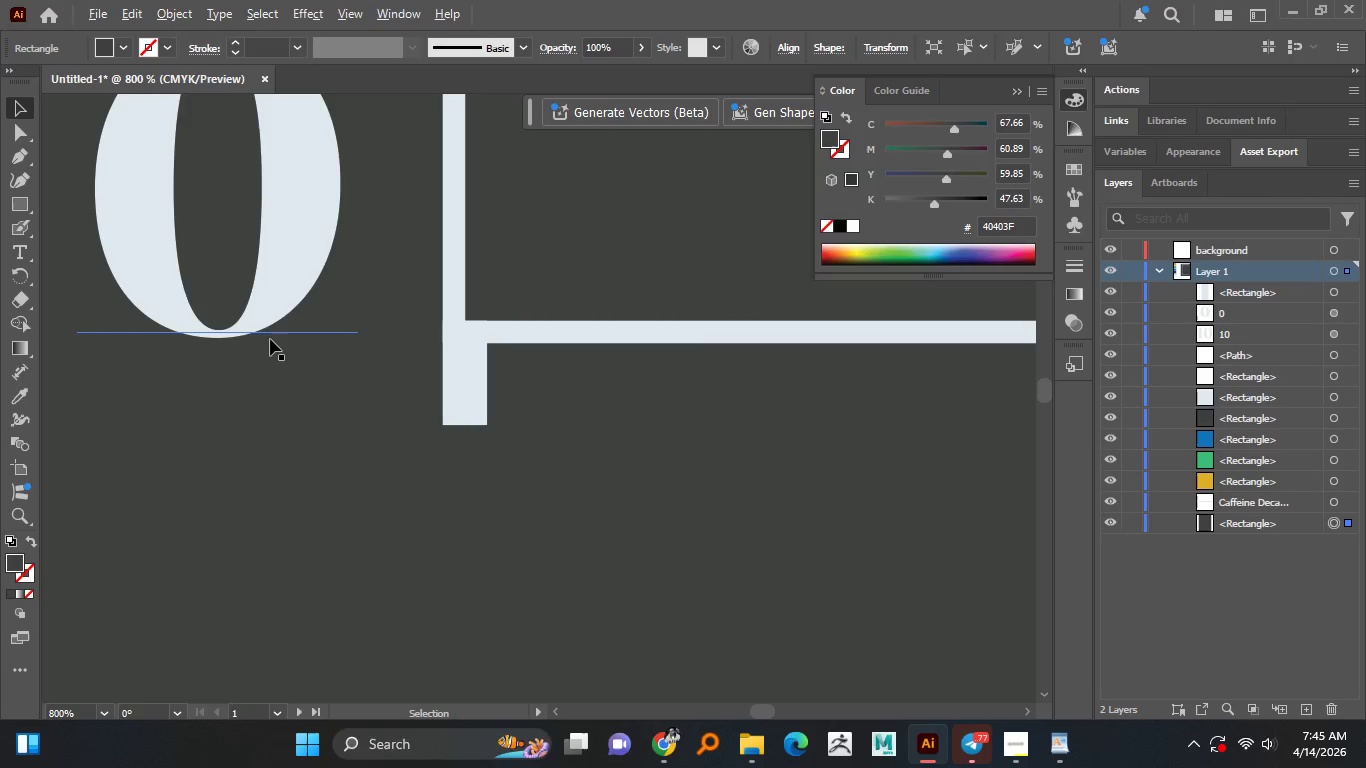 
key(Alt+AltLeft)
 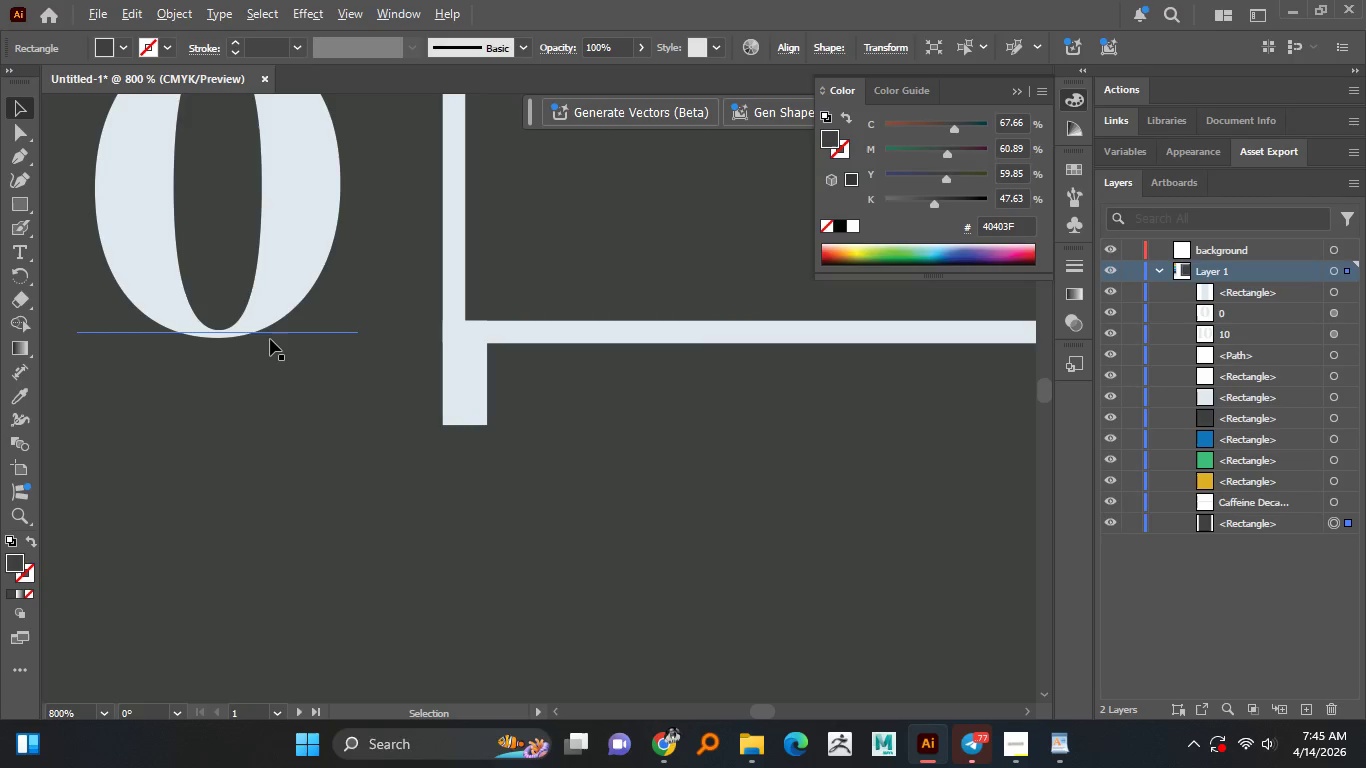 
key(Alt+AltLeft)
 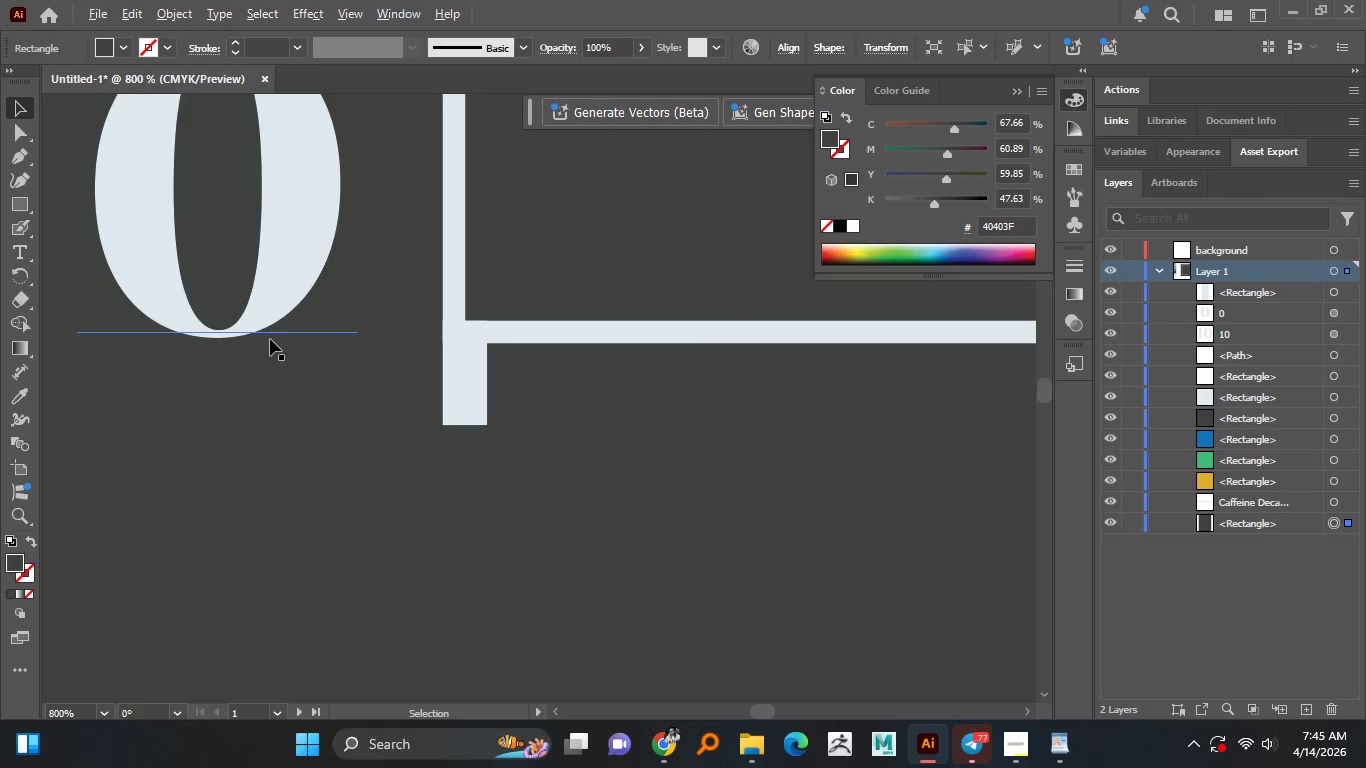 
key(Alt+AltLeft)
 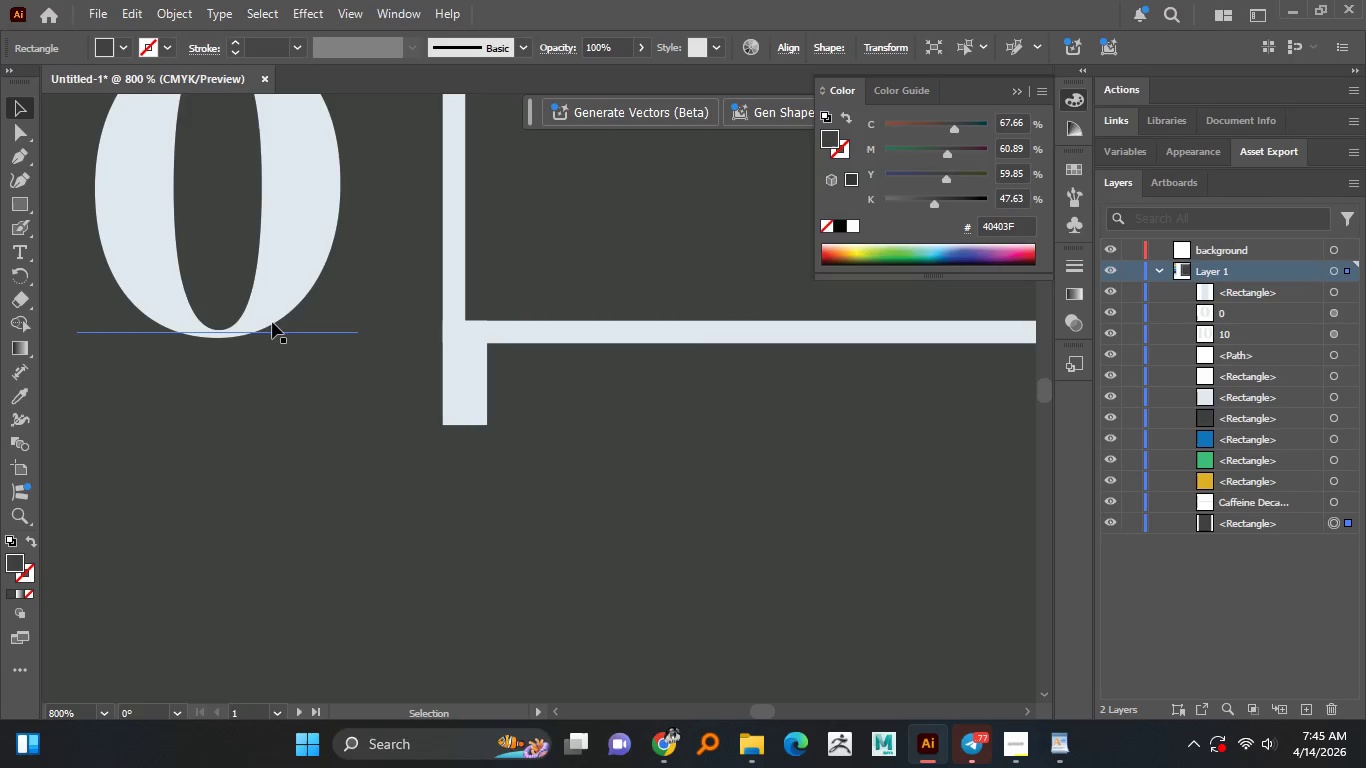 
hold_key(key=AltLeft, duration=1.52)
left_click_drag(start_coordinate=[276, 310], to_coordinate=[522, 618])
 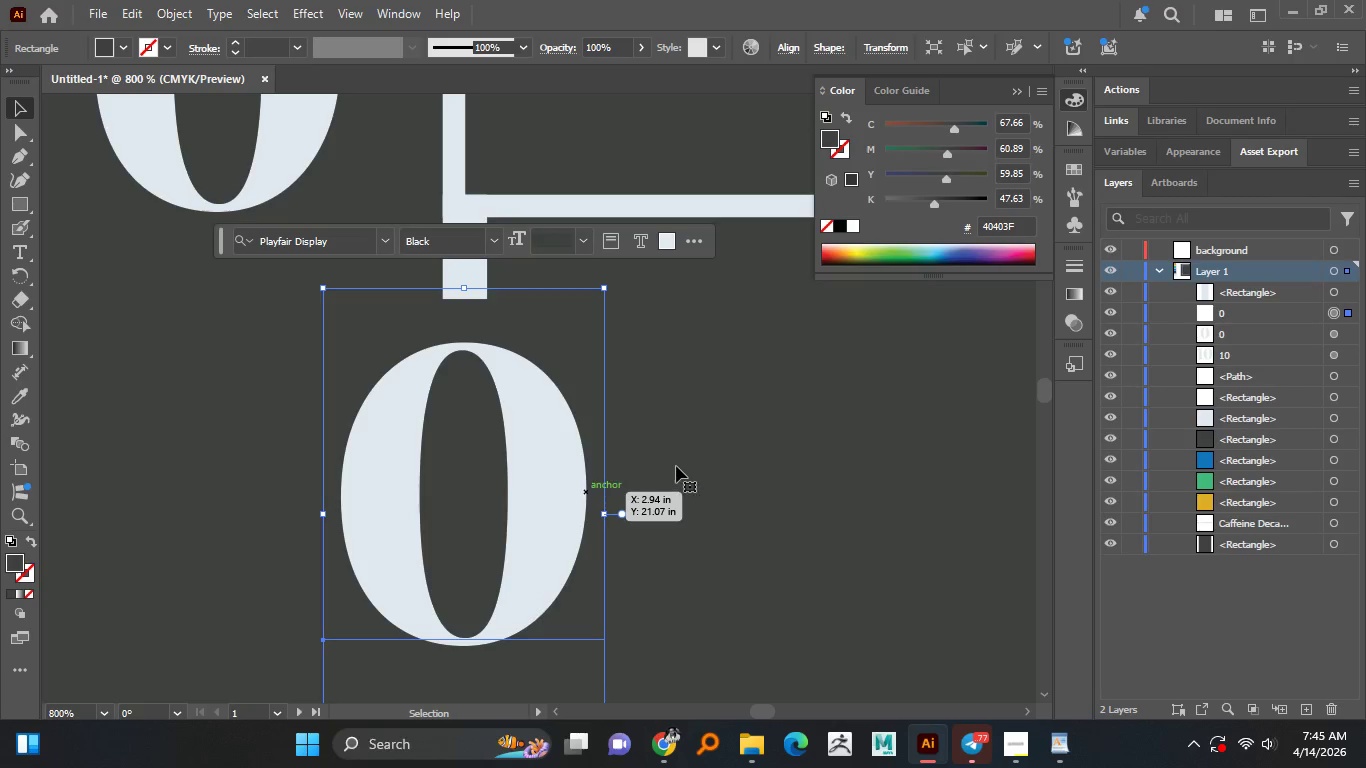 
hold_key(key=AltLeft, duration=1.3)
 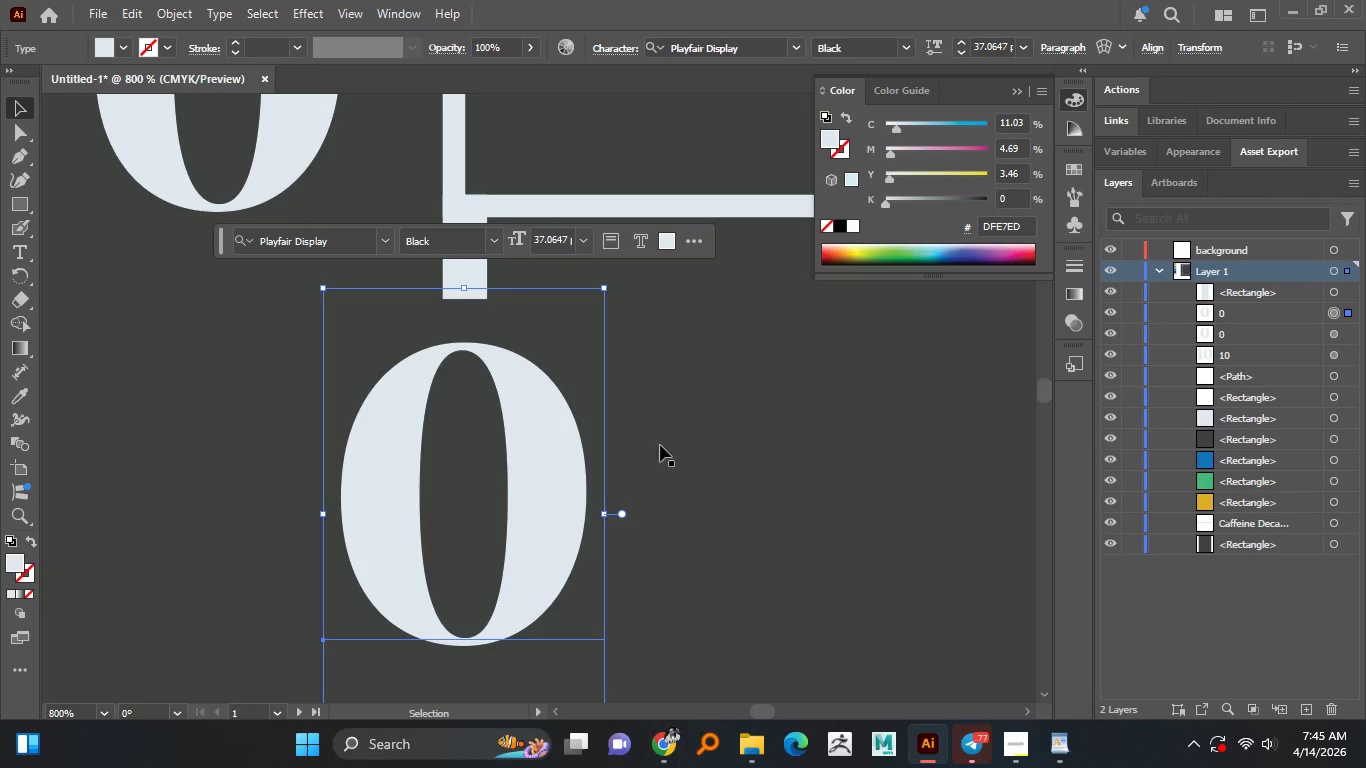 
hold_key(key=AltLeft, duration=1.52)
hold_key(key=AltLeft, duration=1.5)
scroll: coordinate [732, 456], scroll_direction: down, amount: 7.0
 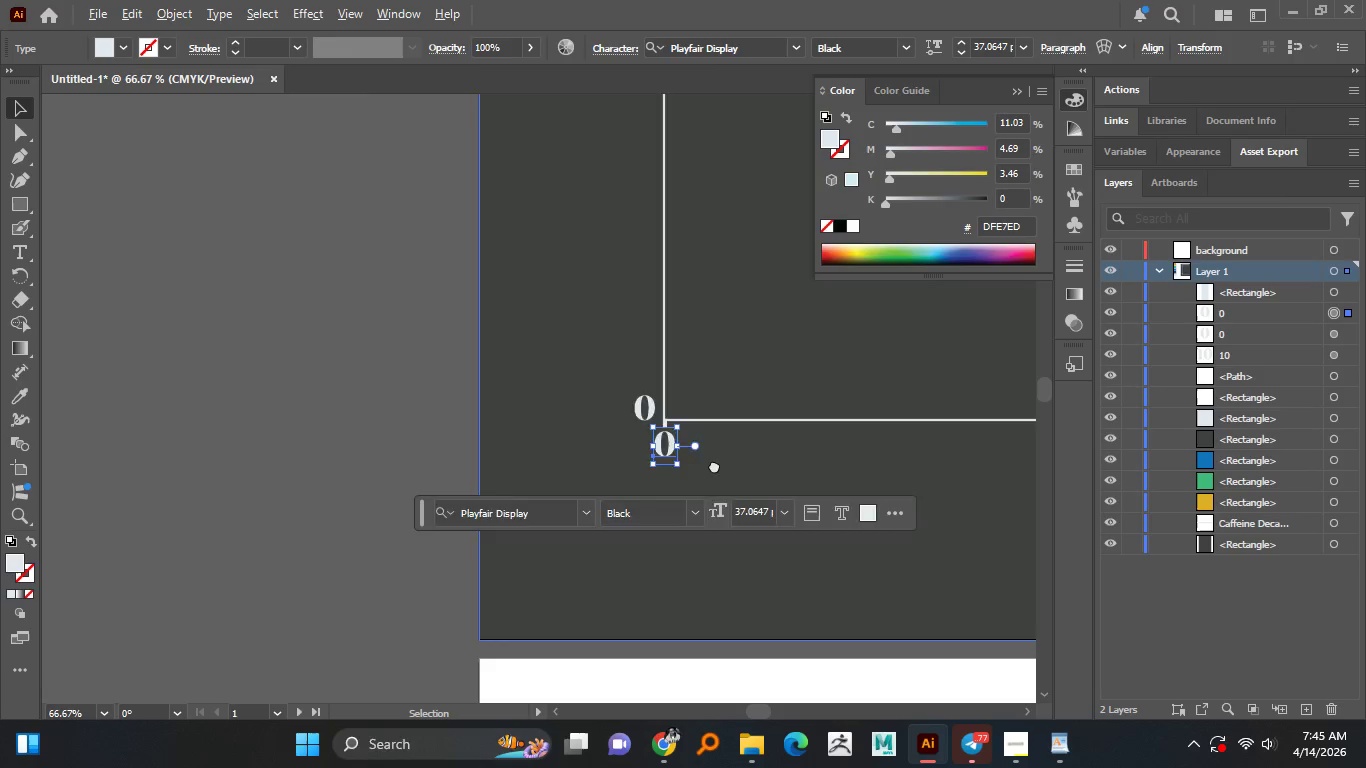 
hold_key(key=AltLeft, duration=1.5)
 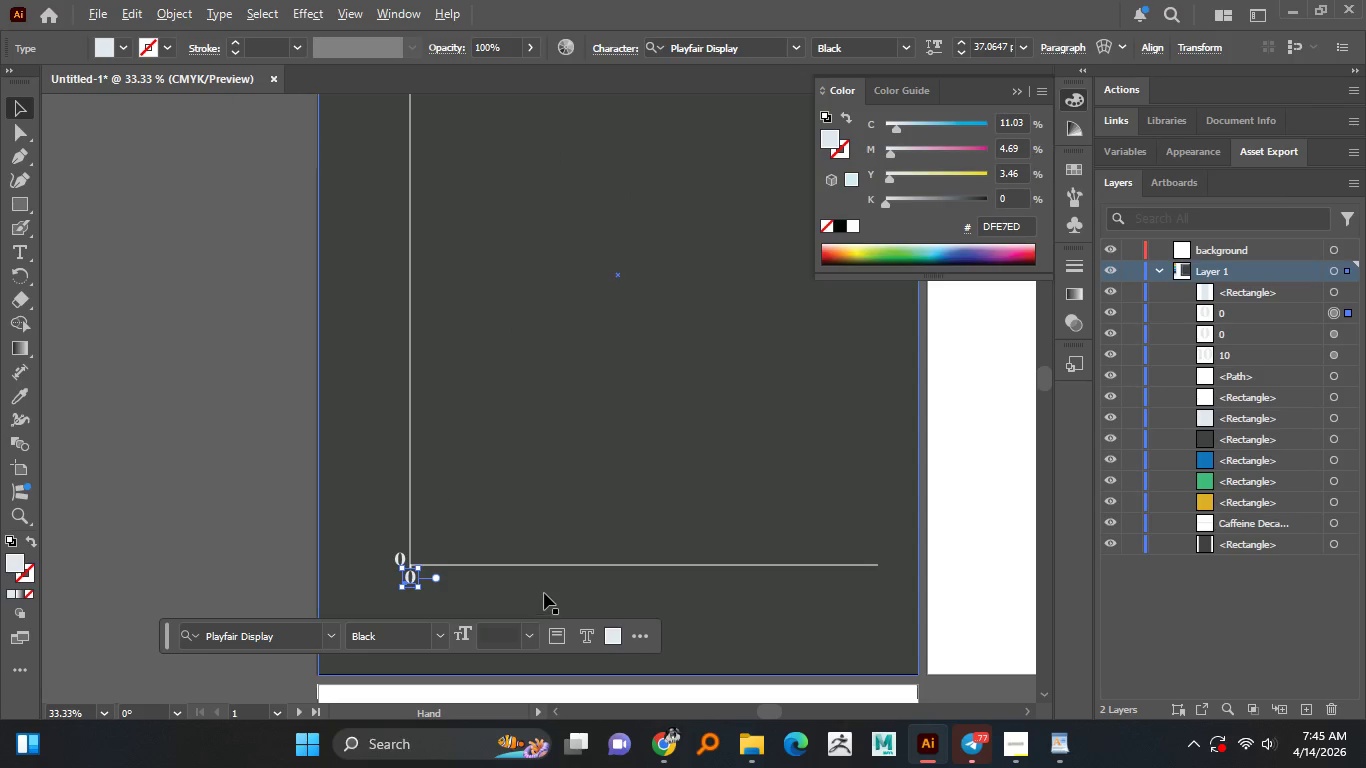 
scroll: coordinate [520, 490], scroll_direction: down, amount: 2.0
 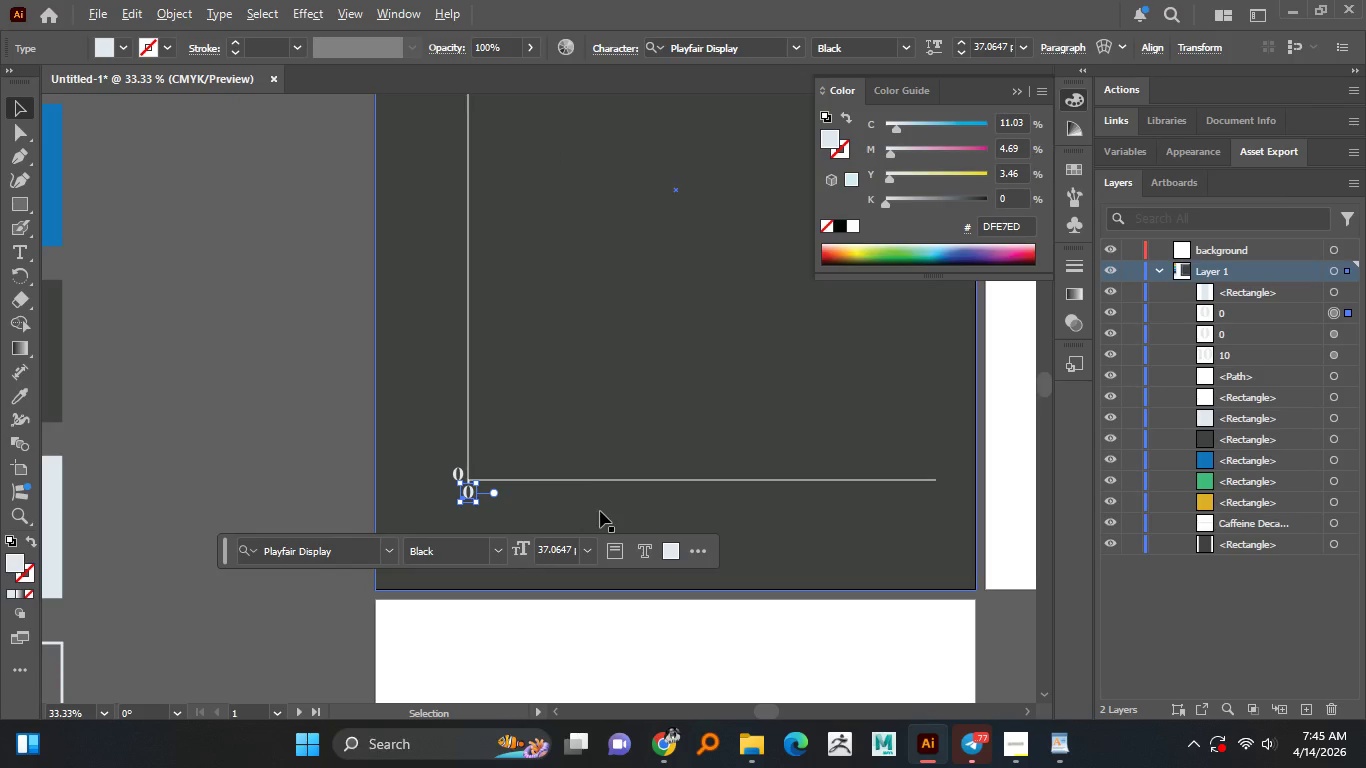 
hold_key(key=AltLeft, duration=1.52)
scroll: coordinate [547, 575], scroll_direction: down, amount: 1.0
 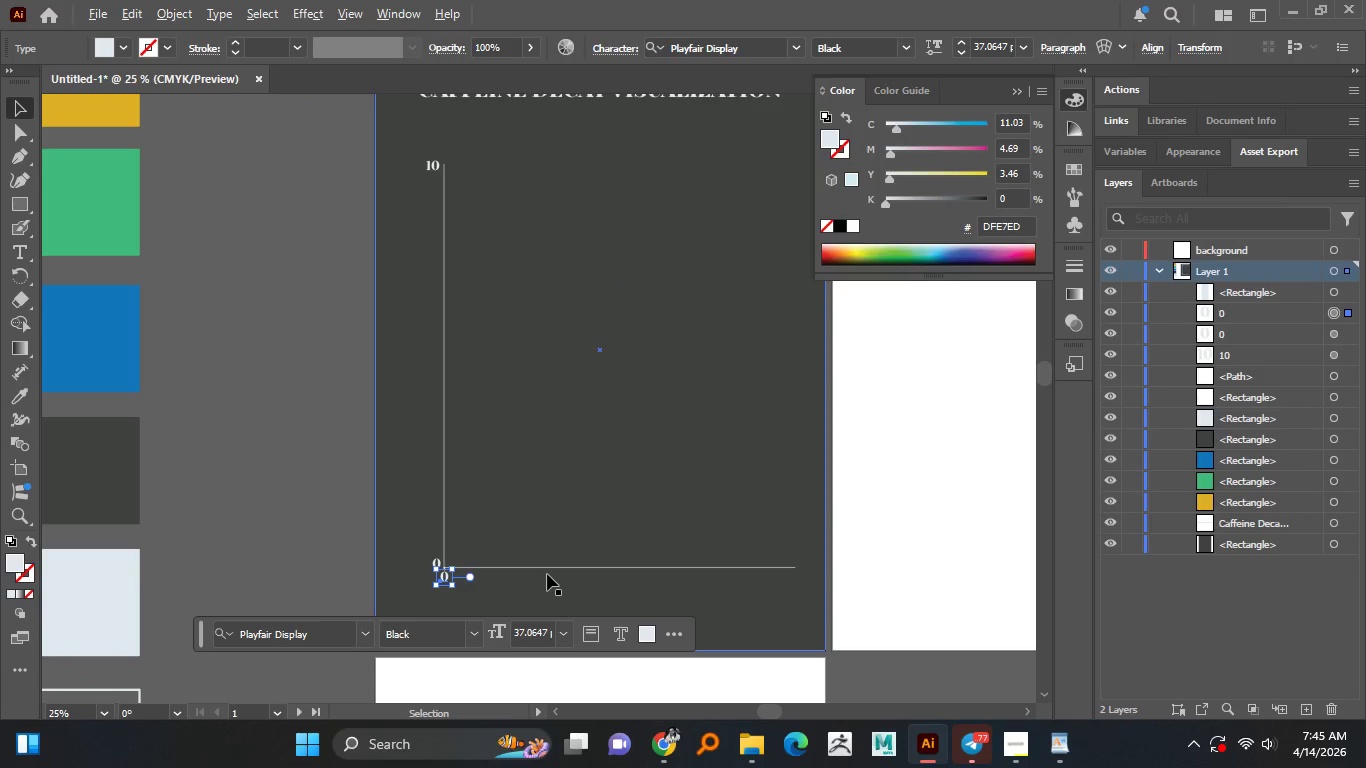 
hold_key(key=AltLeft, duration=1.5)
hold_key(key=AltLeft, duration=1.26)
scroll: coordinate [432, 503], scroll_direction: up, amount: 5.0
 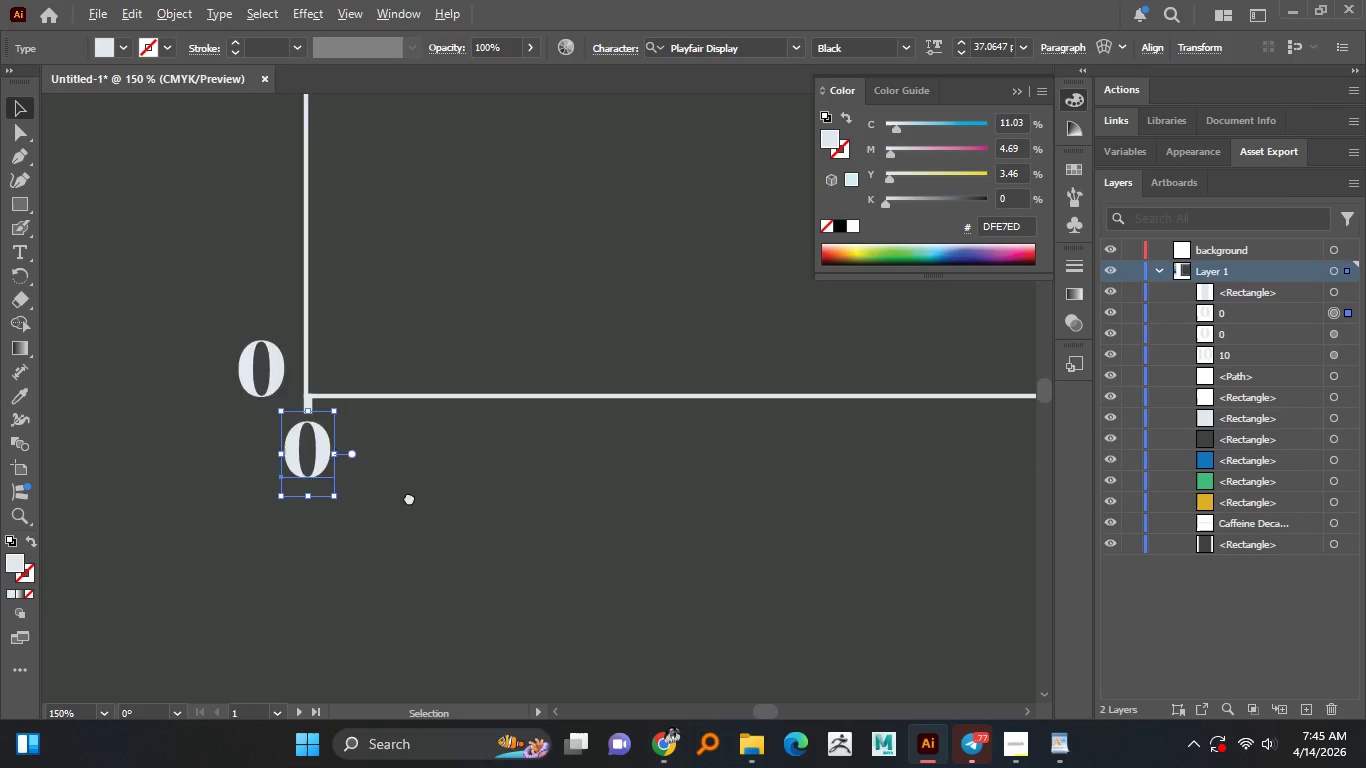 
left_click([314, 477])
 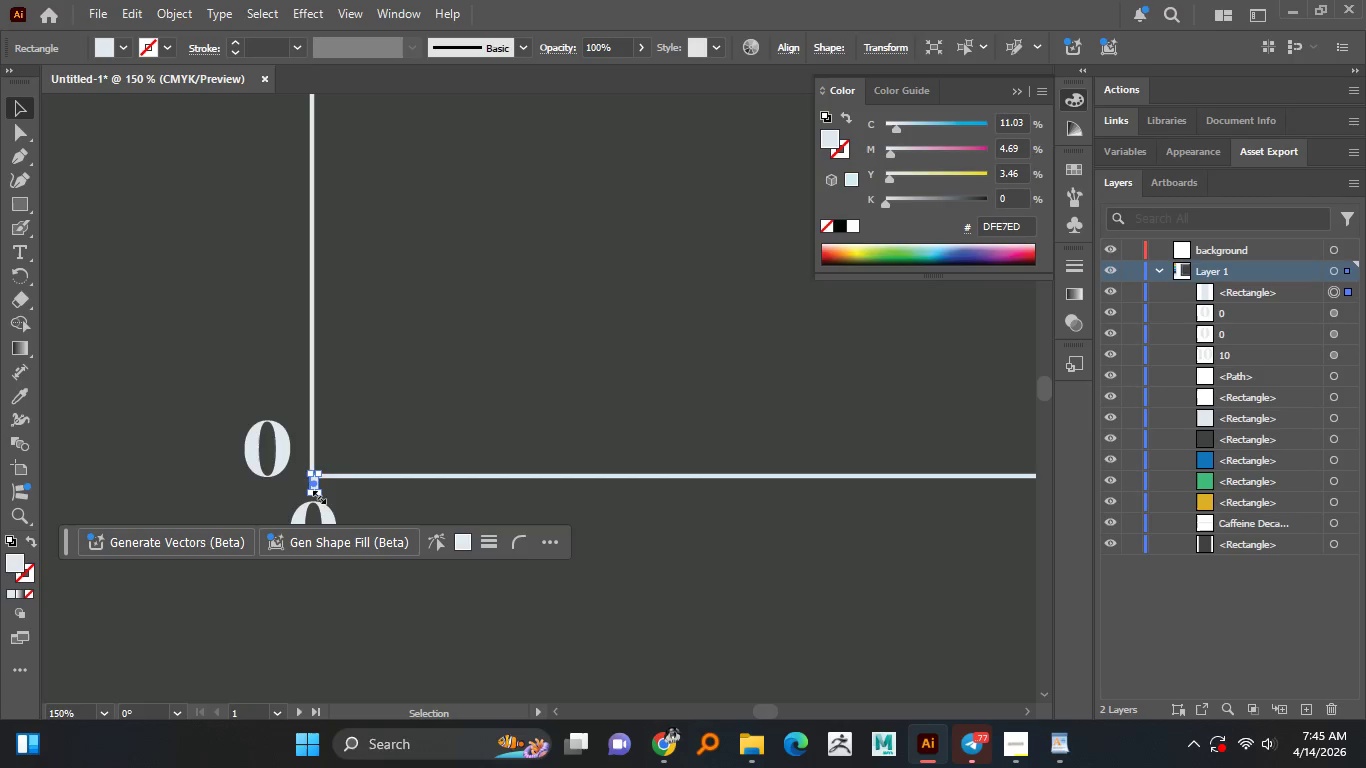 
hold_key(key=ShiftLeft, duration=1.53)
left_click([323, 511])
 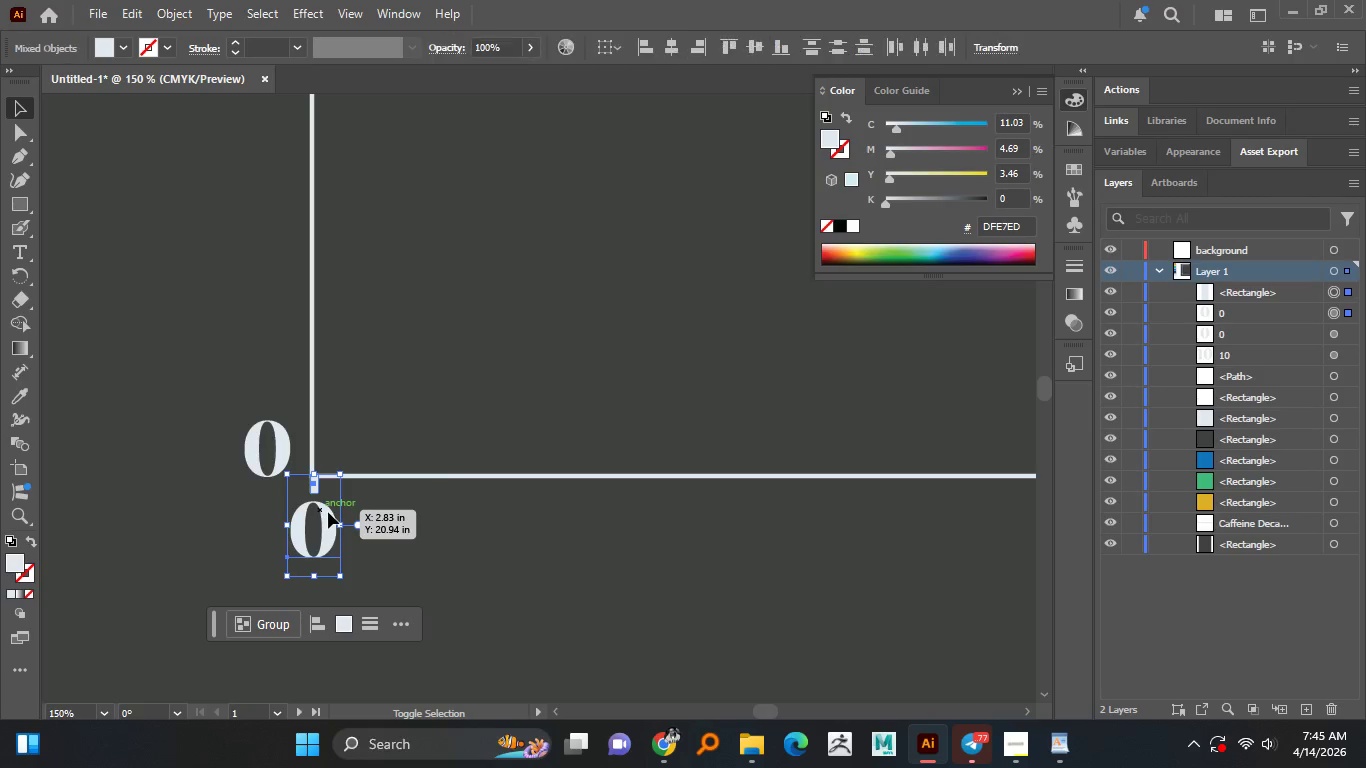 
left_click([328, 512])
 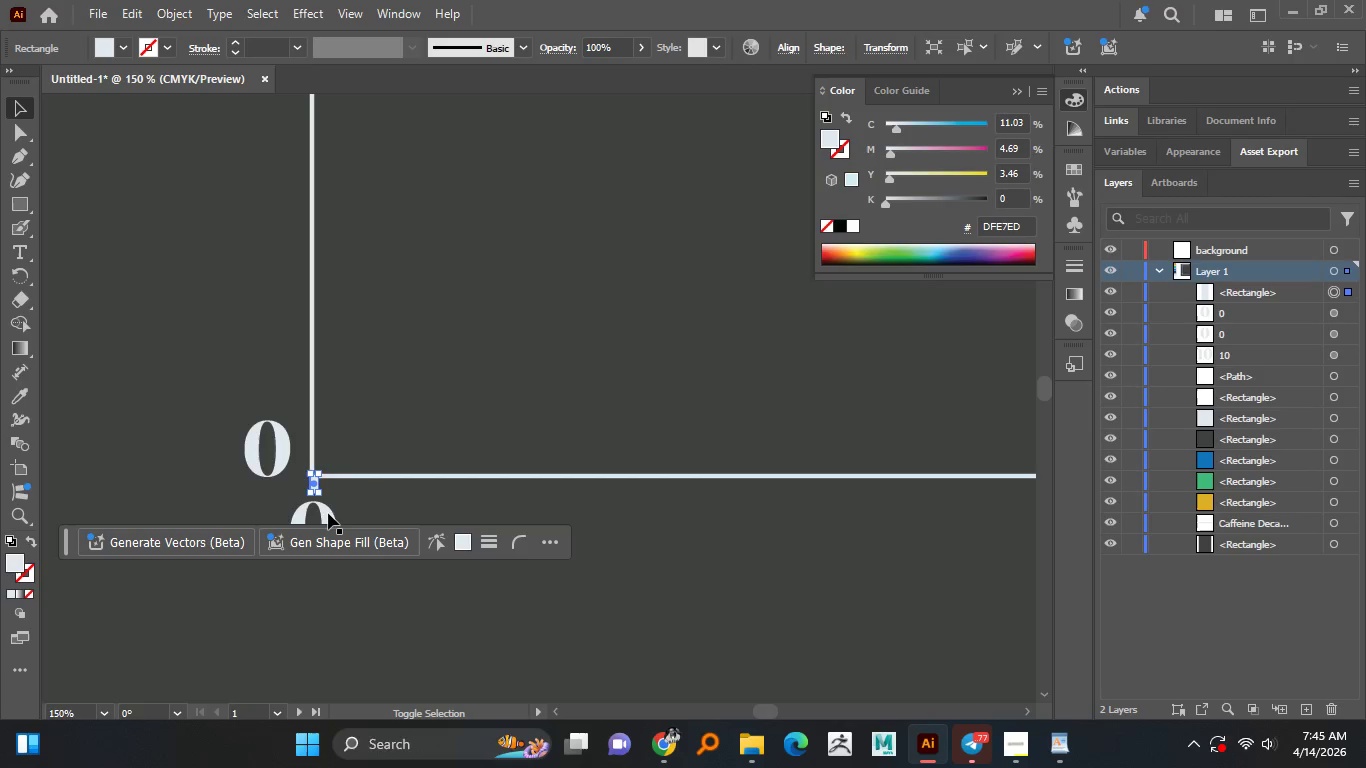 
hold_key(key=ShiftLeft, duration=1.11)
left_click([326, 513])
 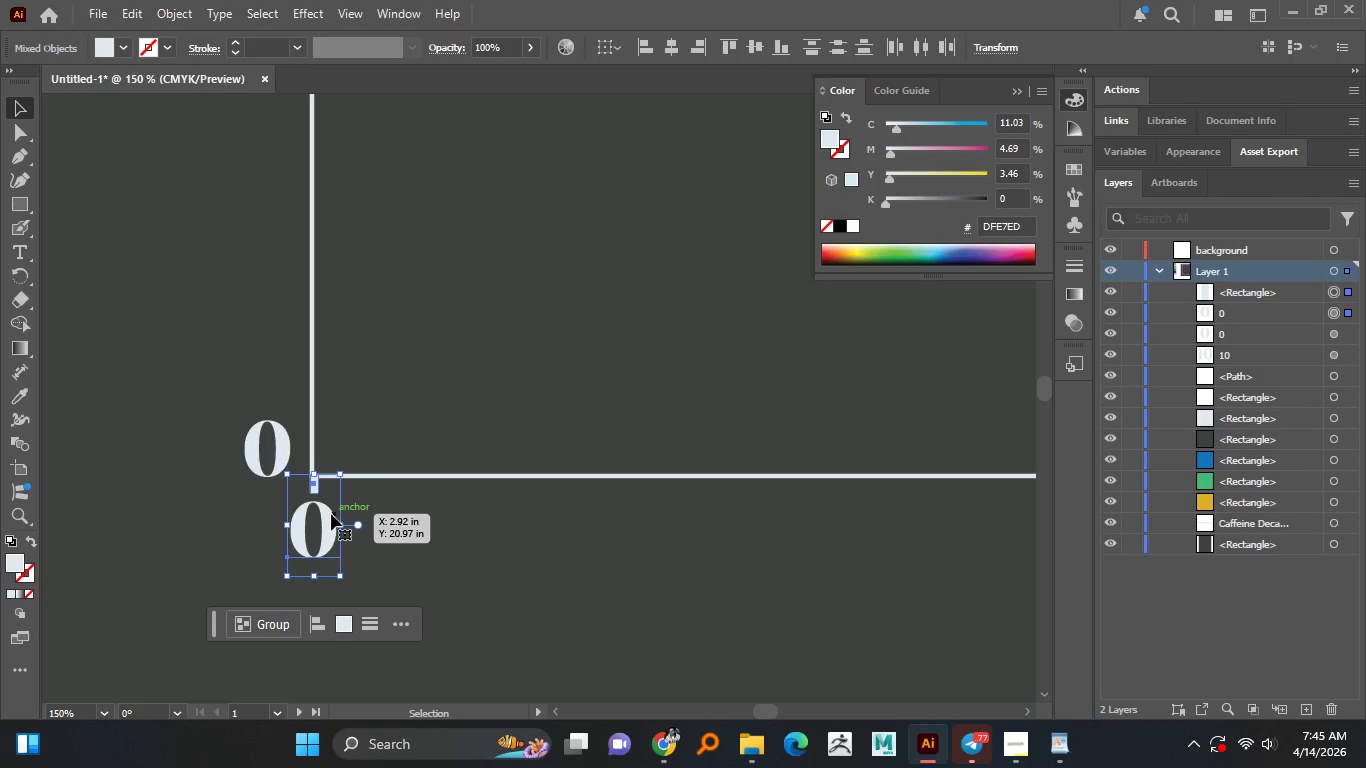 
hold_key(key=AltLeft, duration=8.05)
left_click_drag(start_coordinate=[331, 516], to_coordinate=[476, 537])
 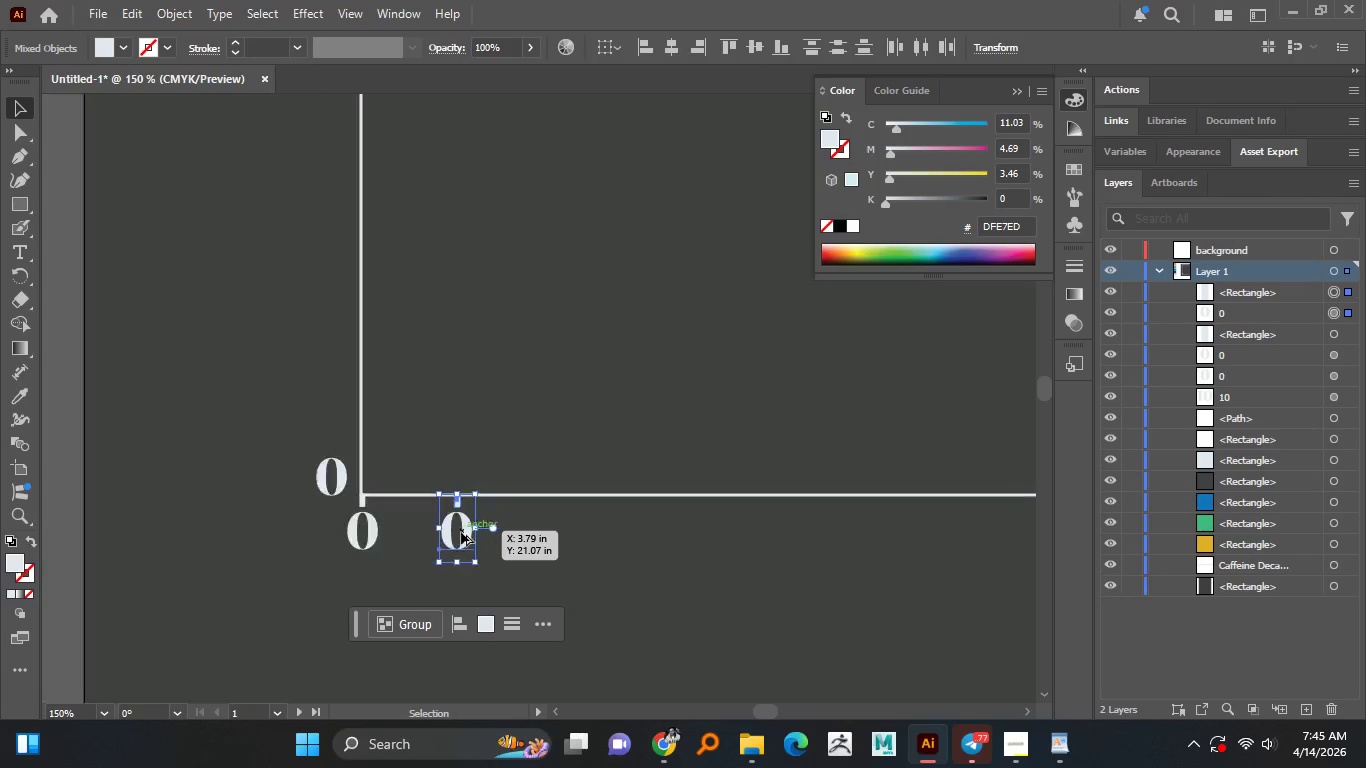 
hold_key(key=ShiftLeft, duration=1.51)
 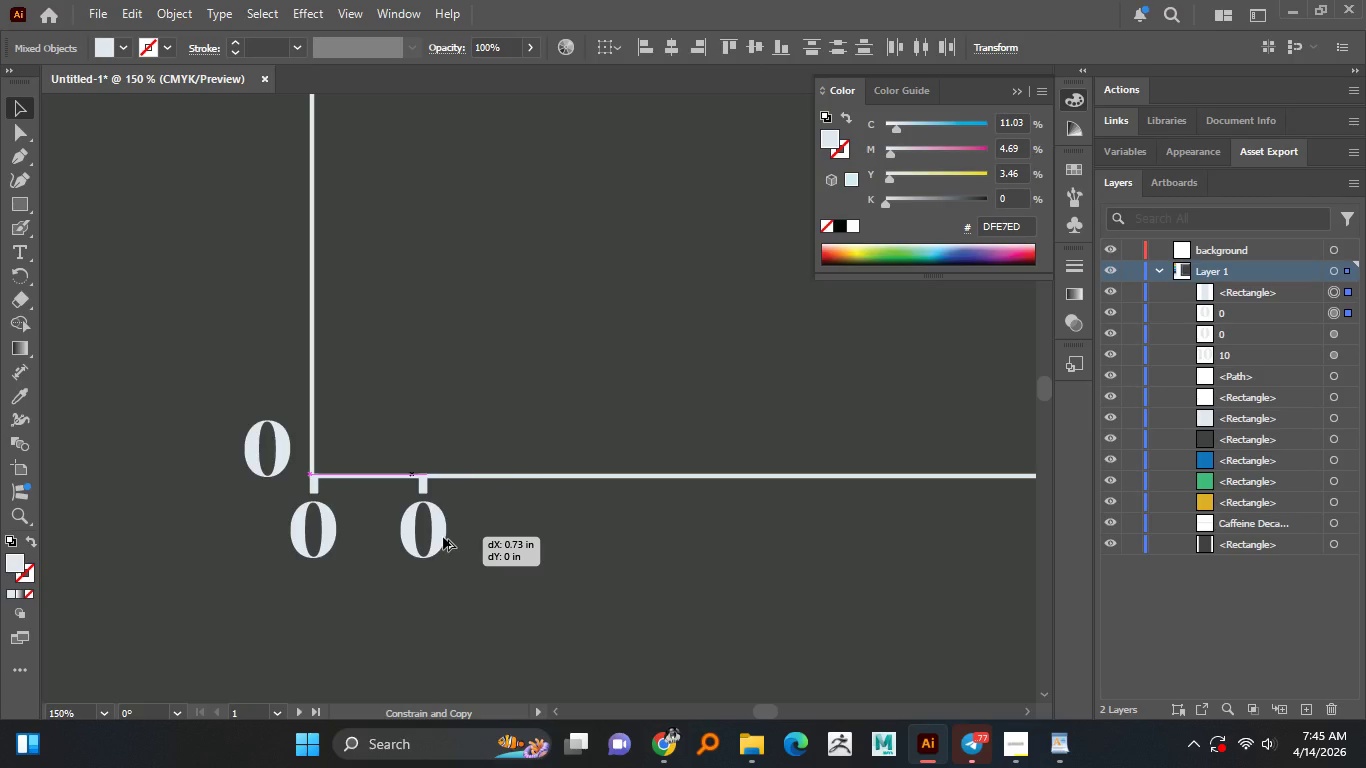 
hold_key(key=ShiftLeft, duration=1.52)
 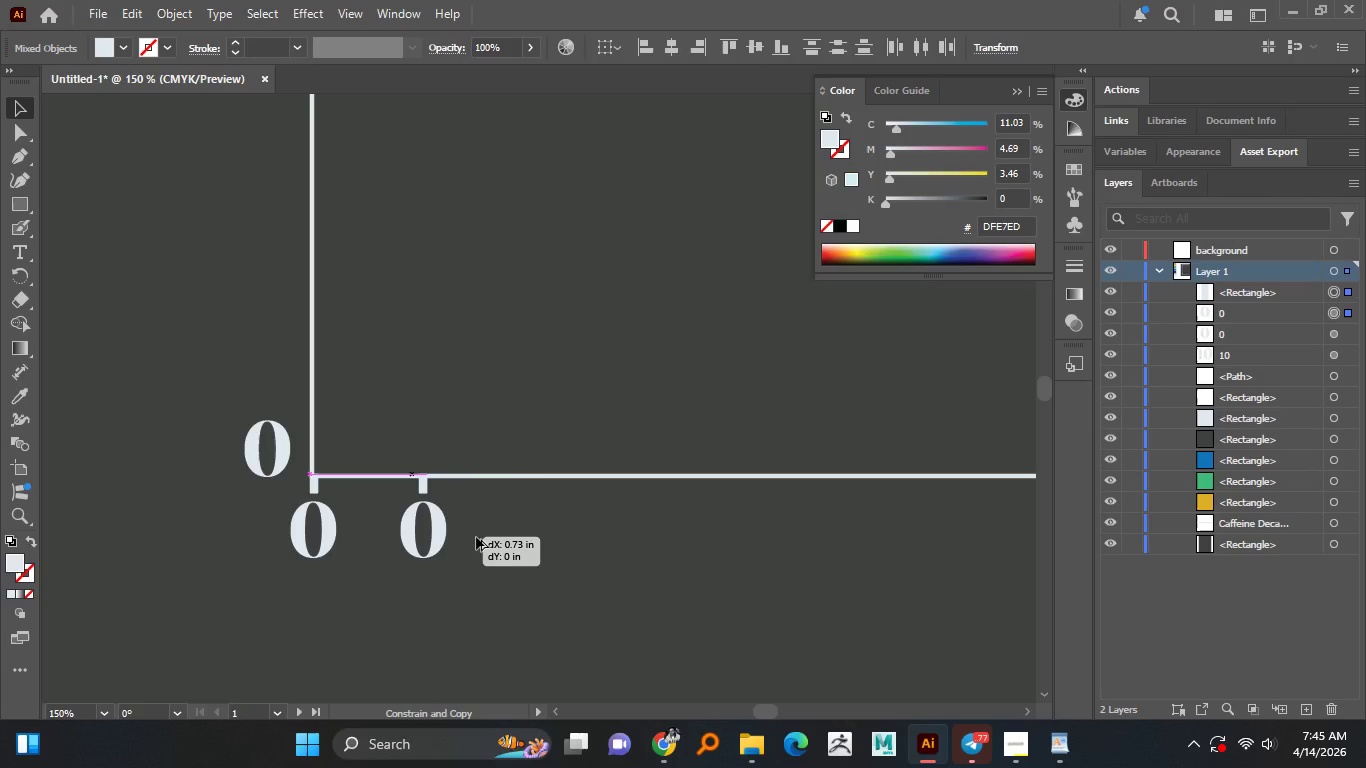 
hold_key(key=ShiftLeft, duration=1.27)
 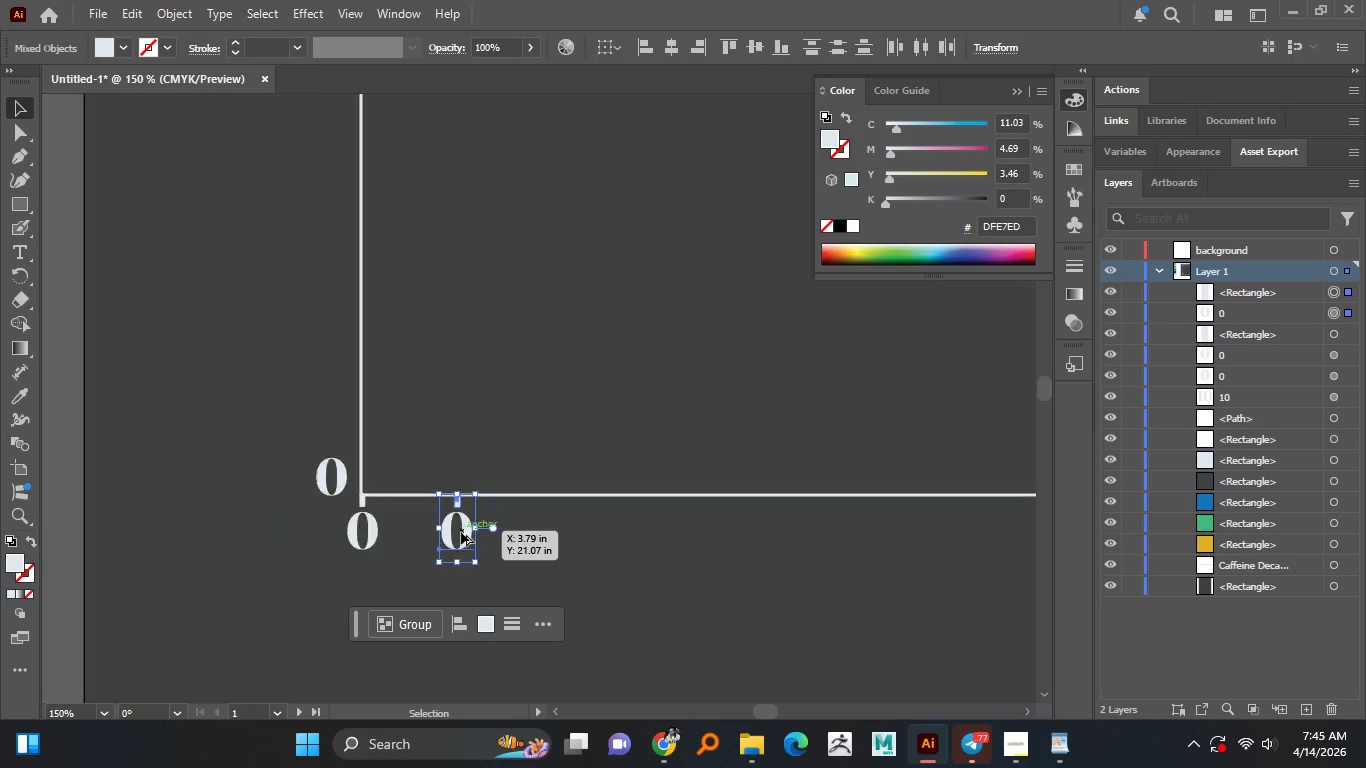 
scroll: coordinate [500, 574], scroll_direction: down, amount: 5.0
 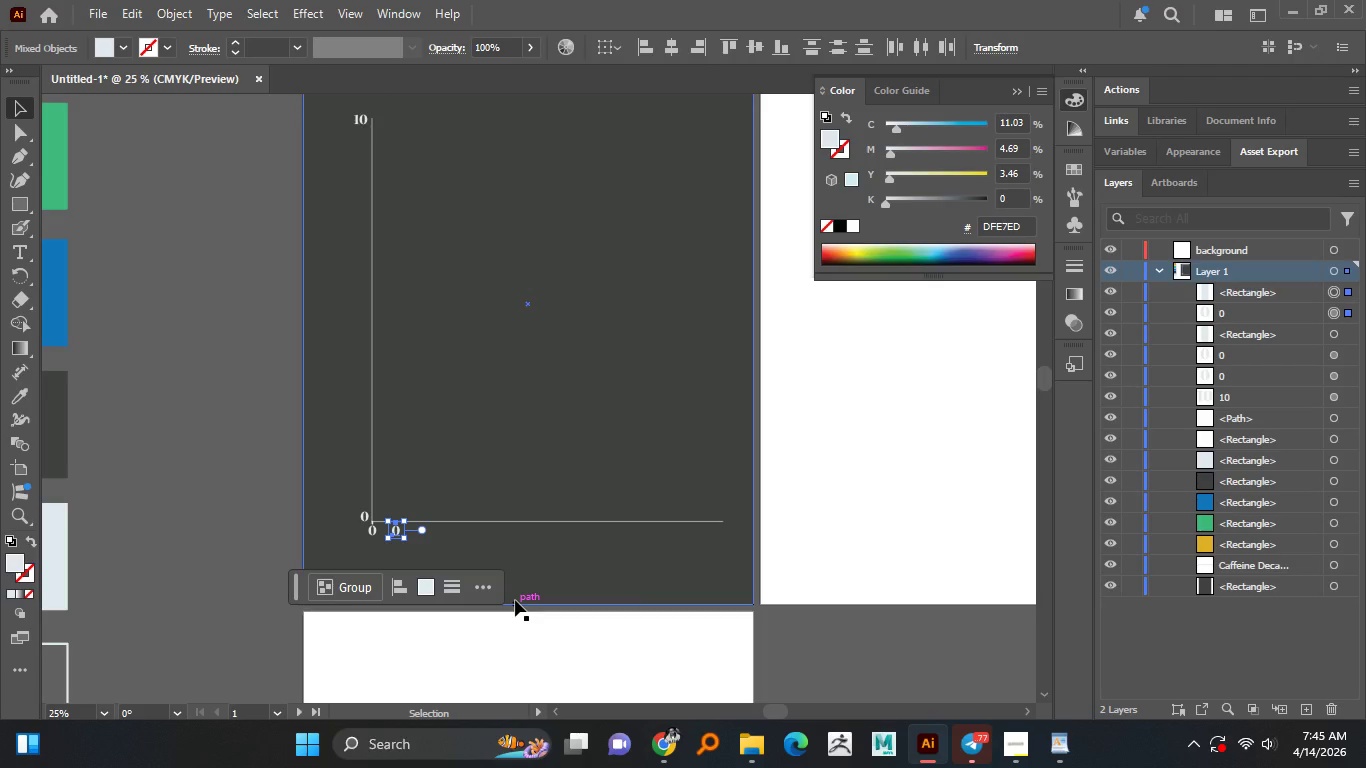 
wait(5.17)
 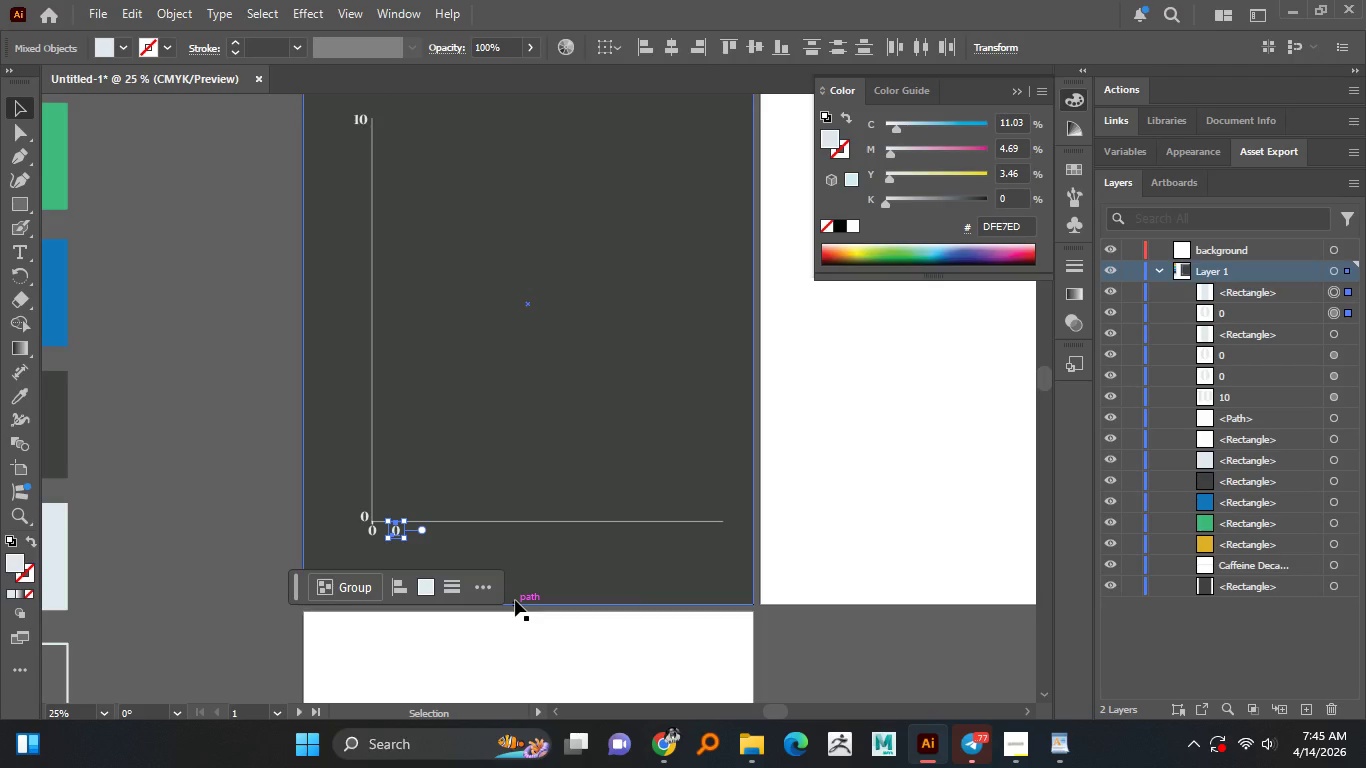 
hold_key(key=AltLeft, duration=1.42)
scroll: coordinate [436, 534], scroll_direction: up, amount: 2.0
 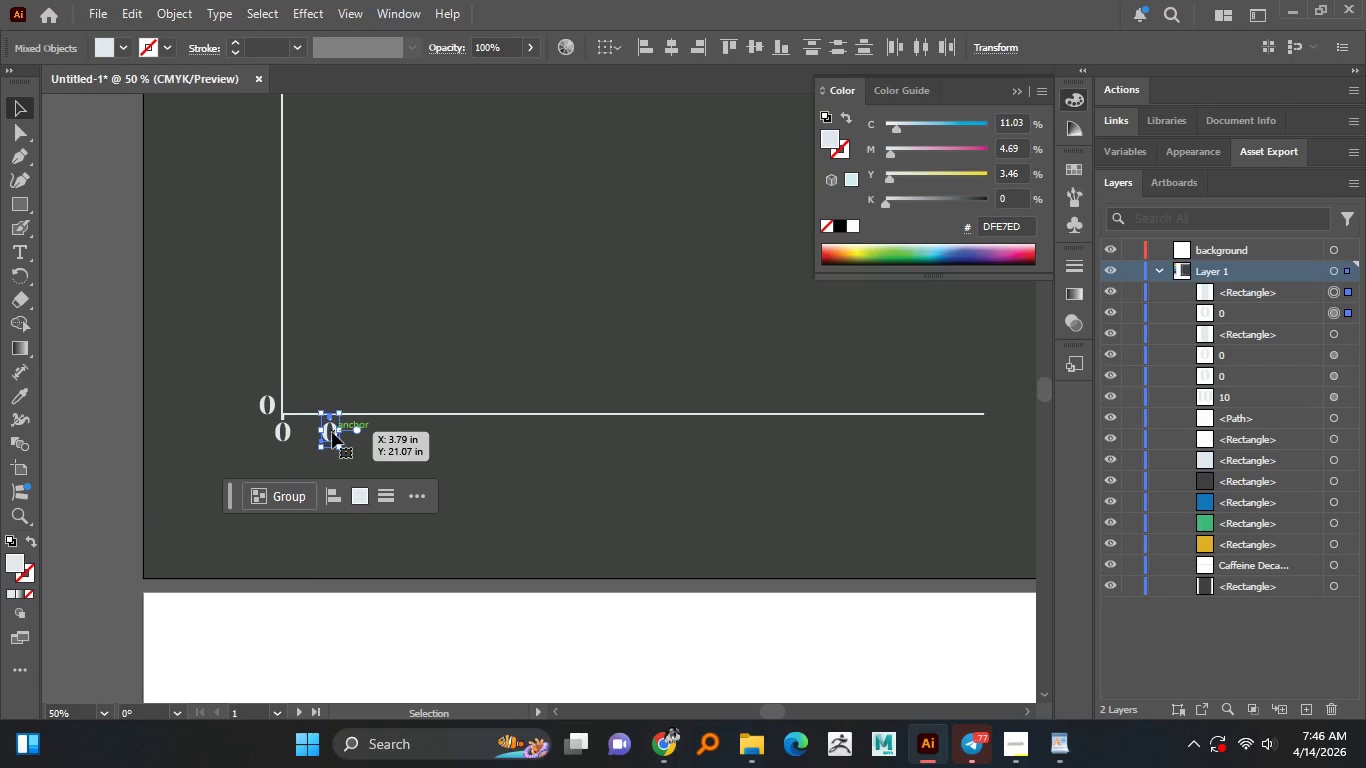 
hold_key(key=AltLeft, duration=0.53)
scroll: coordinate [321, 435], scroll_direction: up, amount: 3.0
 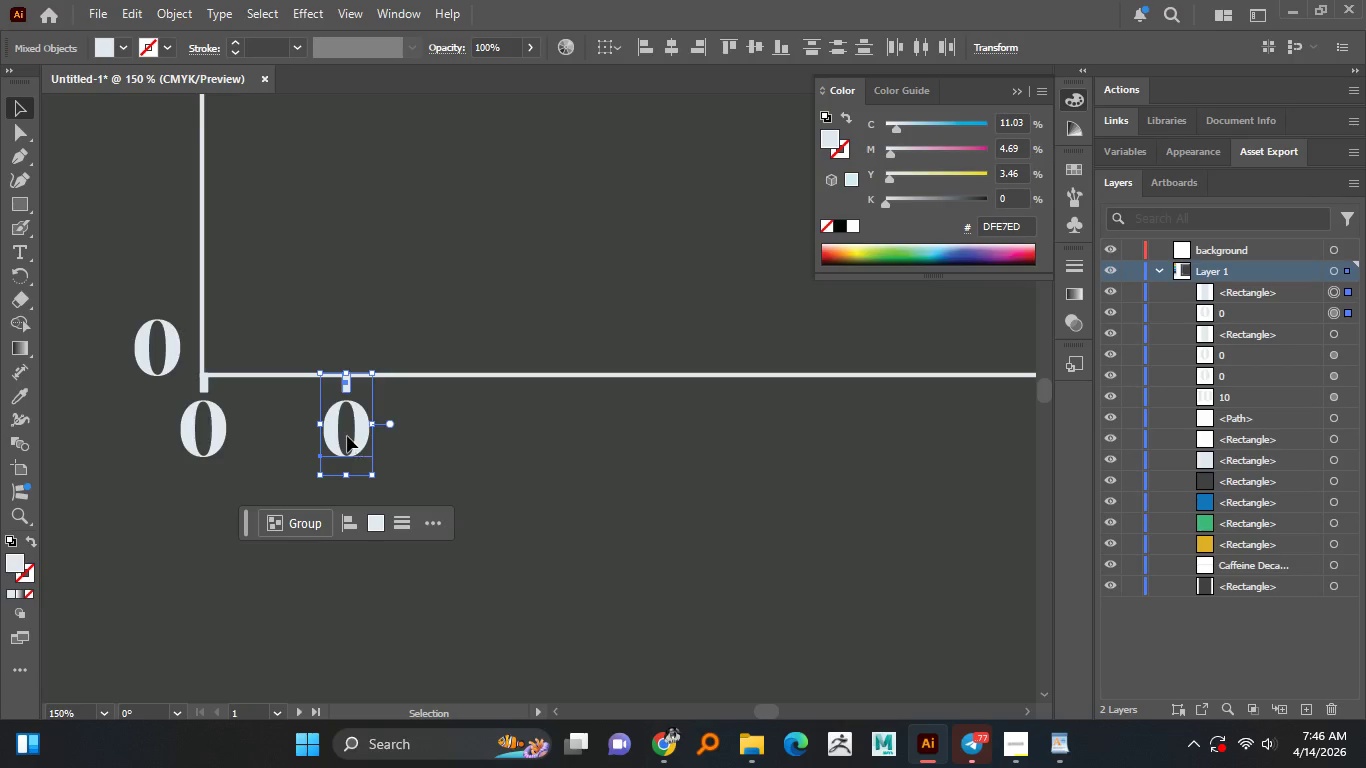 
double_click([347, 436])
 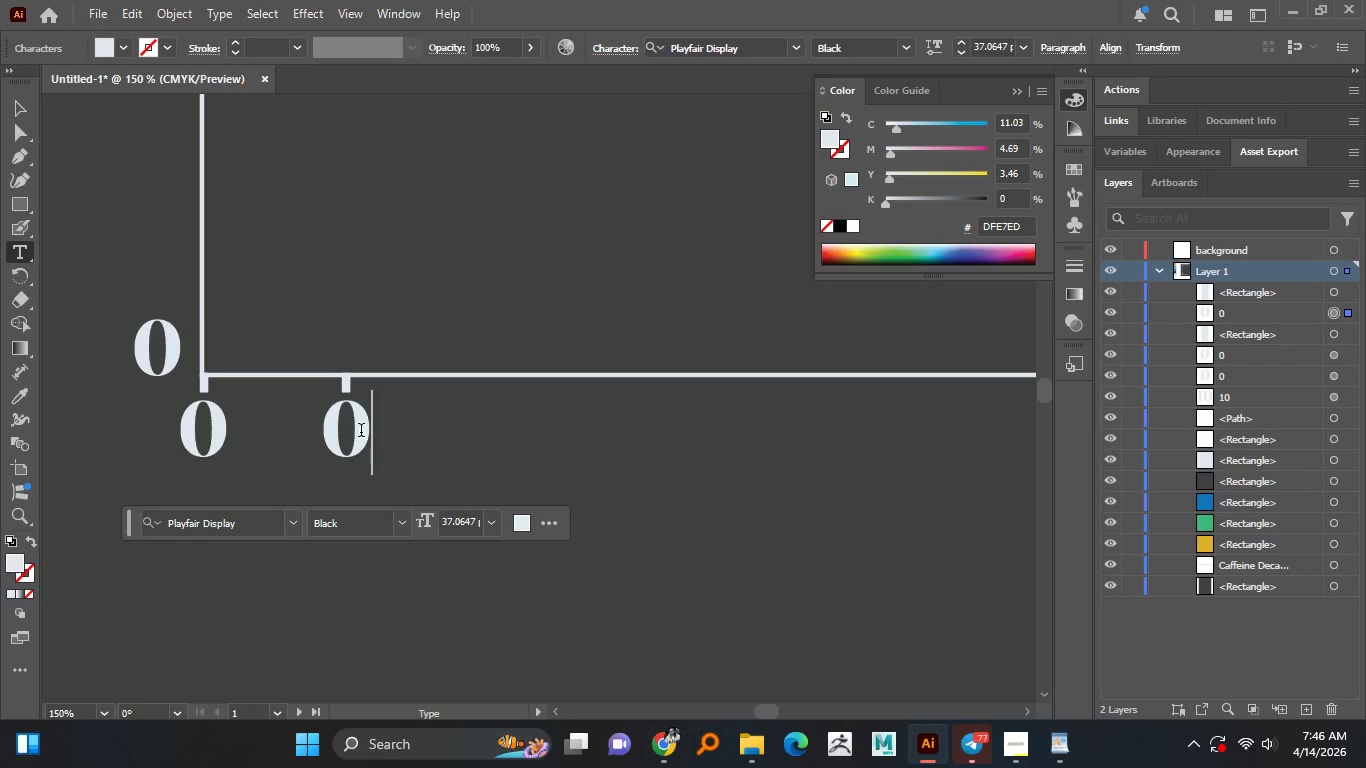 
left_click_drag(start_coordinate=[362, 432], to_coordinate=[327, 438])
 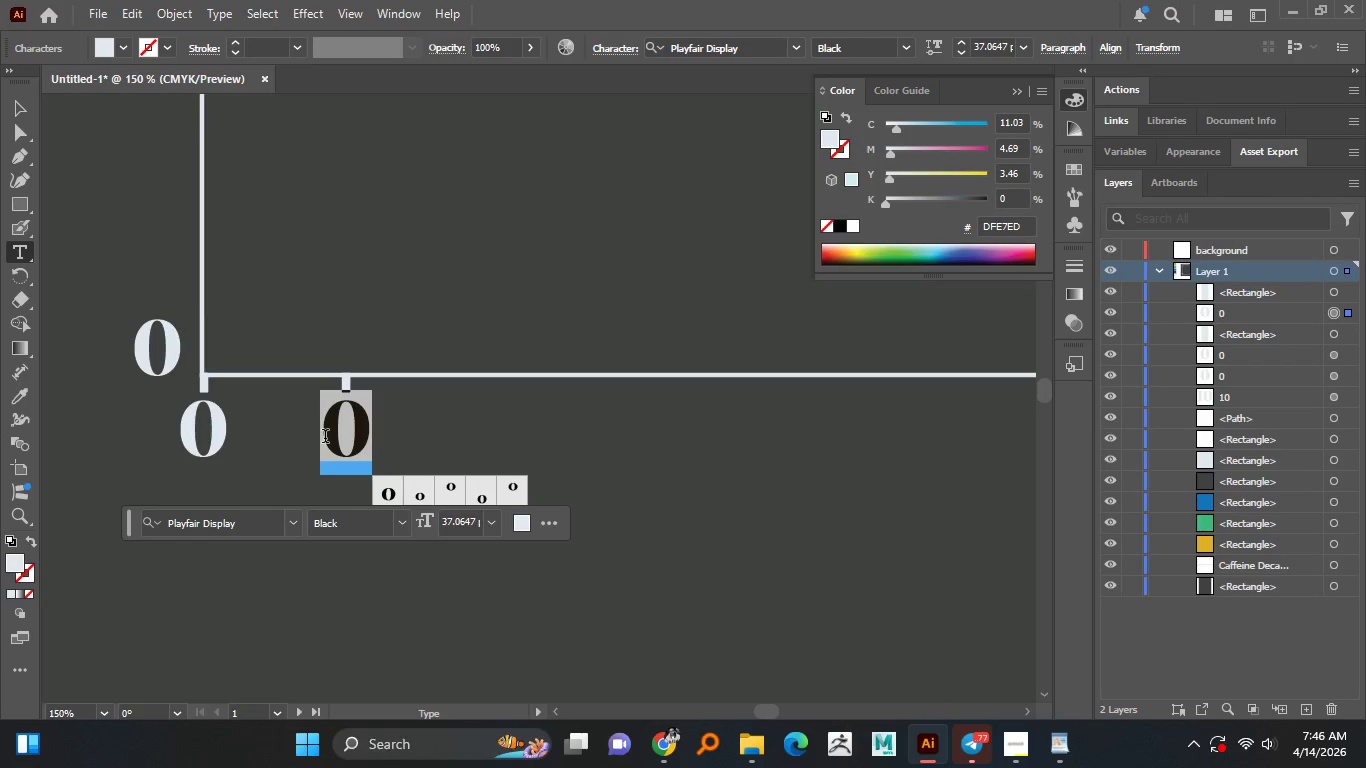 
key(1)
 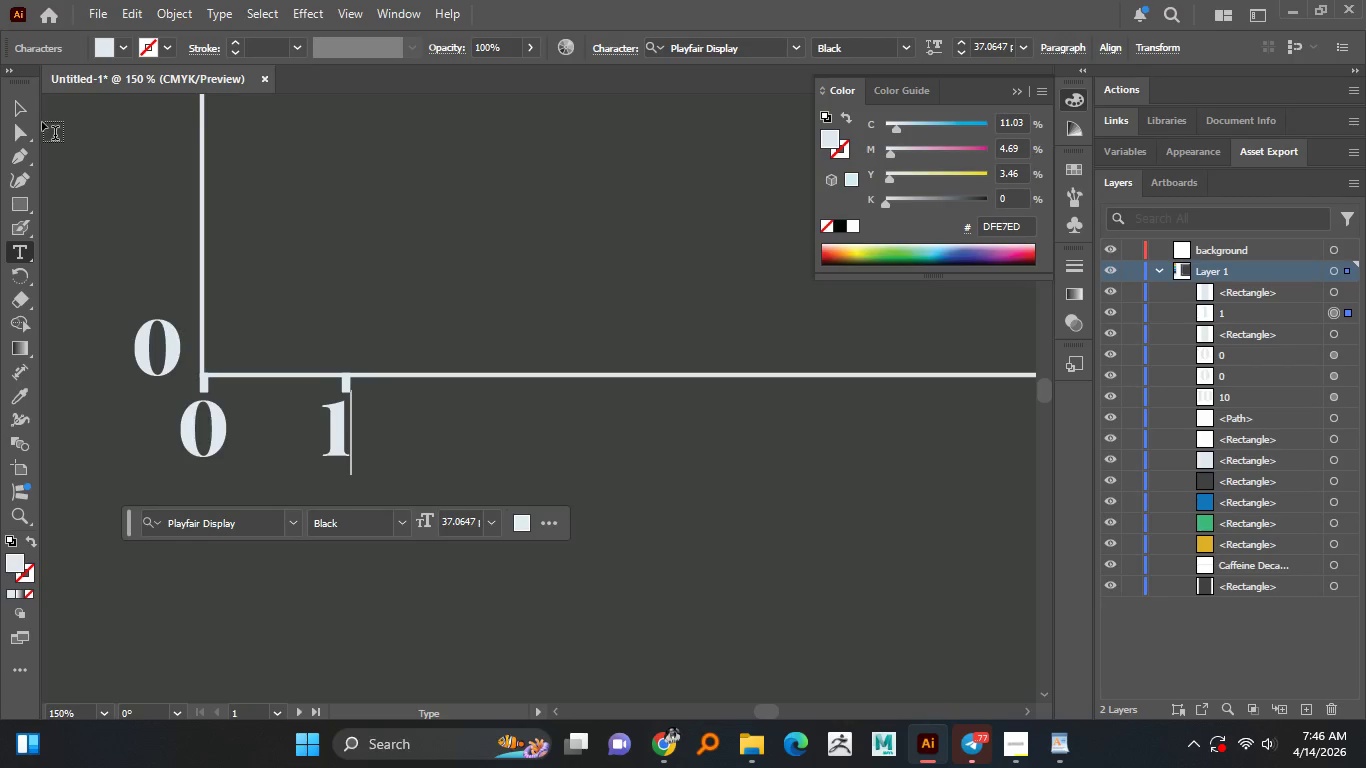 
left_click([31, 110])
 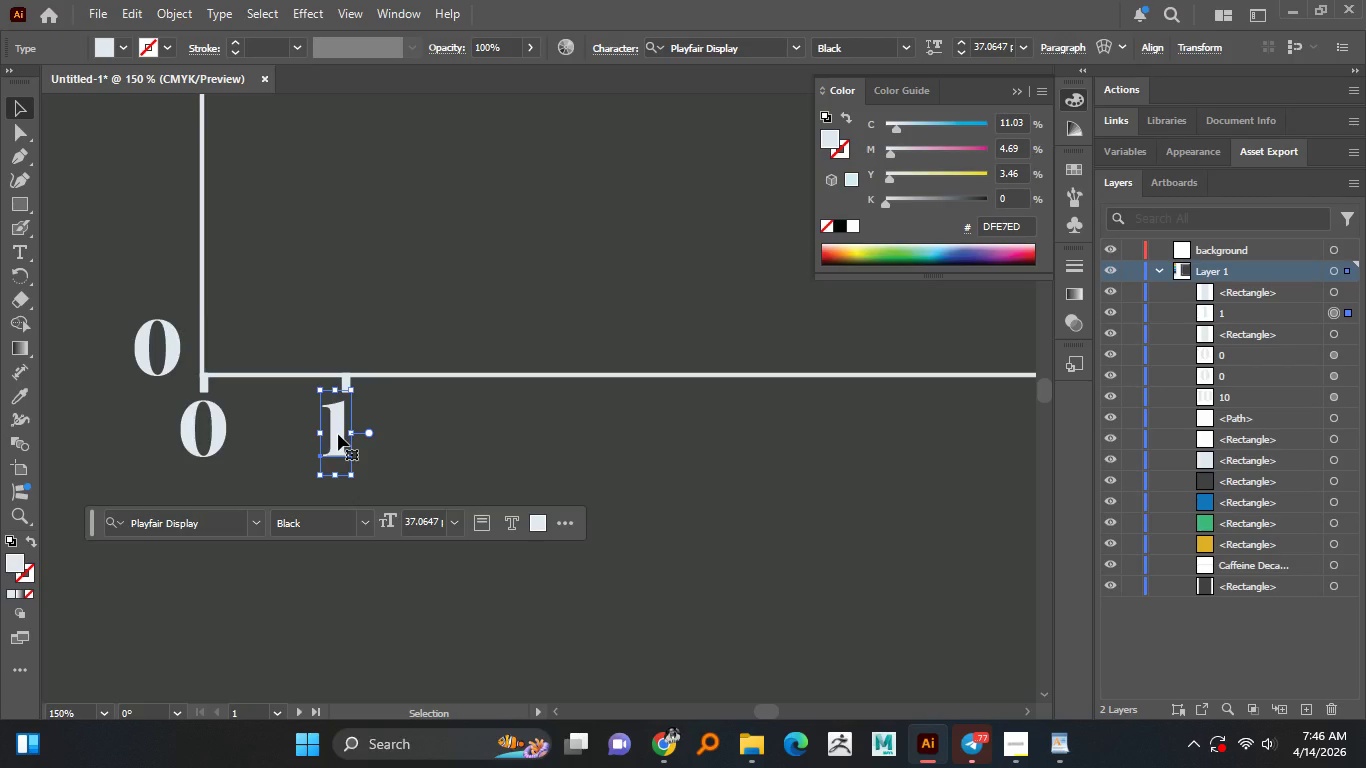 
hold_key(key=AltLeft, duration=2.42)
left_click_drag(start_coordinate=[338, 434], to_coordinate=[462, 443])
 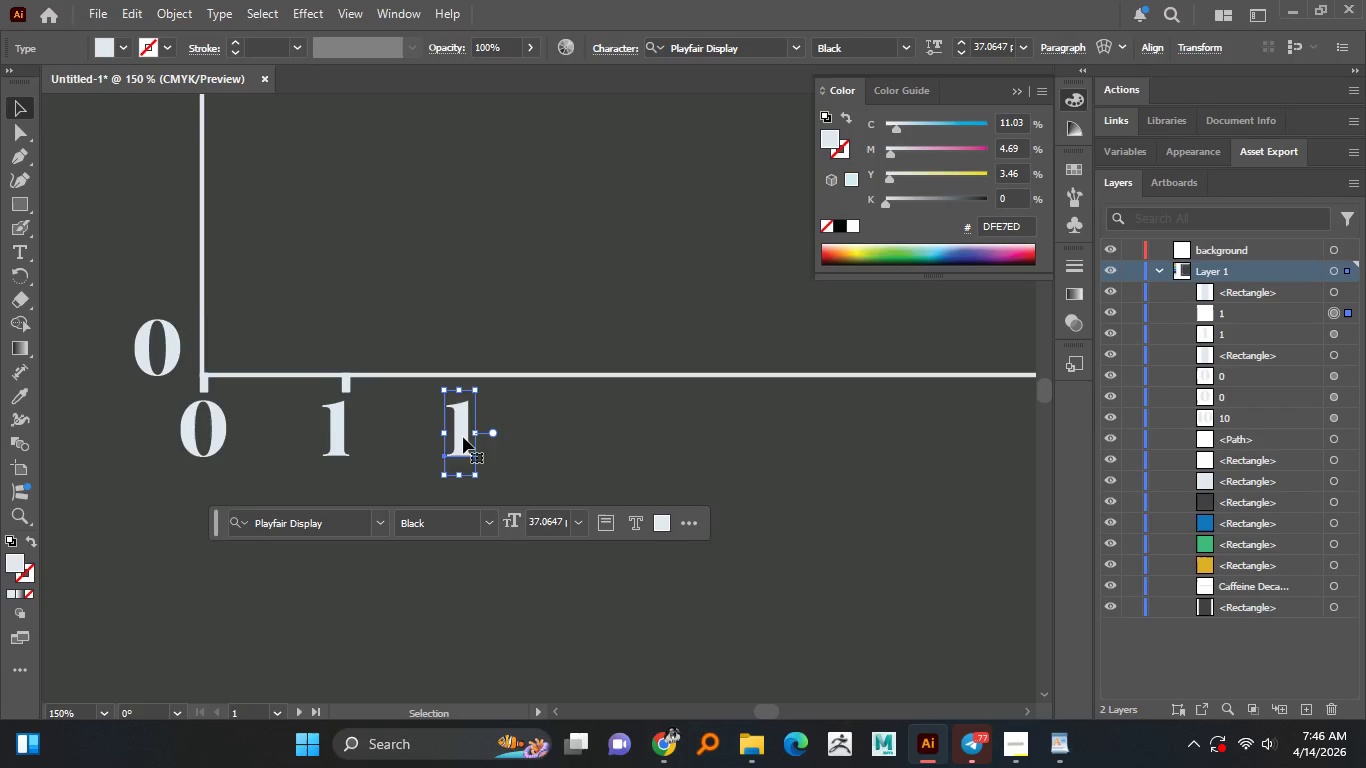 
hold_key(key=ShiftLeft, duration=1.52)
 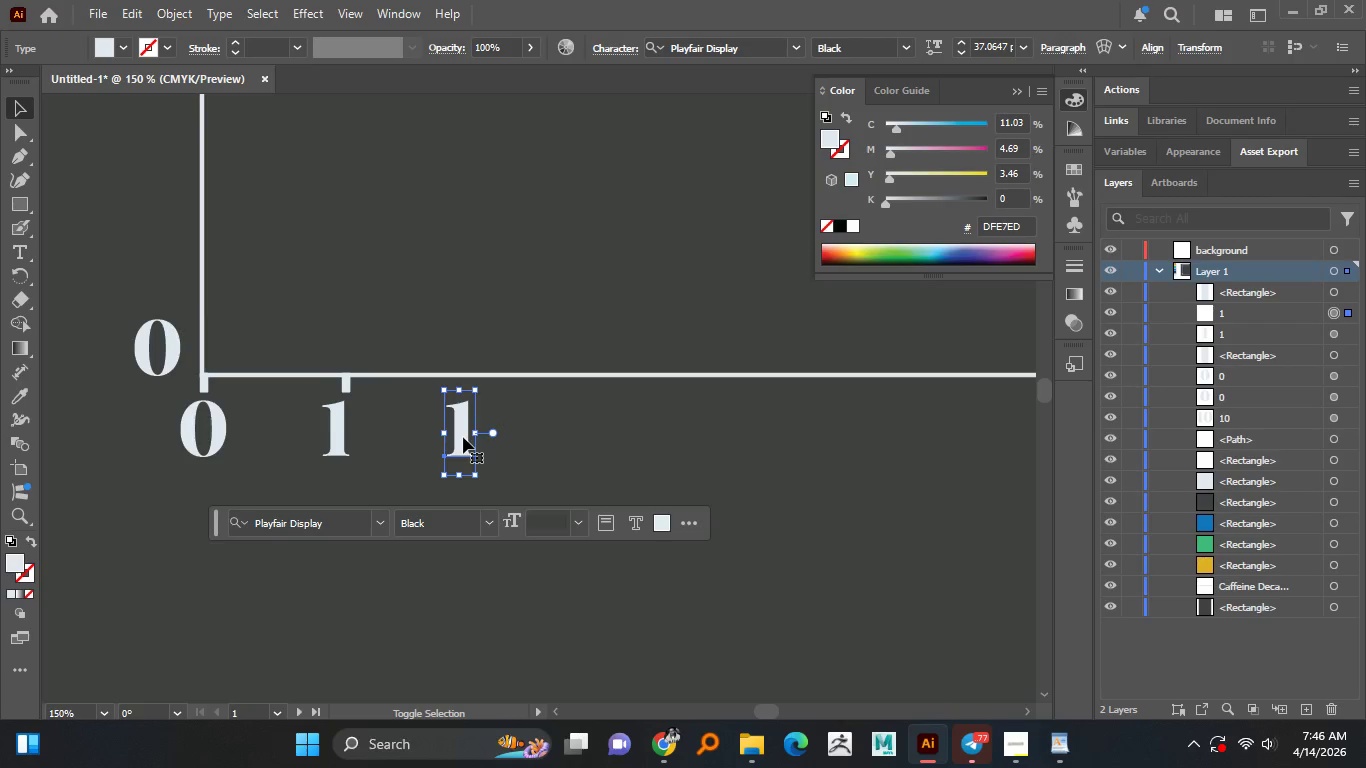 
hold_key(key=ShiftLeft, duration=0.48)
 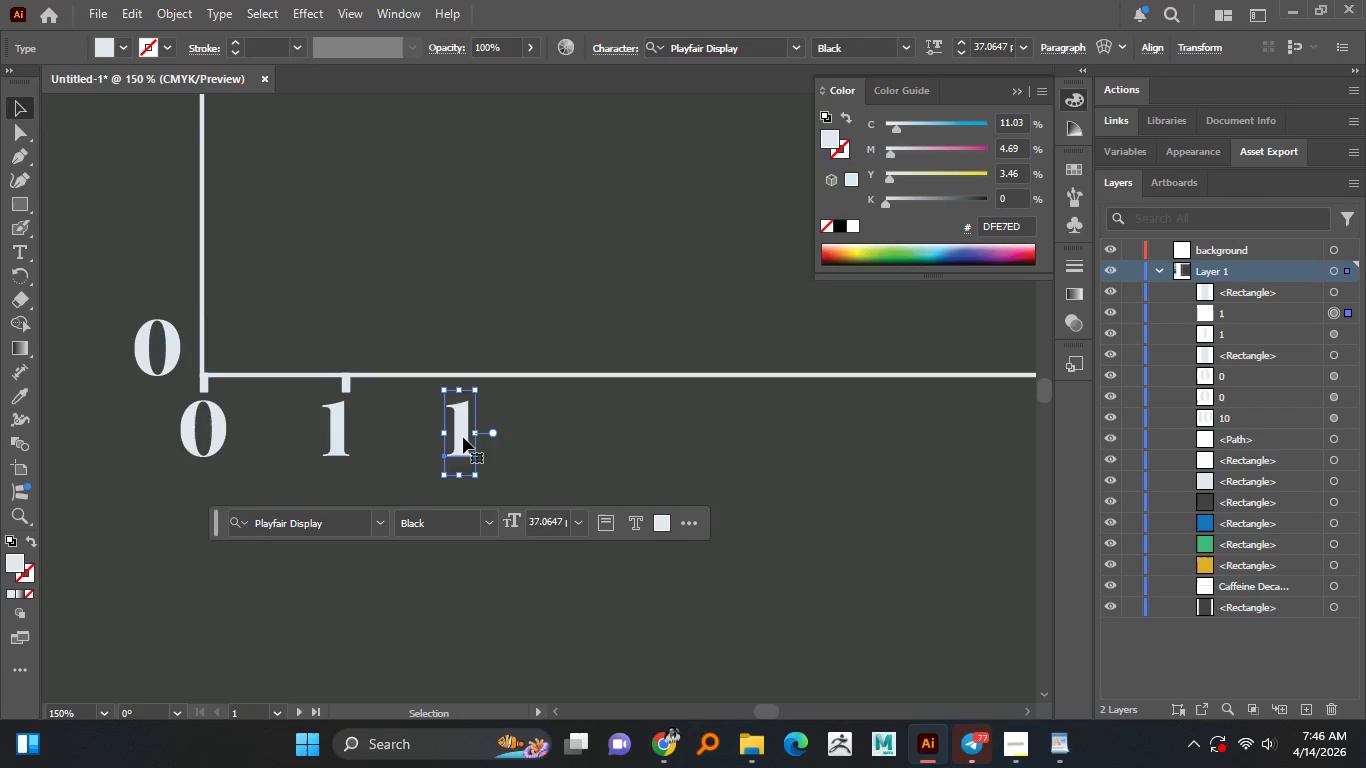 
double_click([463, 437])
 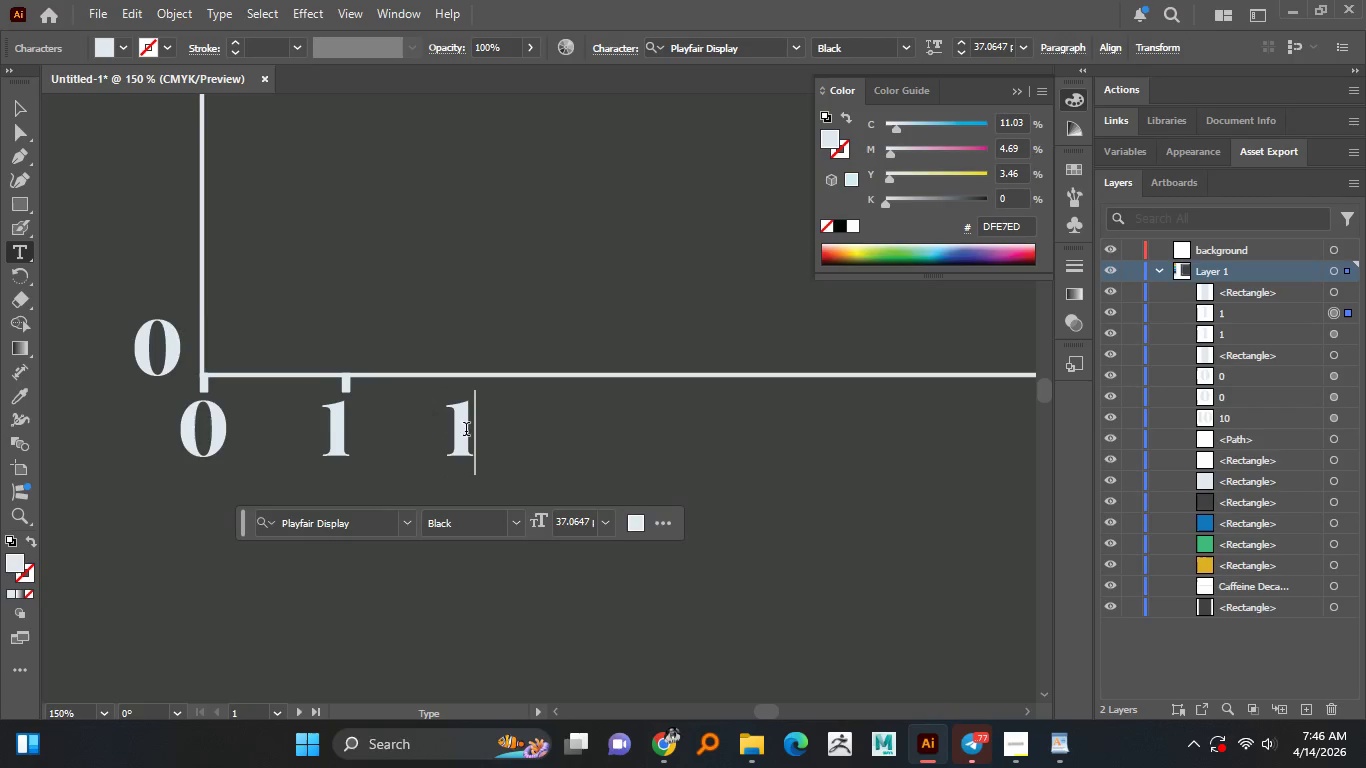 
key(Control+A)
 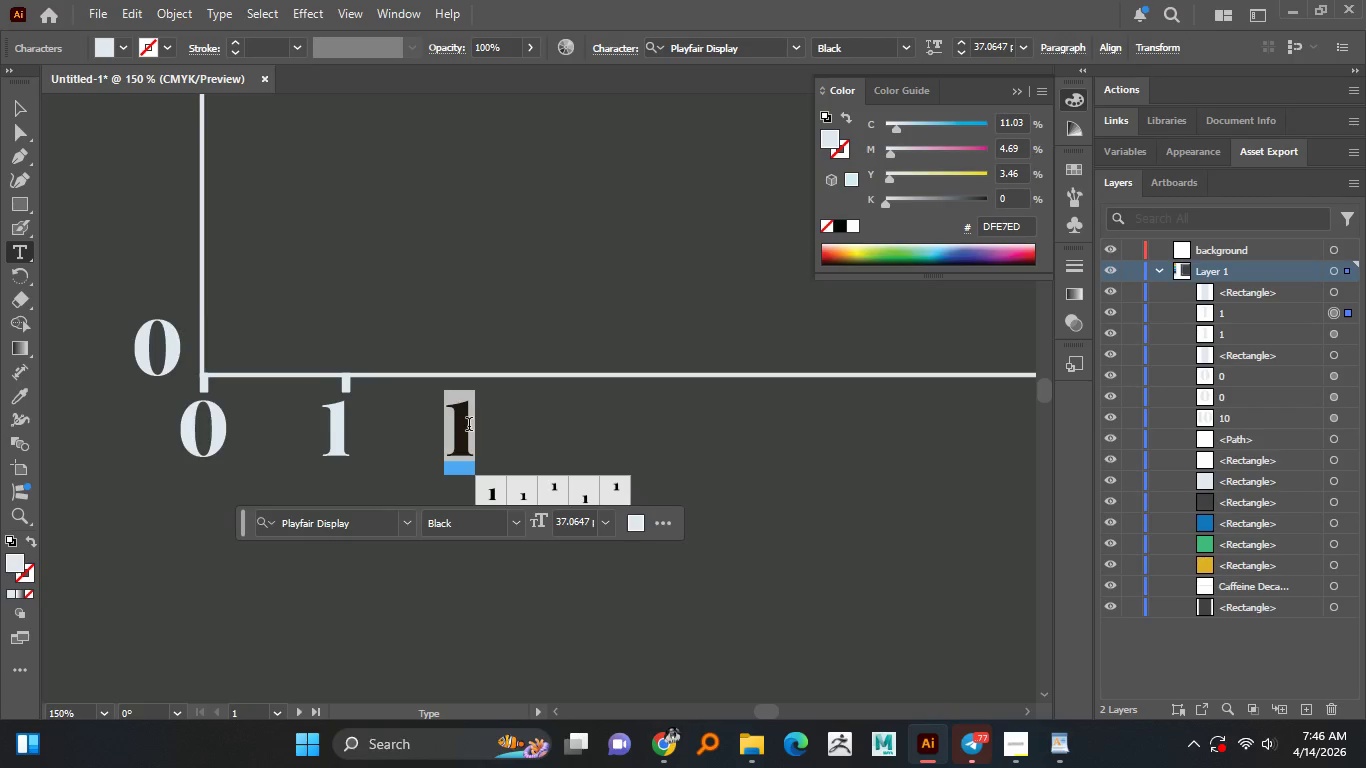 
key(2)
 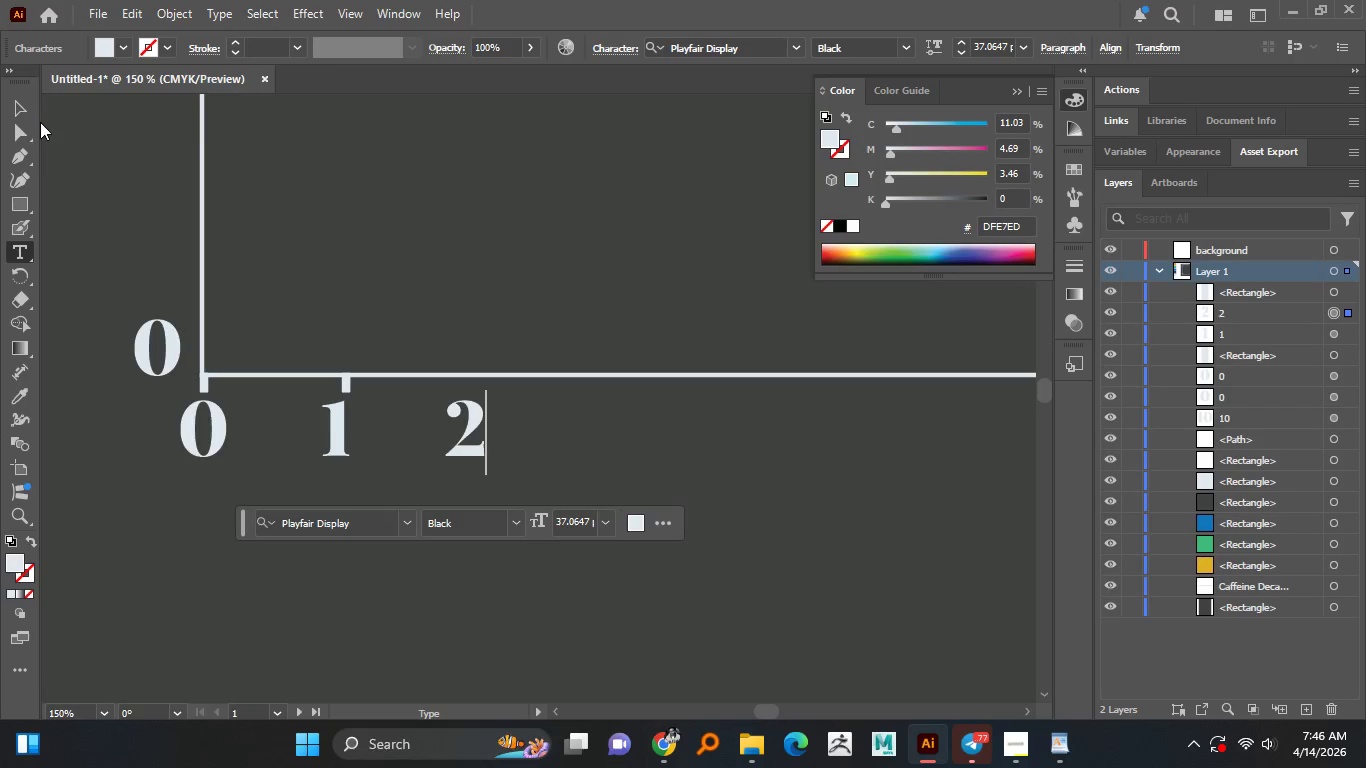 
left_click([17, 104])
 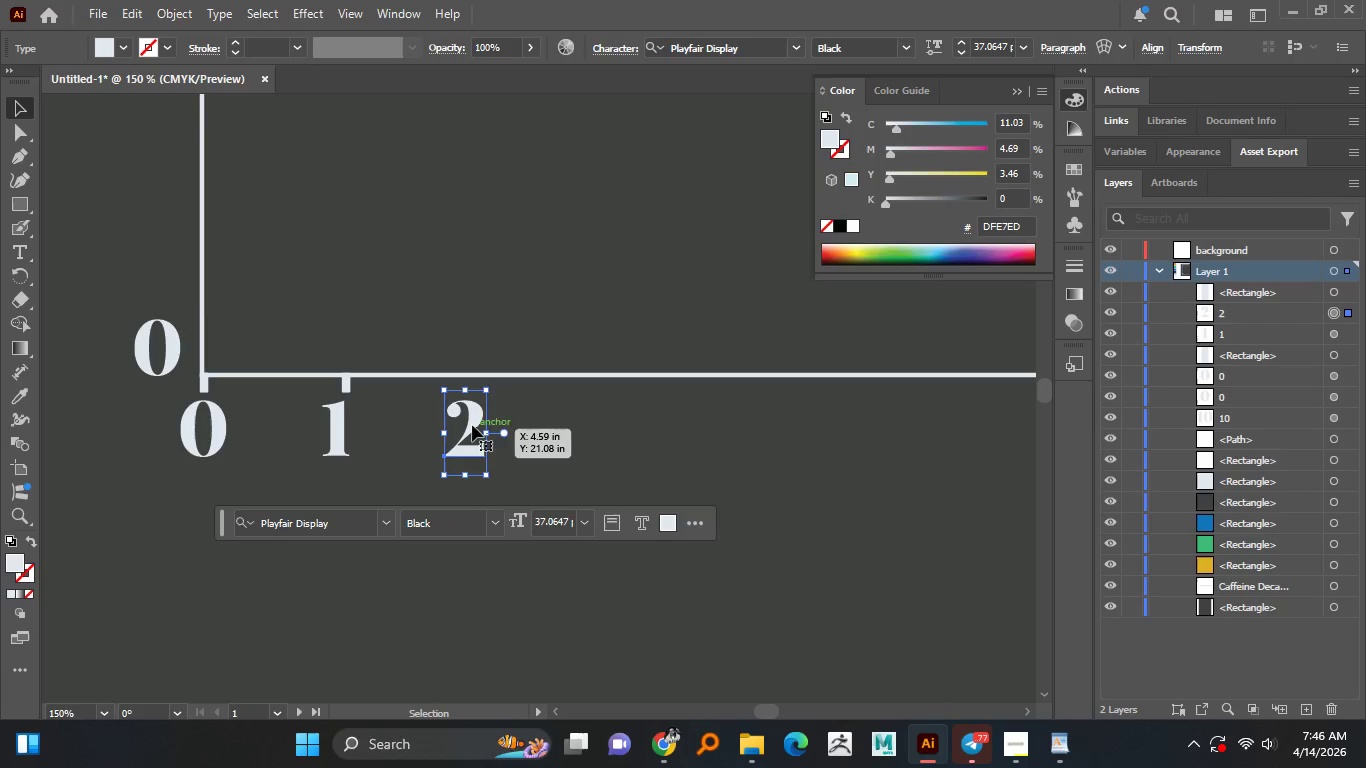 
left_click_drag(start_coordinate=[472, 425], to_coordinate=[600, 437])
 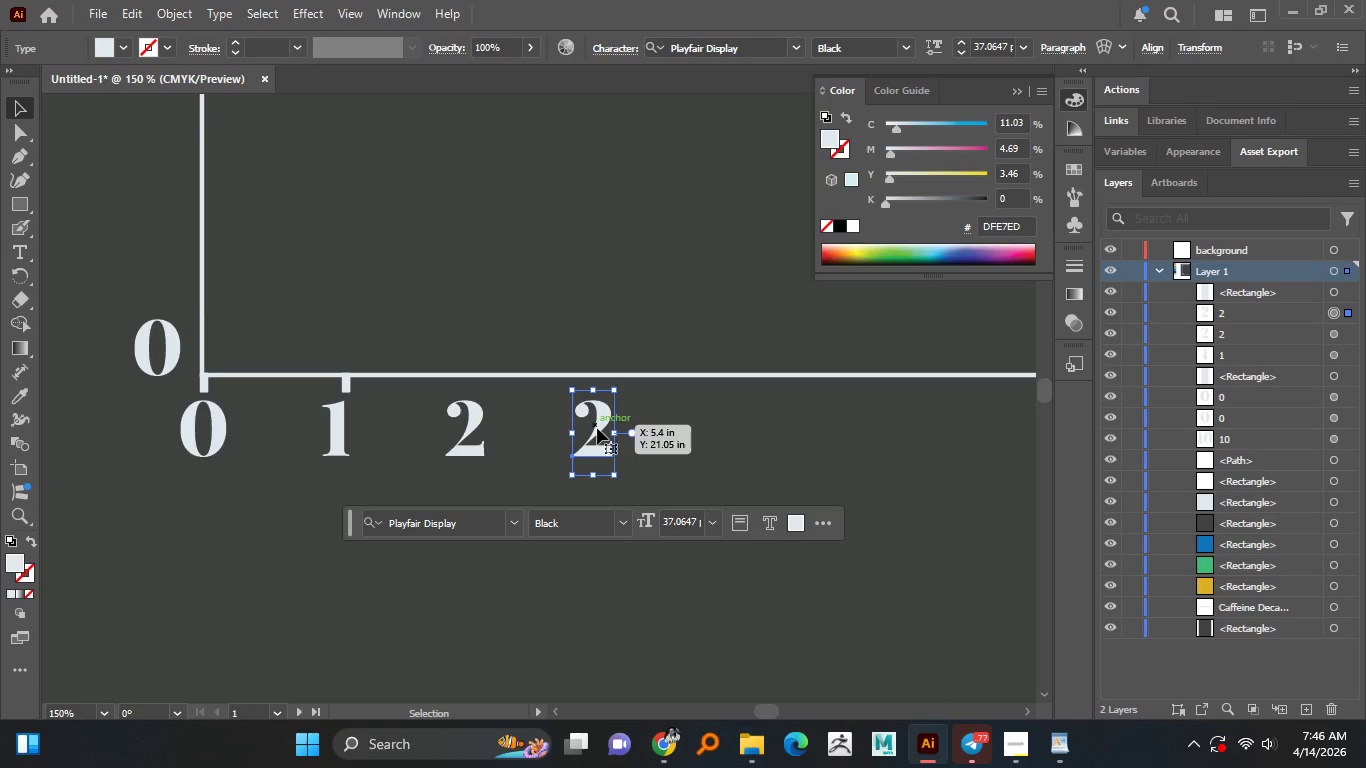 
hold_key(key=AltLeft, duration=2.05)
 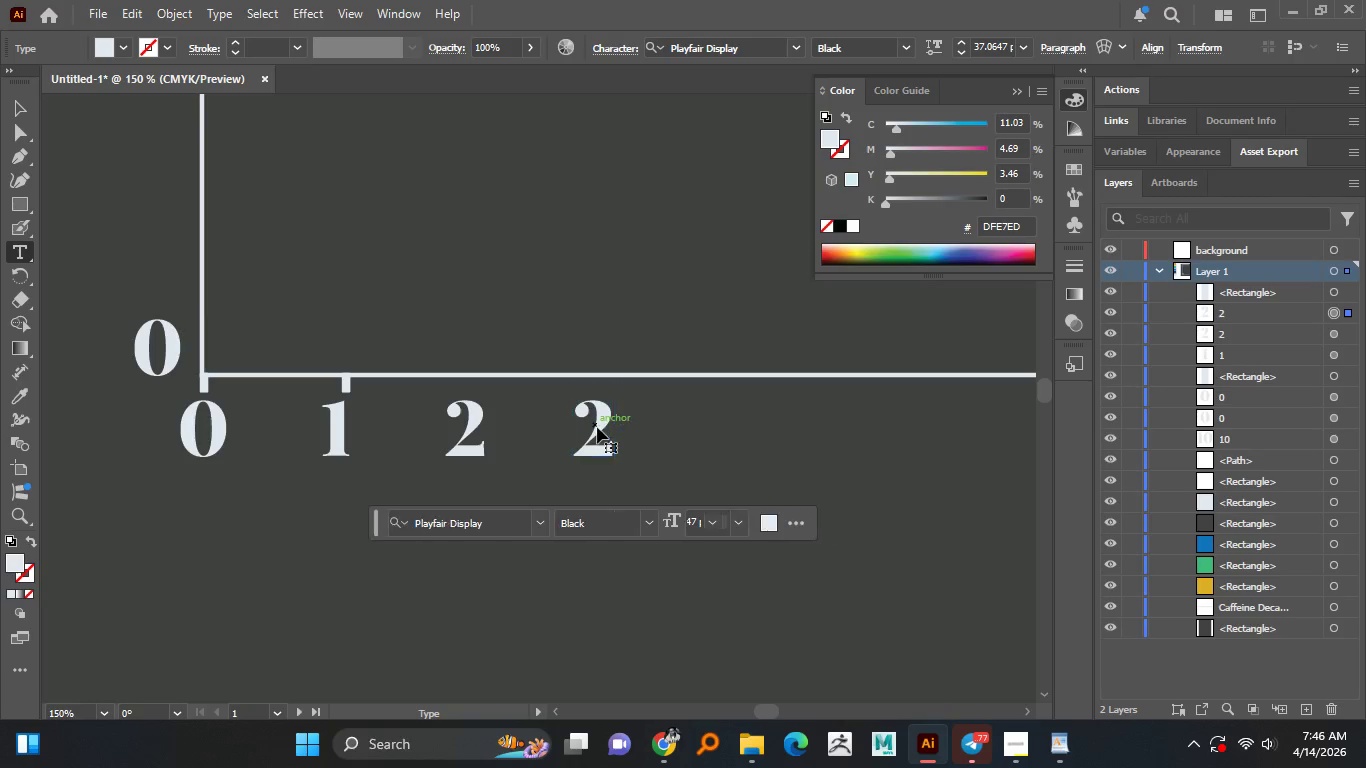 
hold_key(key=ShiftLeft, duration=1.52)
 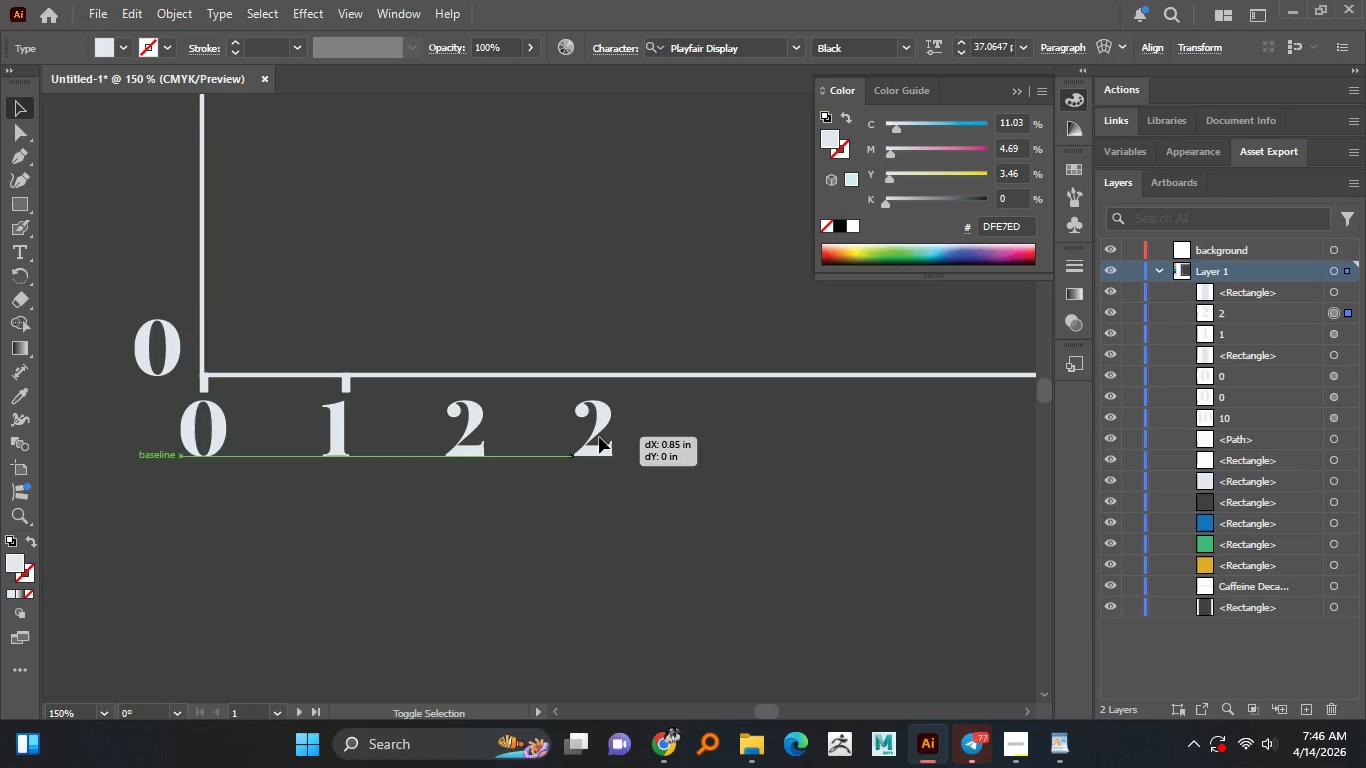 
key(Alt+Shift+ShiftLeft)
 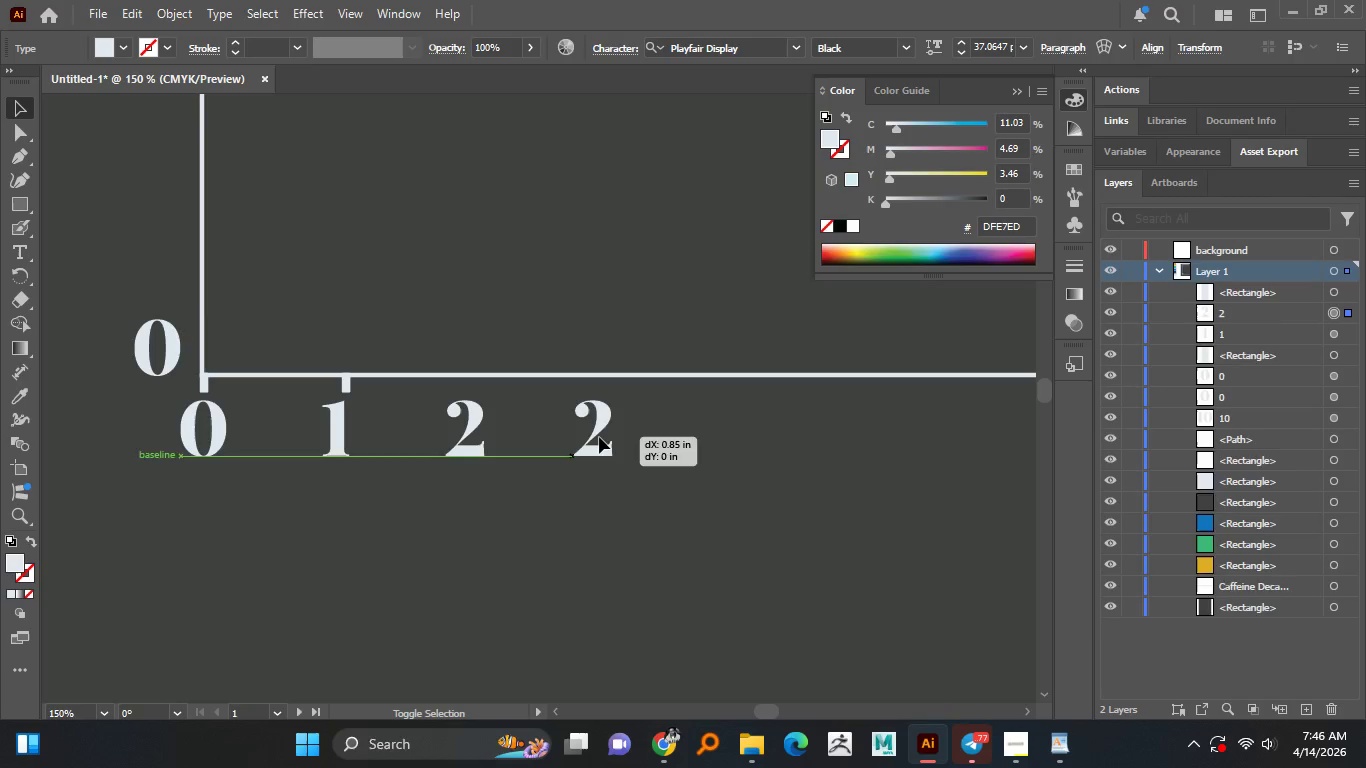 
key(Alt+Shift+ShiftLeft)
 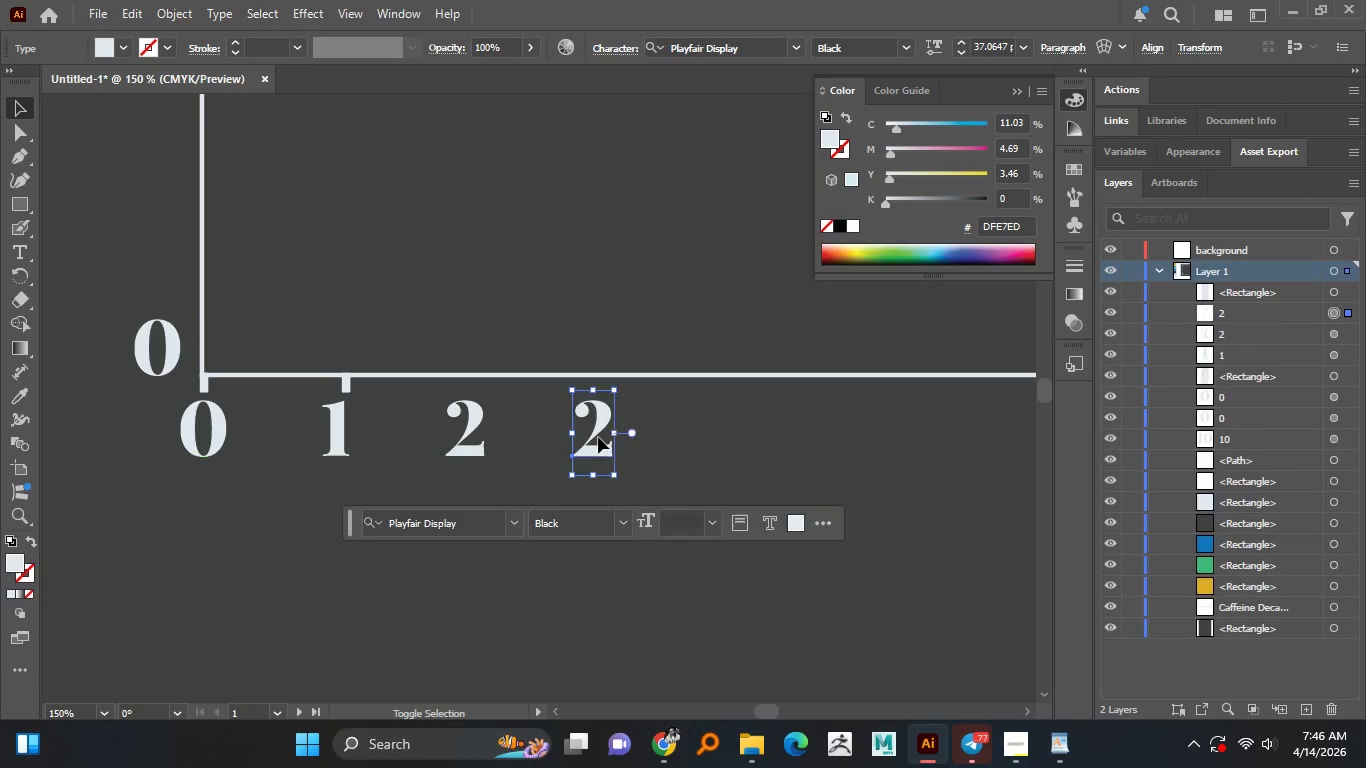 
key(Alt+Shift+ShiftLeft)
 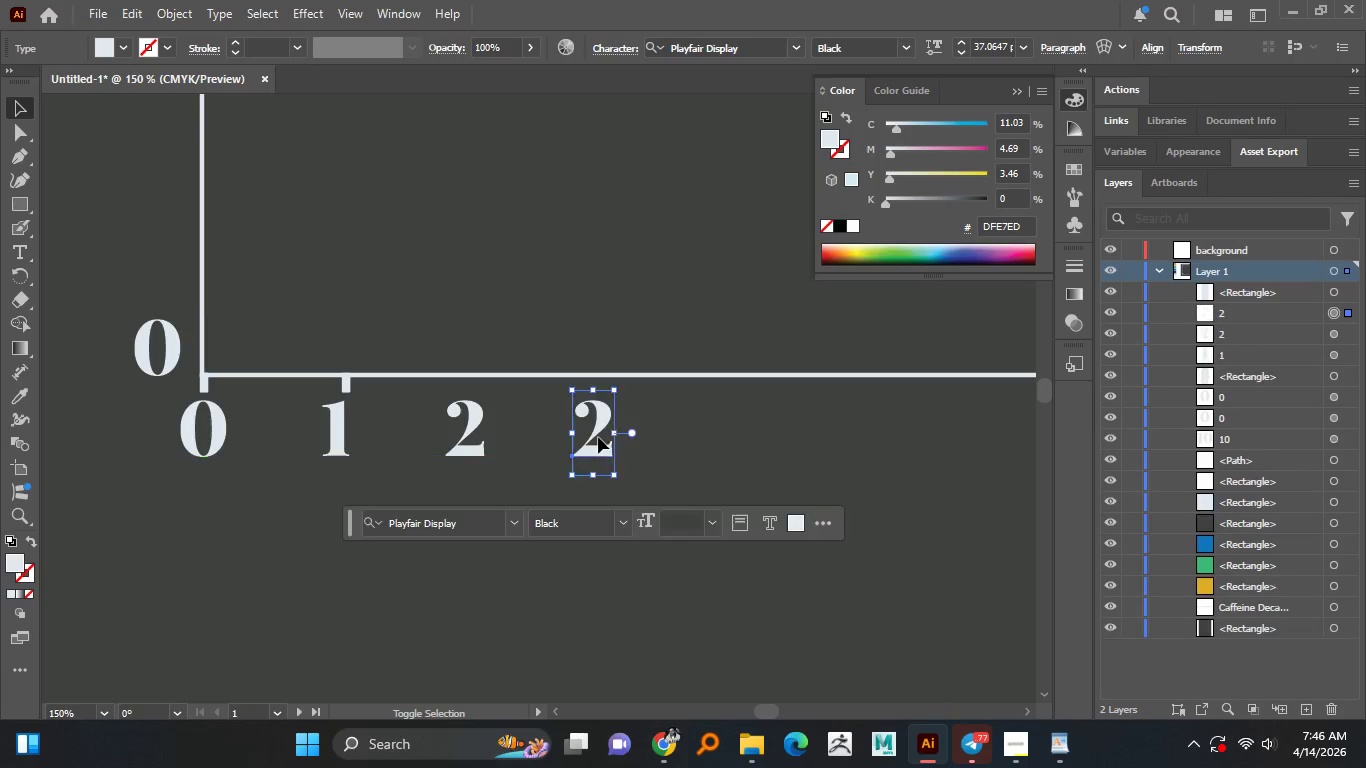 
key(Alt+Shift+ShiftLeft)
 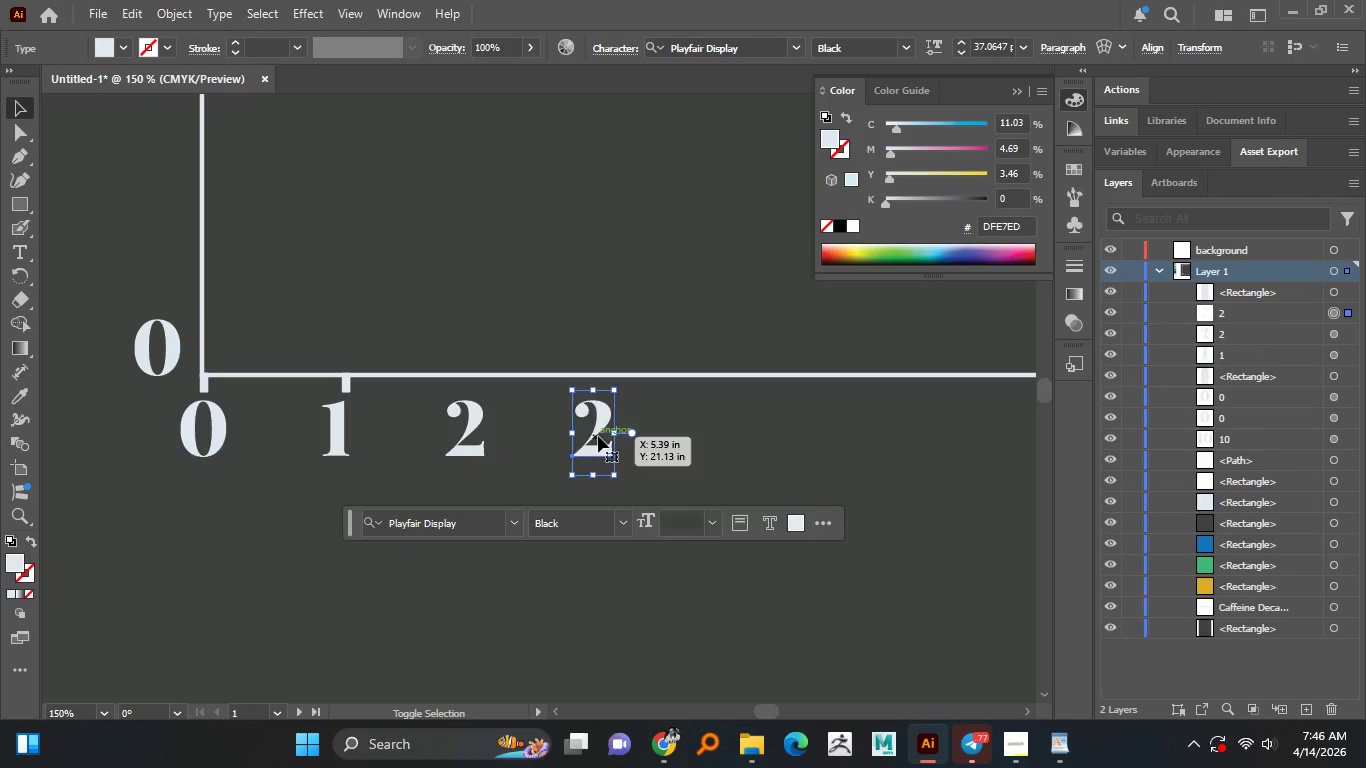 
key(Alt+Shift+ShiftLeft)
 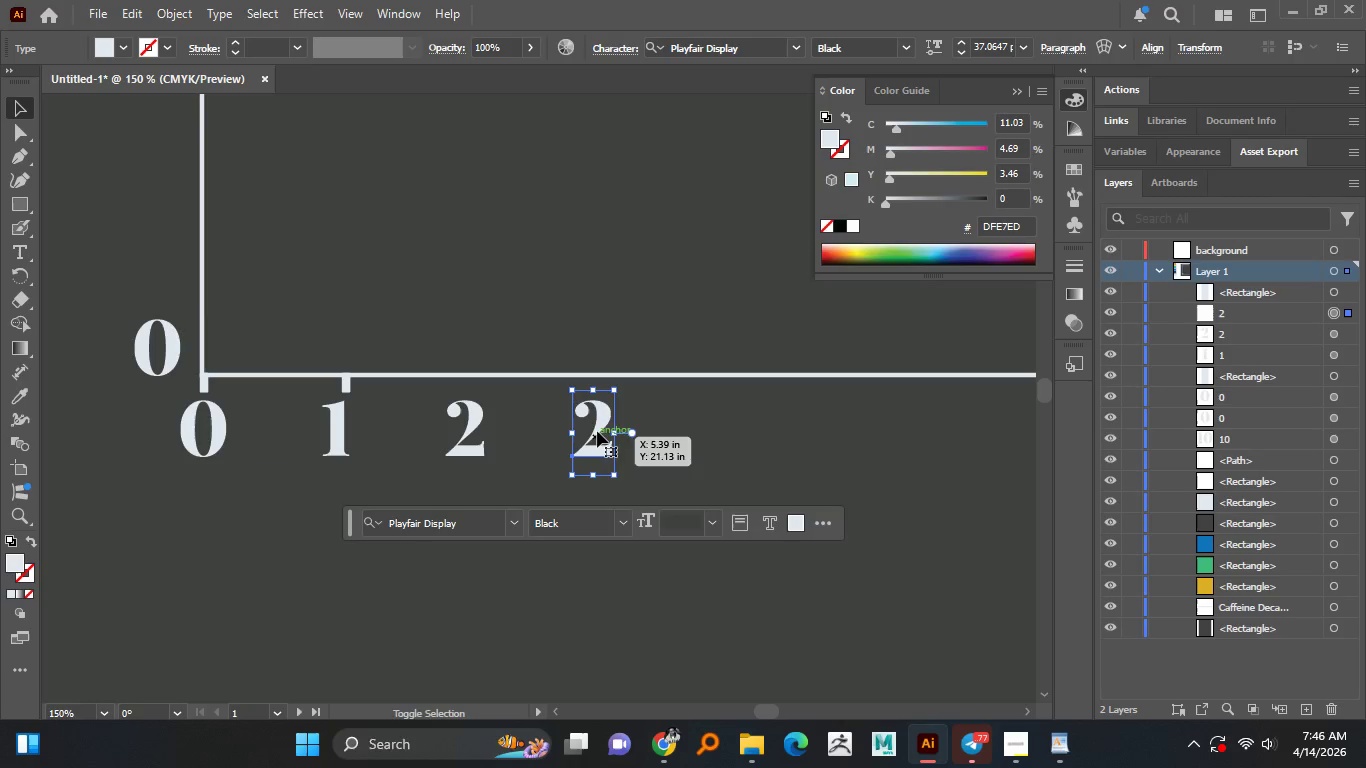 
key(Shift+ShiftLeft)
 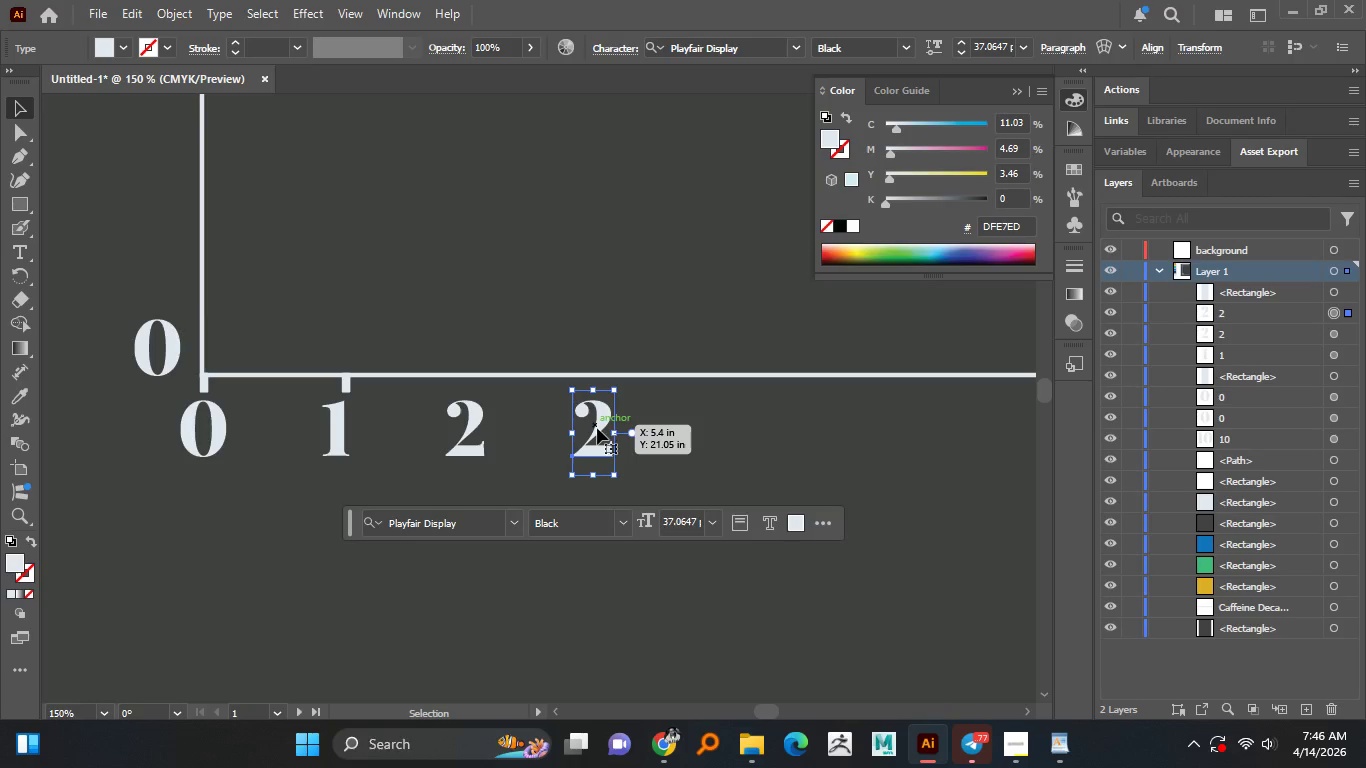 
double_click([597, 428])
 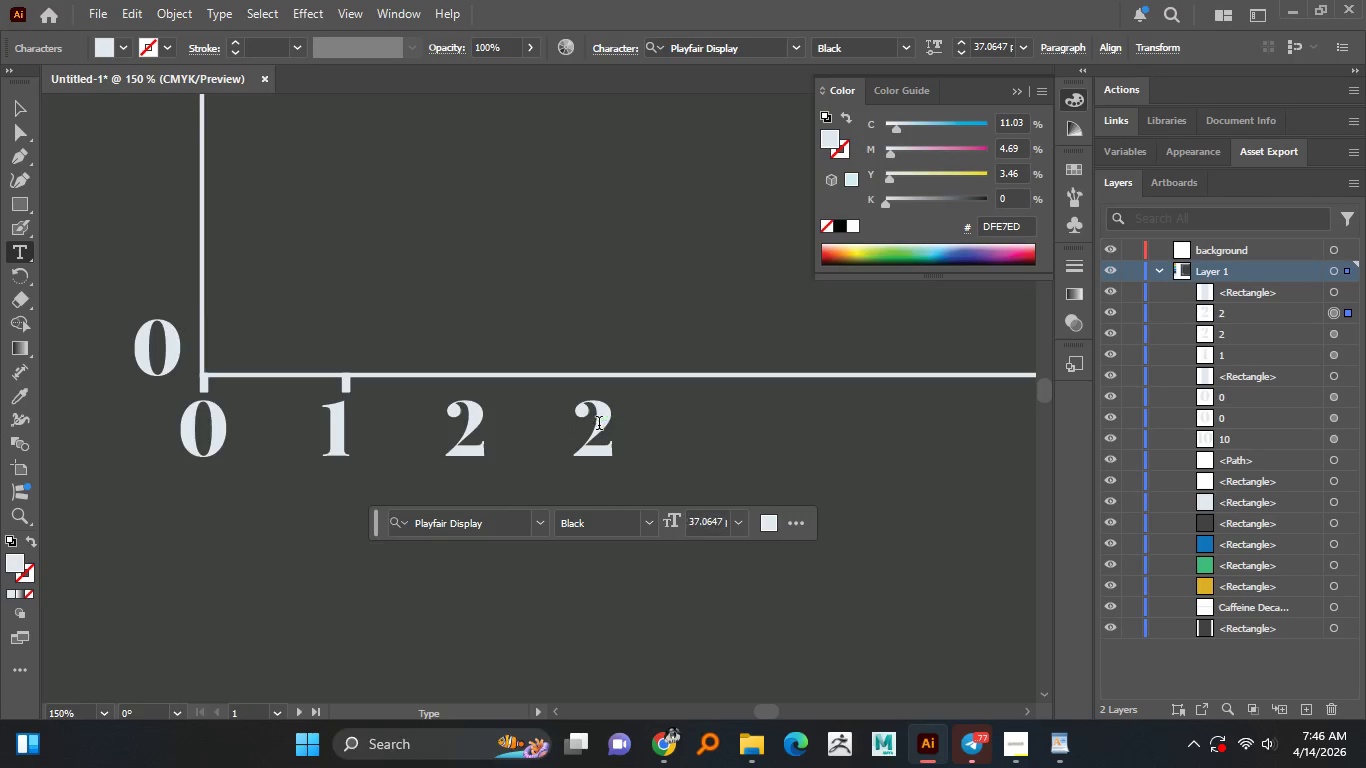 
triple_click([599, 425])
 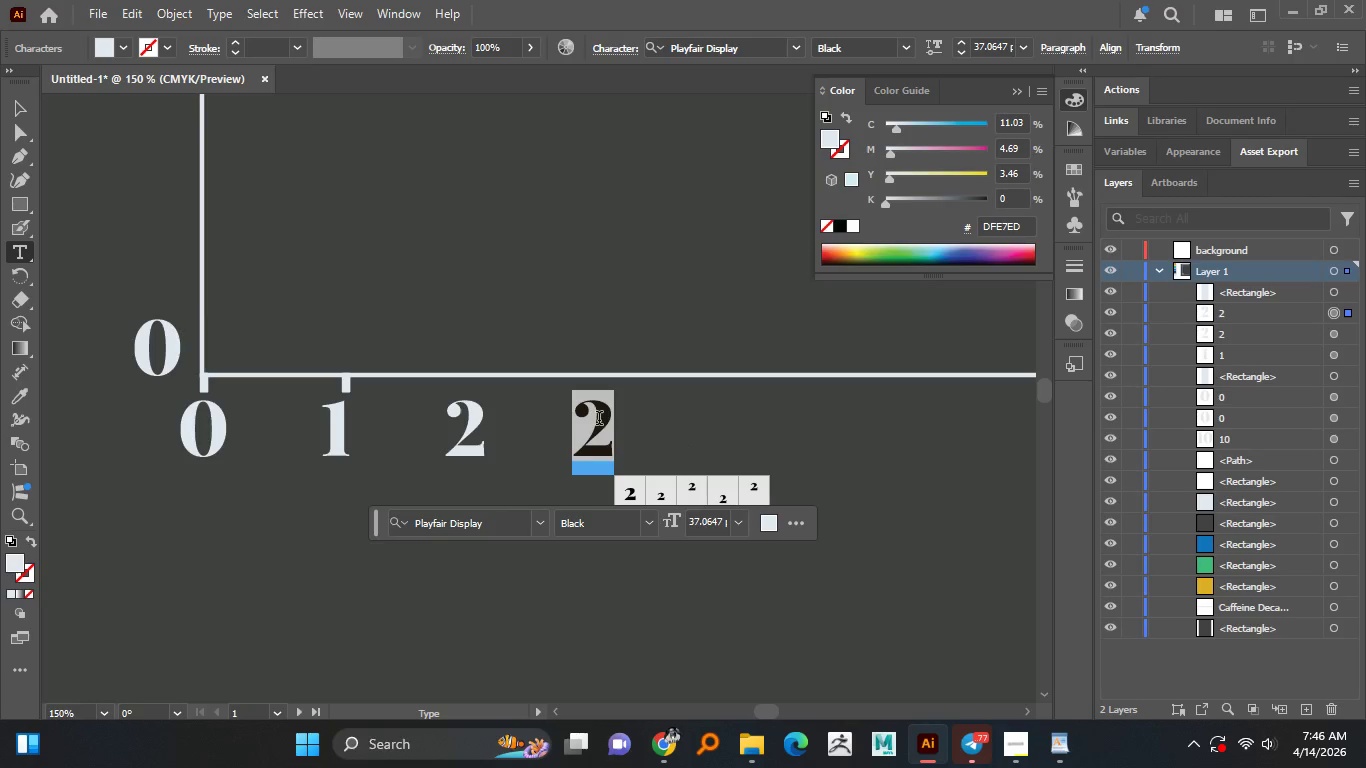 
key(3)
 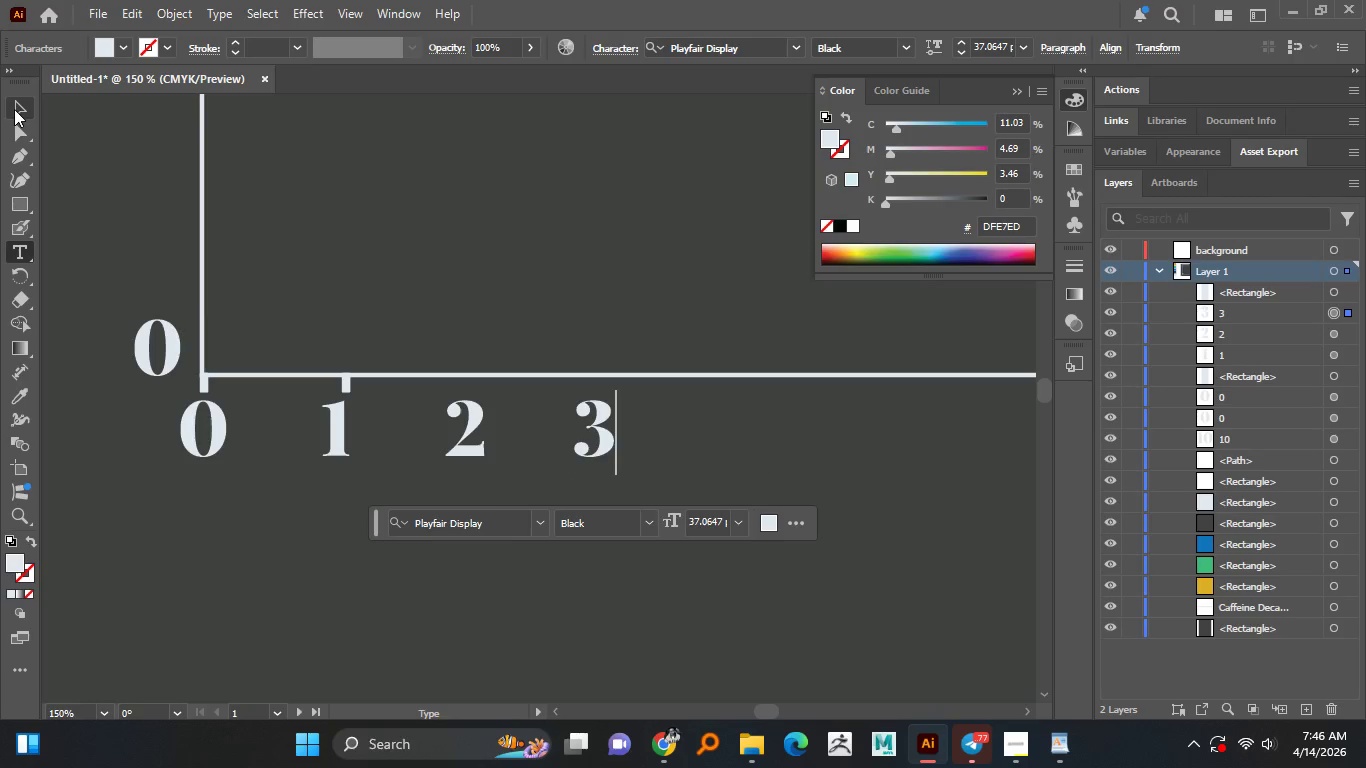 
hold_key(key=AltLeft, duration=1.33)
scroll: coordinate [544, 447], scroll_direction: down, amount: 3.0
 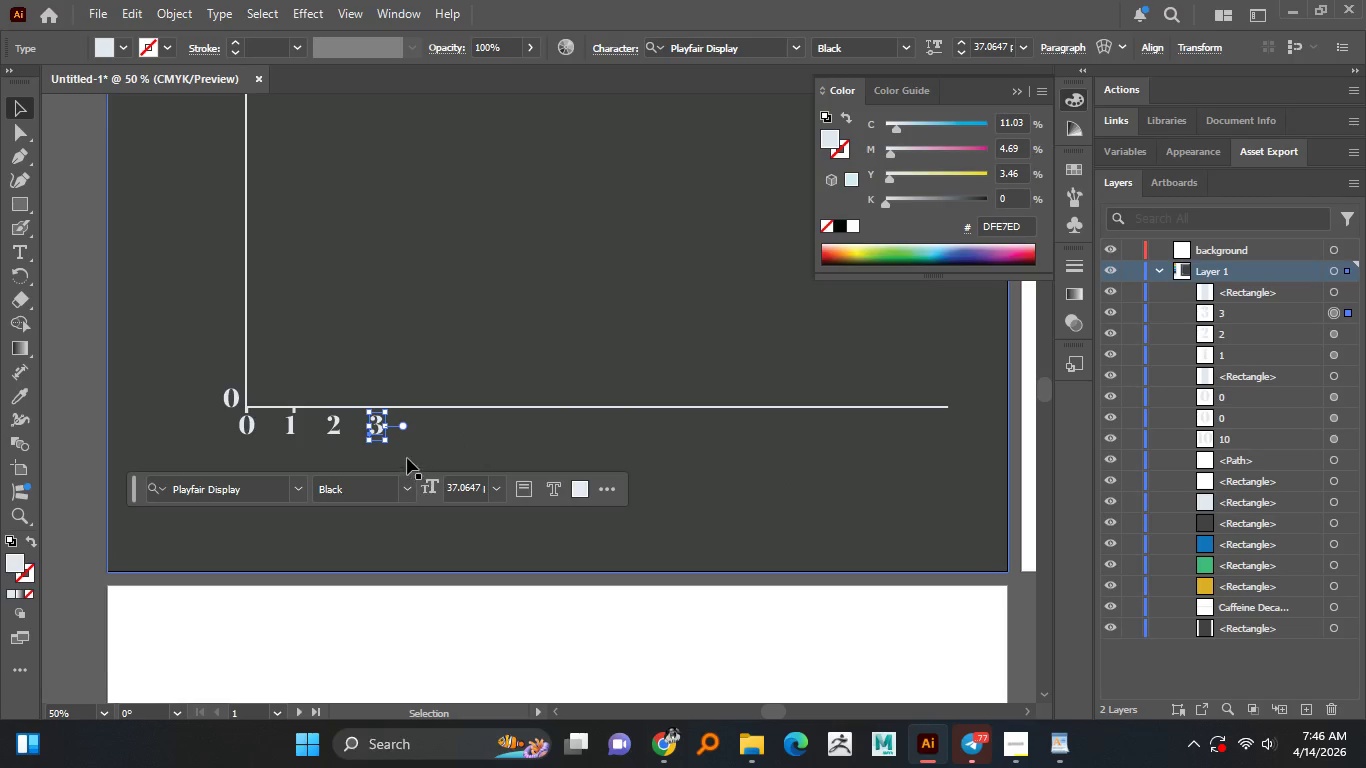 
left_click([443, 442])
 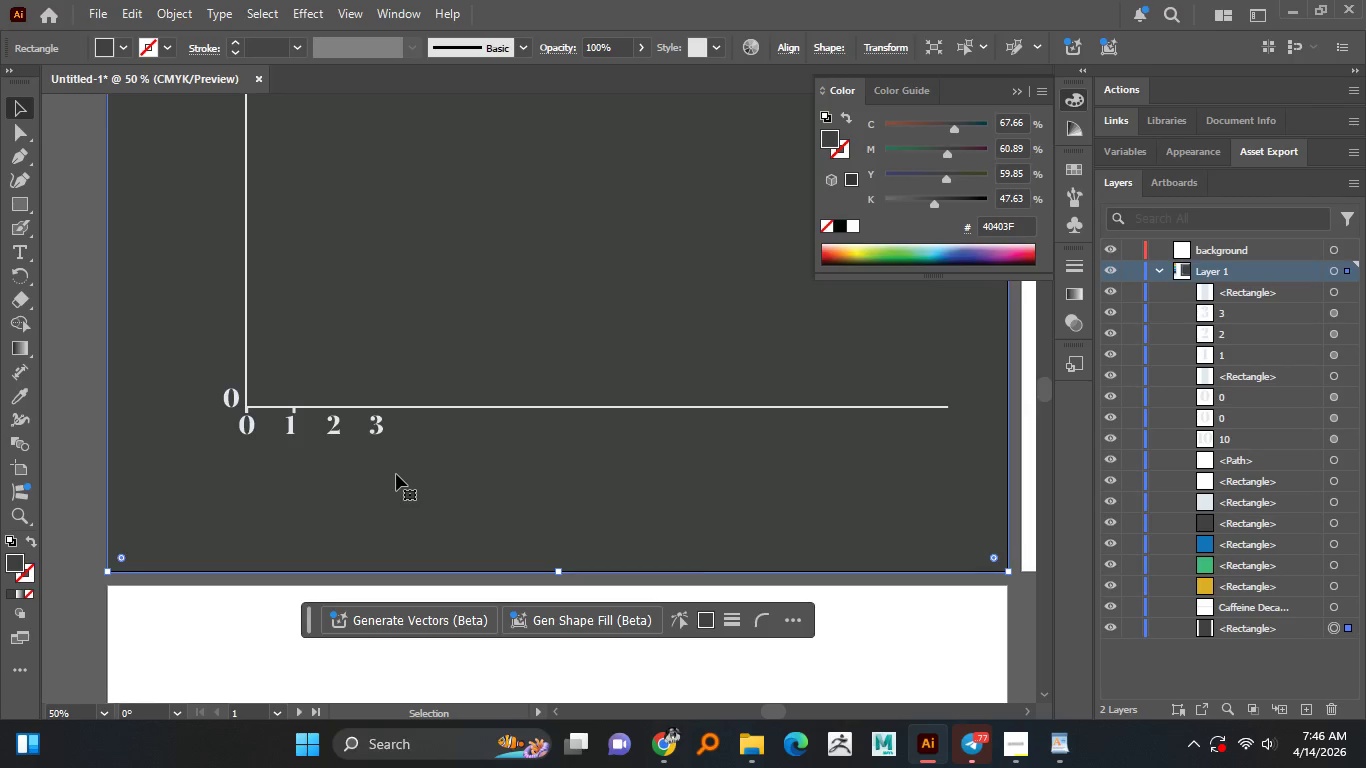 
key(Control+2)
 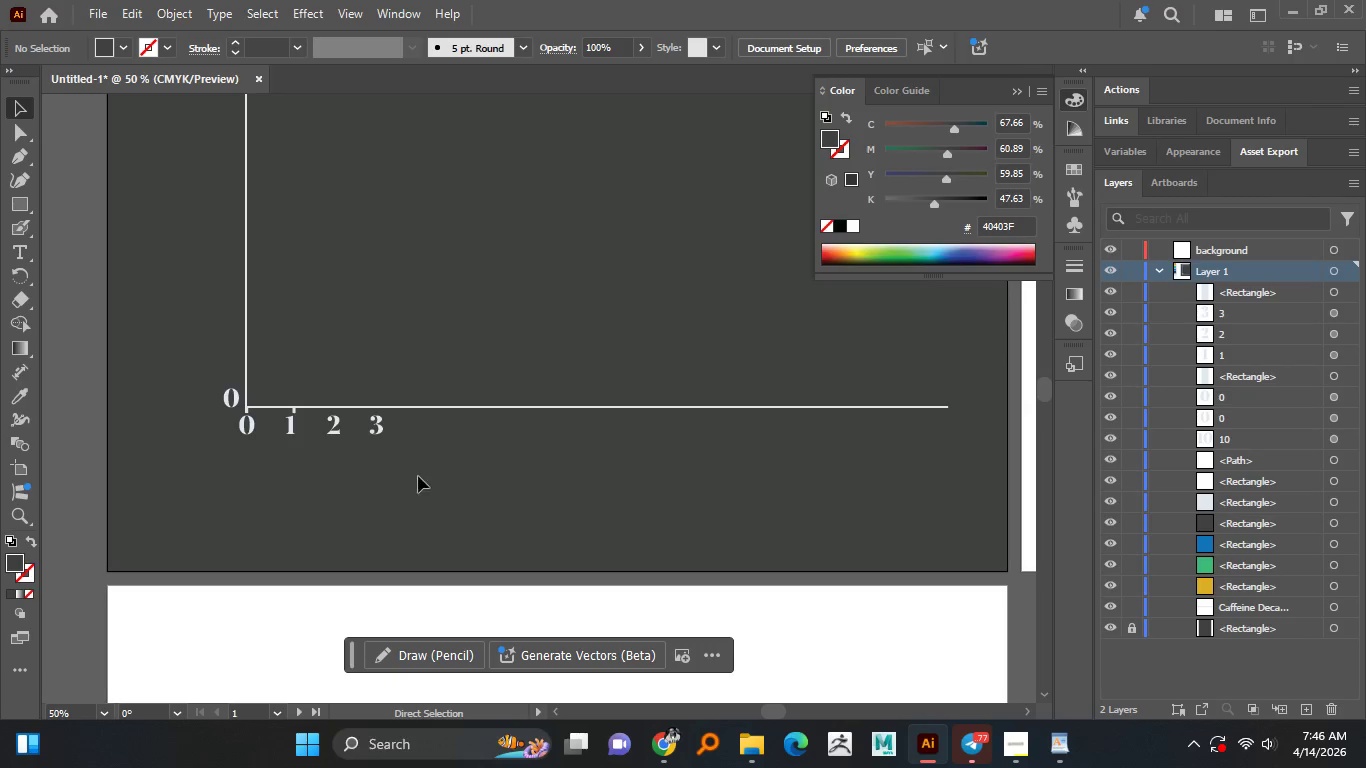 
left_click_drag(start_coordinate=[418, 472], to_coordinate=[235, 427])
 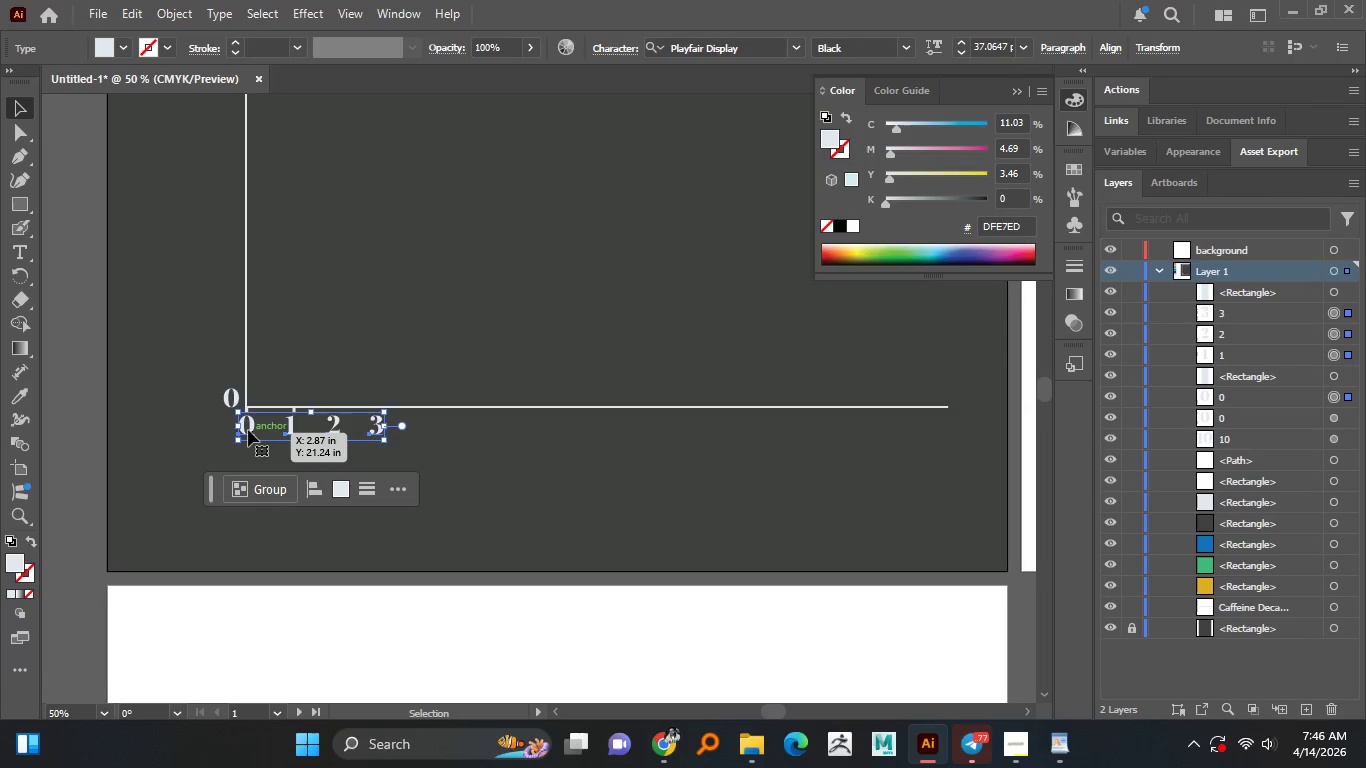 
hold_key(key=MetaLeft, duration=2.62)
left_click_drag(start_coordinate=[248, 430], to_coordinate=[427, 440])
 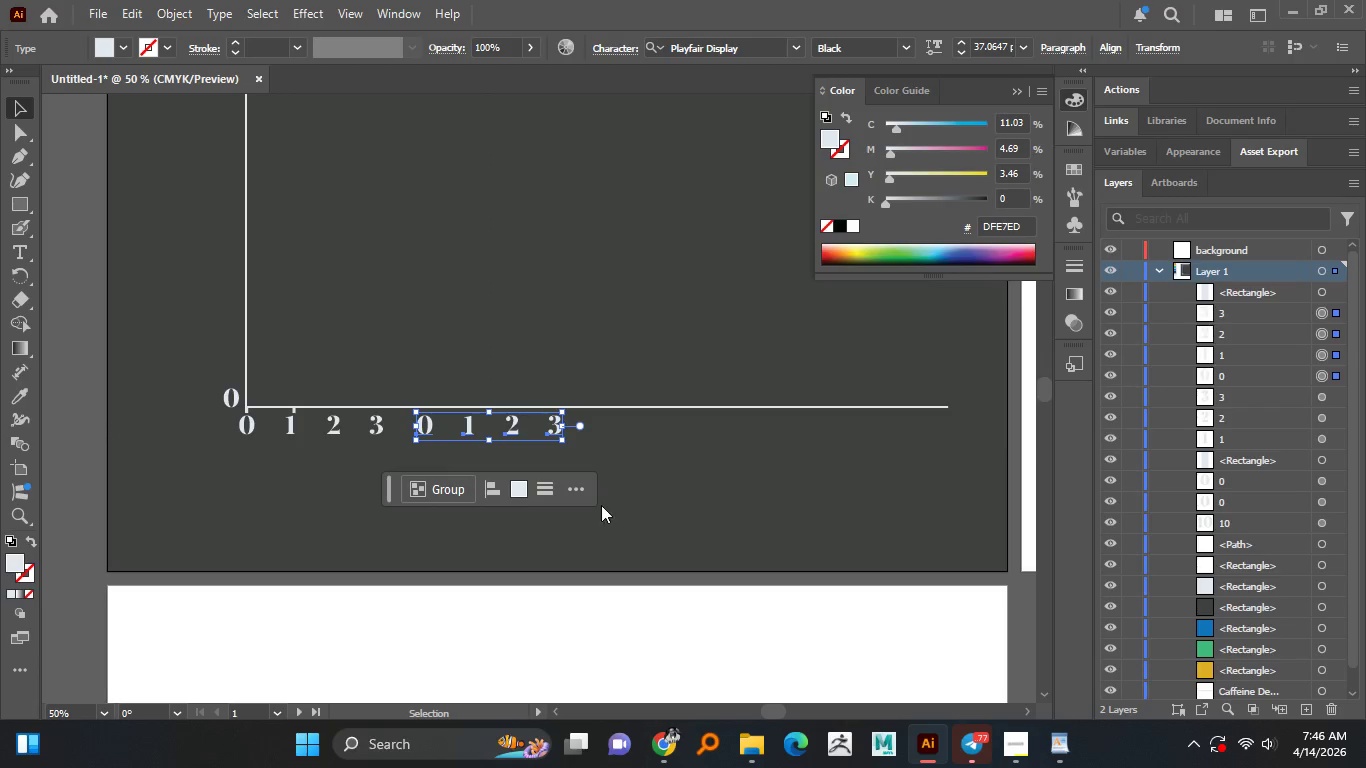 
hold_key(key=ShiftLeft, duration=1.16)
 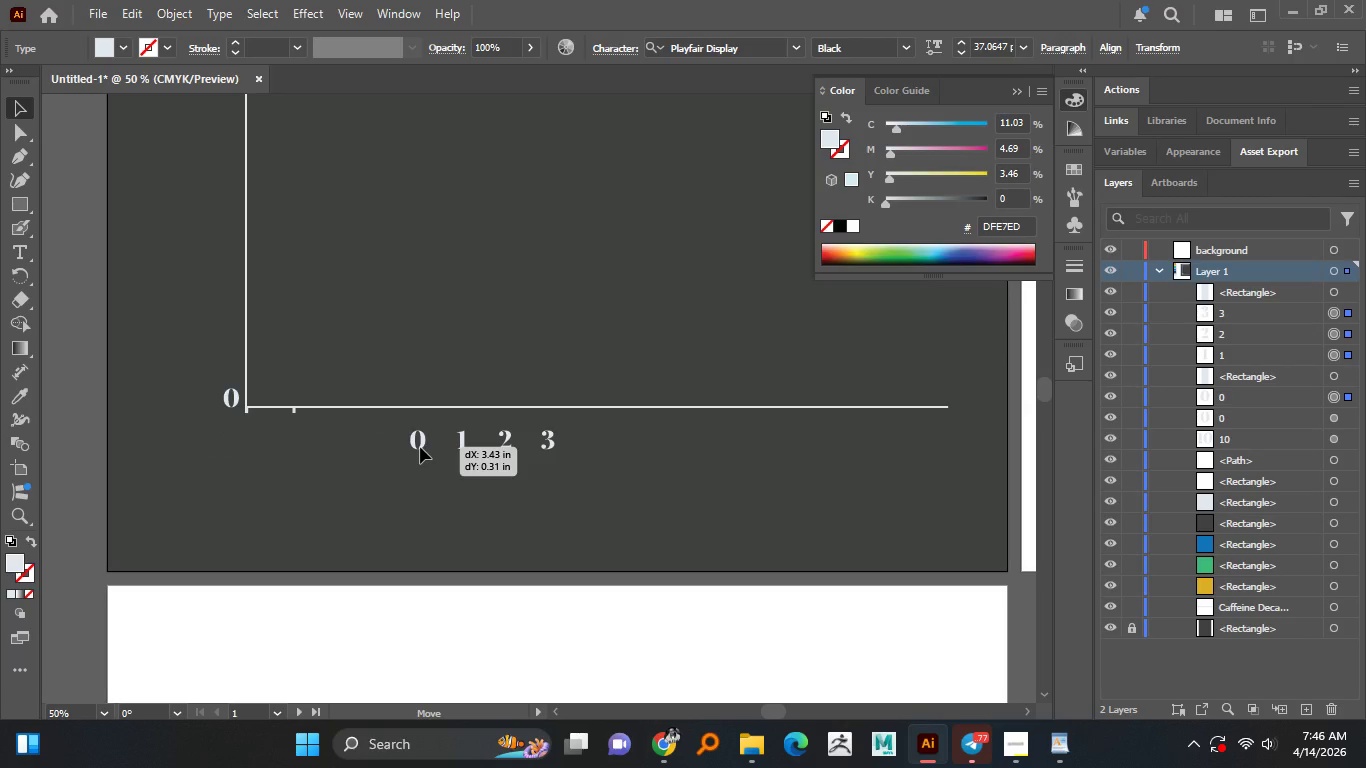 
hold_key(key=AltLeft, duration=3.52)
 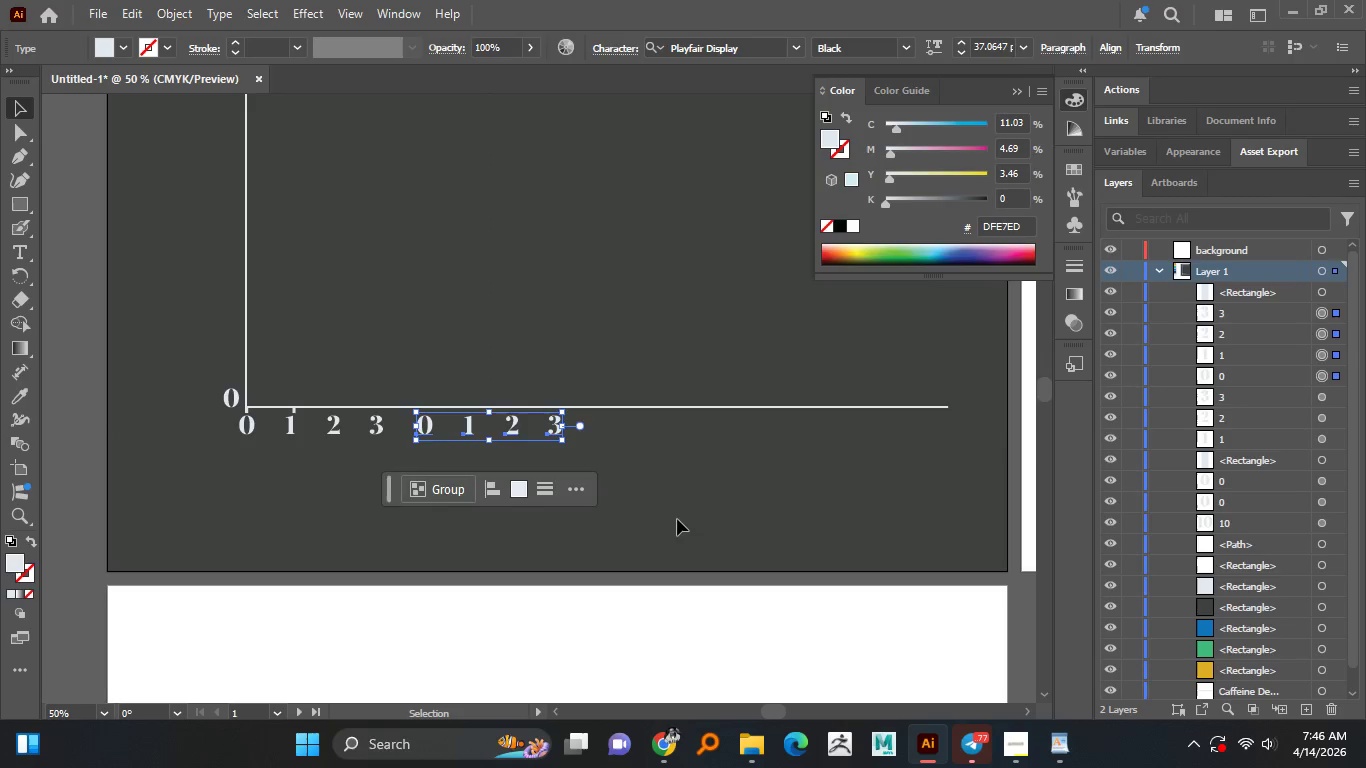 
key(Alt+Meta+MetaLeft)
 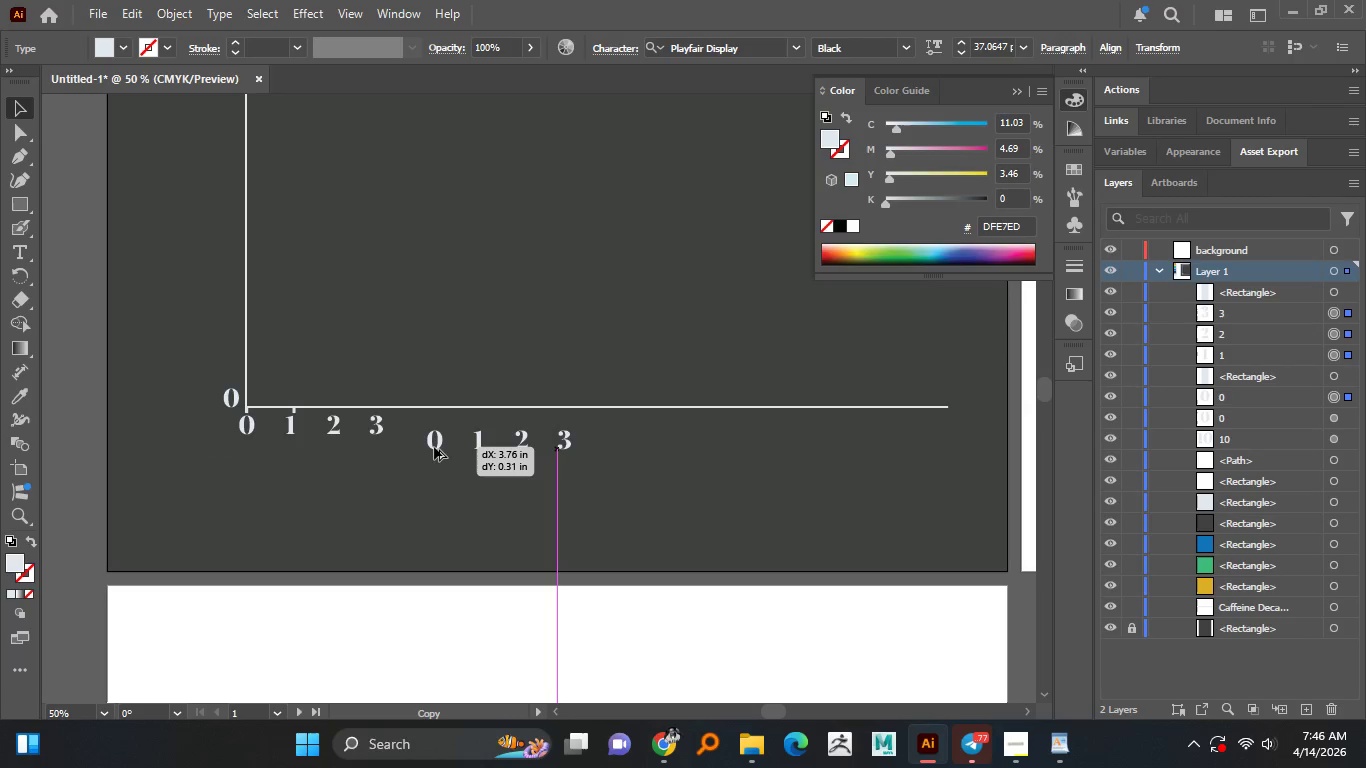 
hold_key(key=ShiftLeft, duration=1.52)
 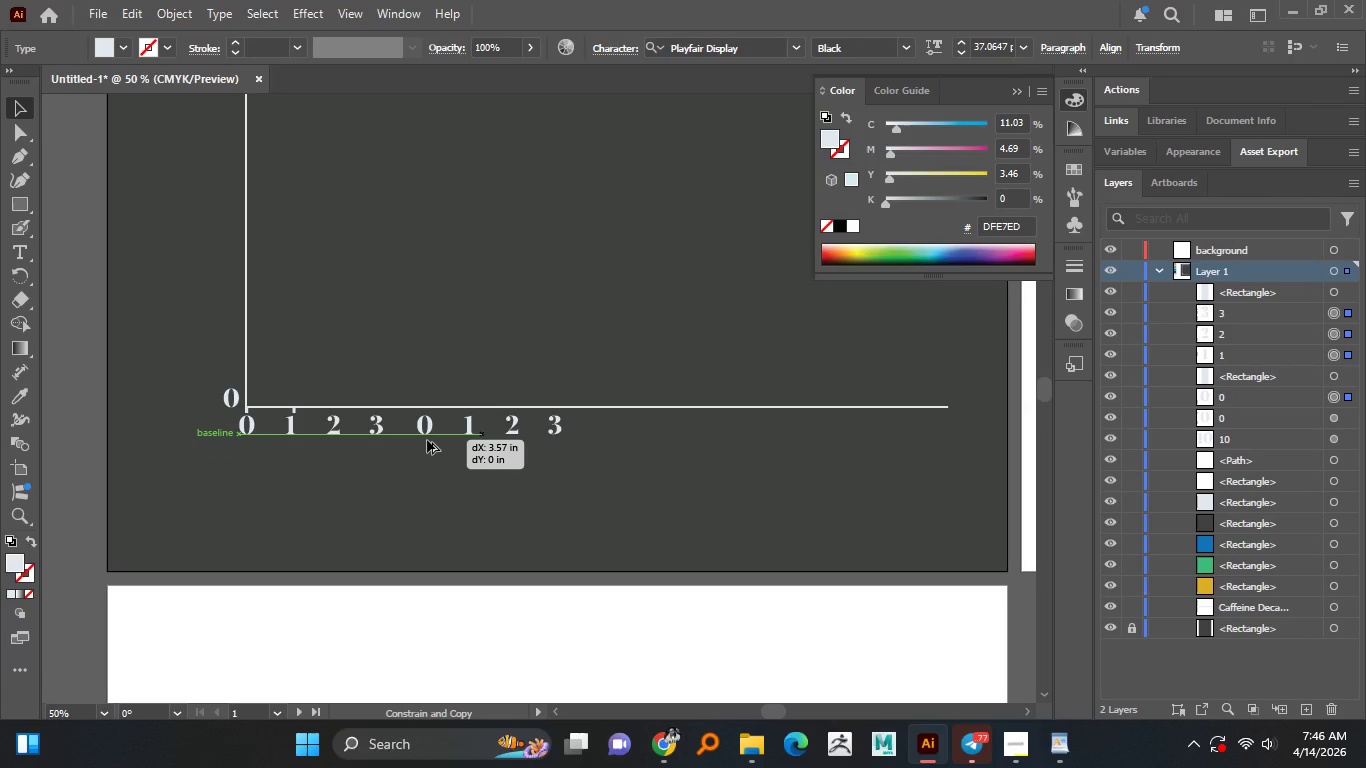 
hold_key(key=ShiftLeft, duration=1.17)
 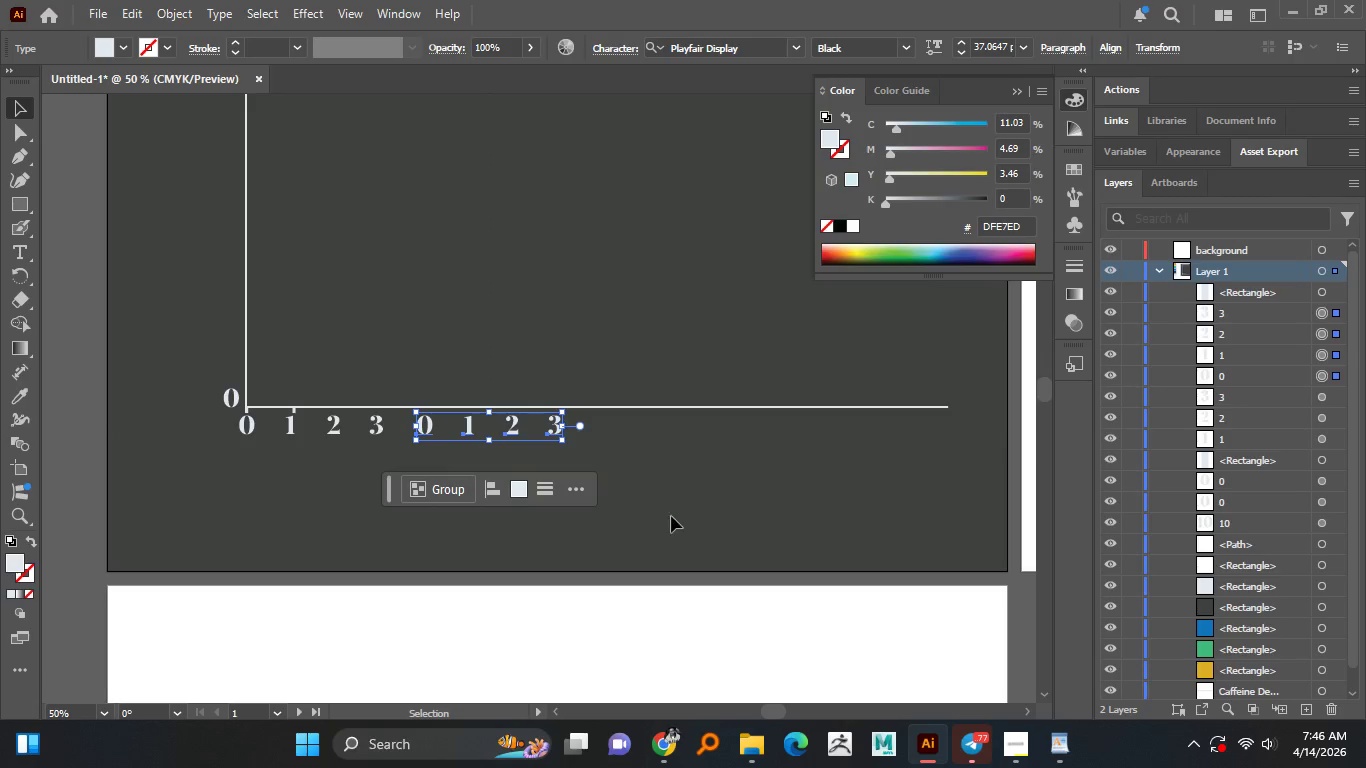 
left_click([677, 519])
 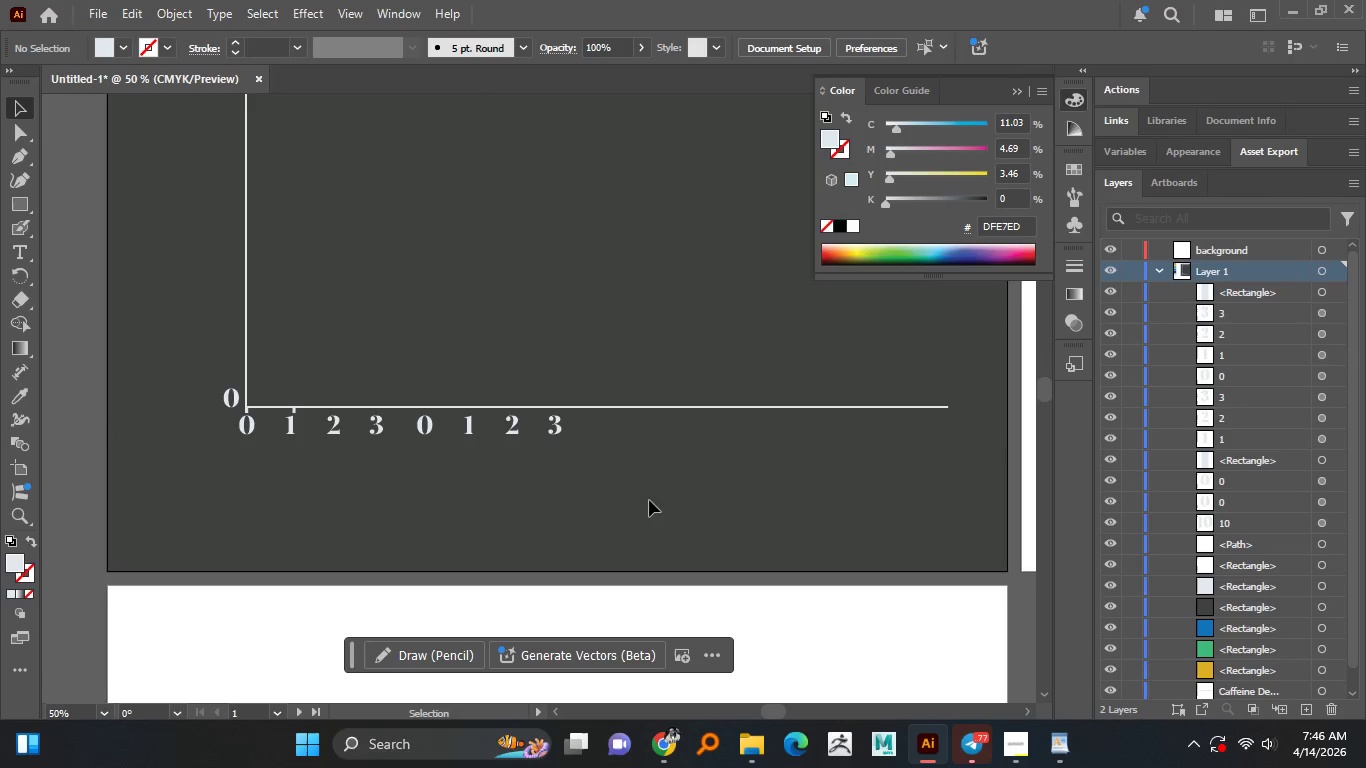 
left_click_drag(start_coordinate=[592, 496], to_coordinate=[237, 421])
 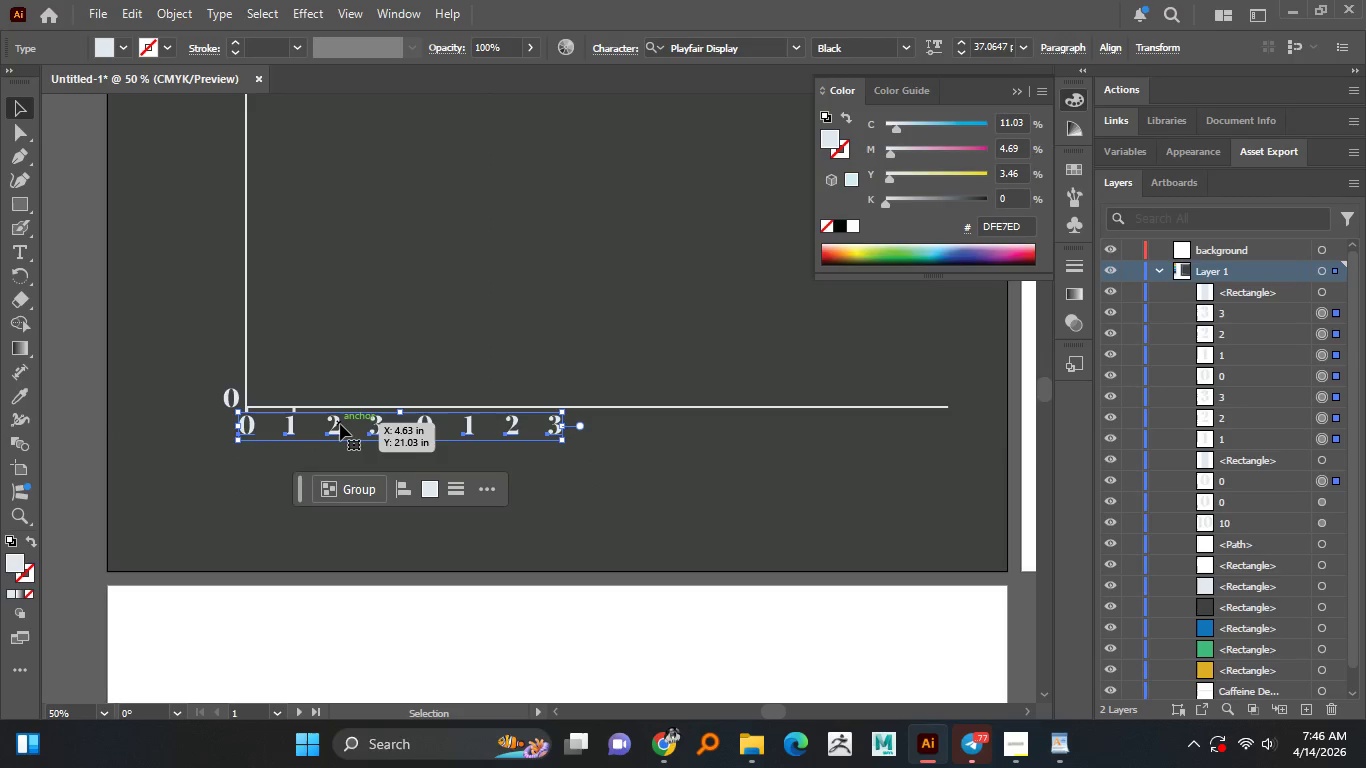 
left_click_drag(start_coordinate=[340, 424], to_coordinate=[693, 461])
 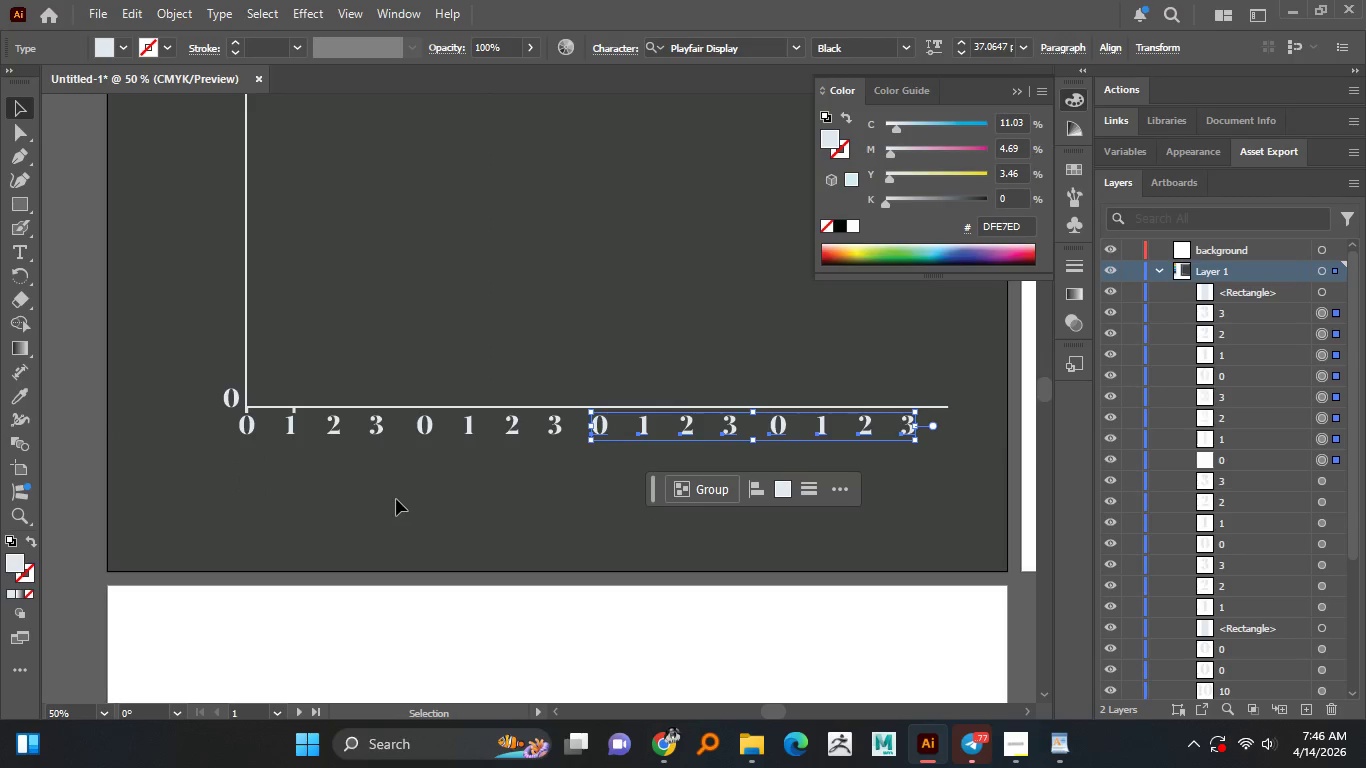 
hold_key(key=AltLeft, duration=3.3)
 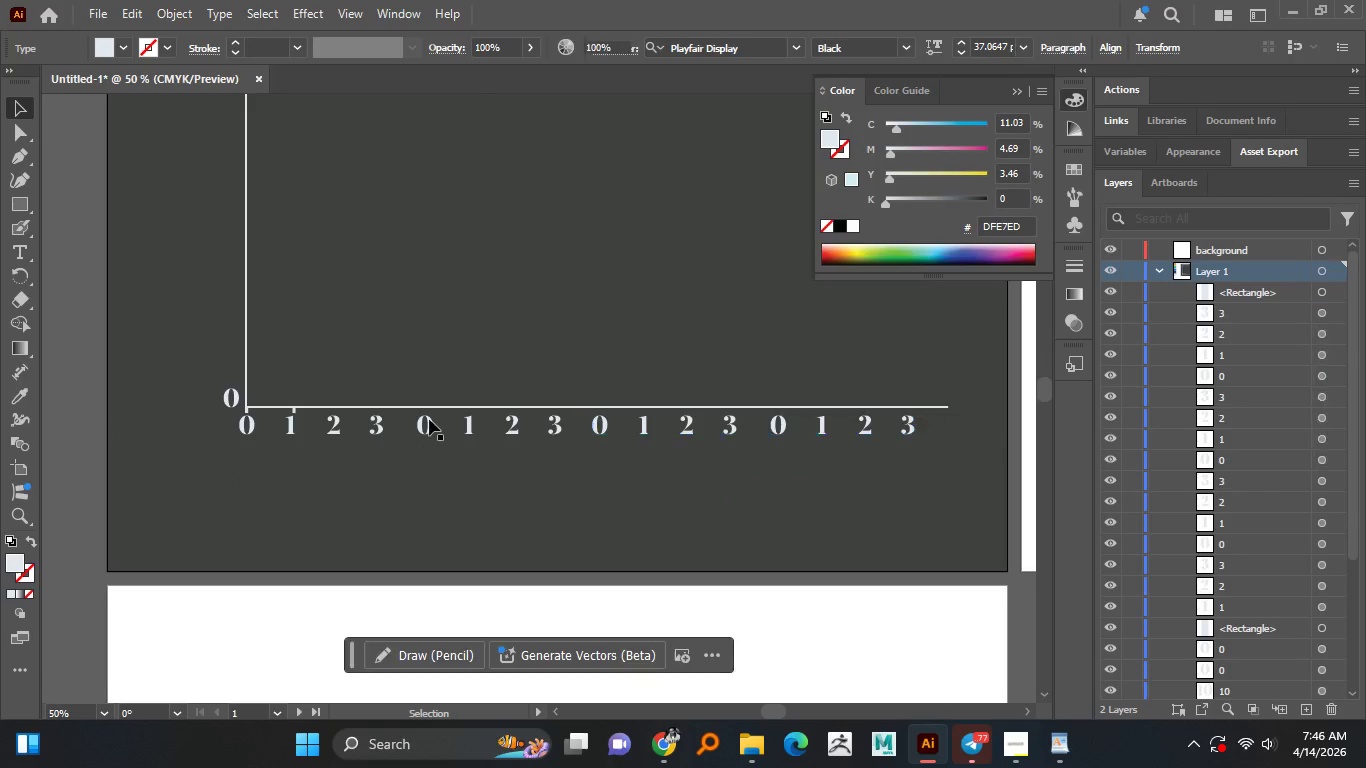 
hold_key(key=ShiftLeft, duration=1.53)
 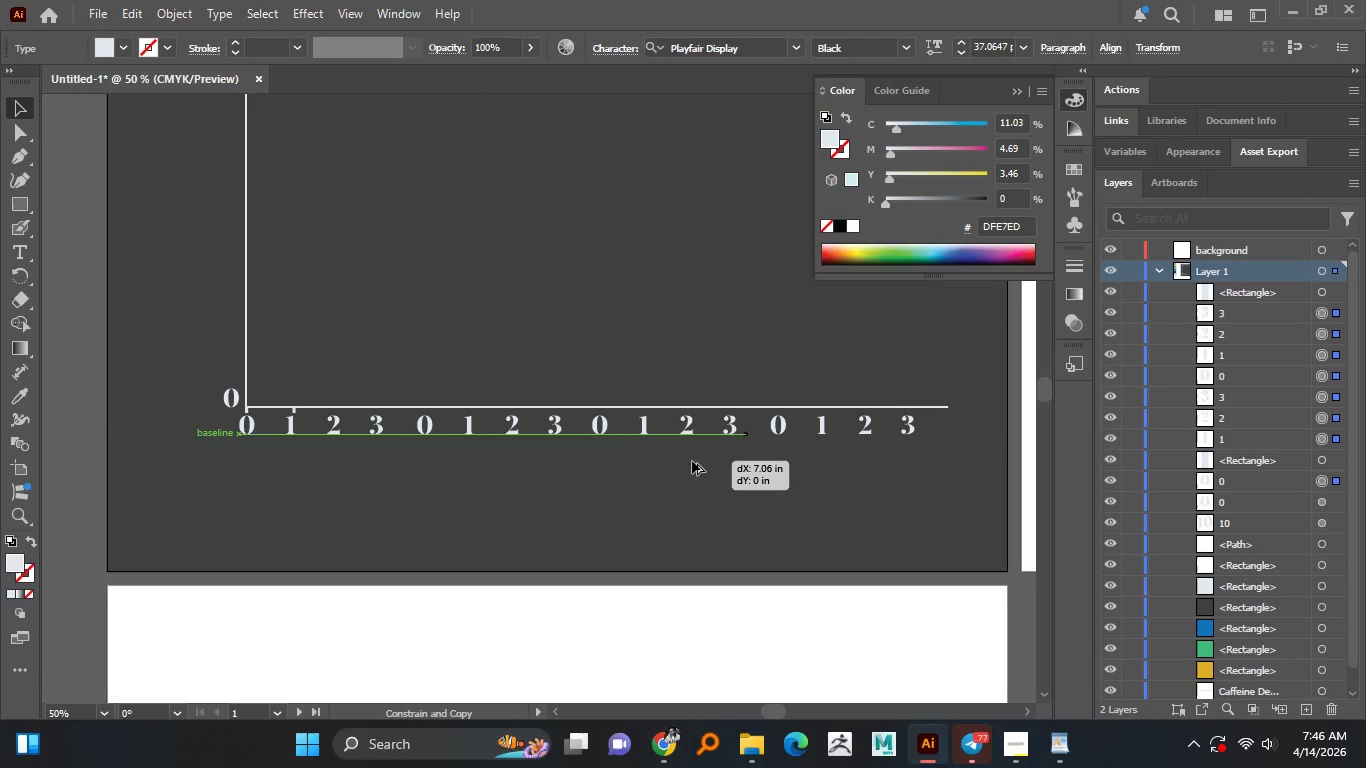 
hold_key(key=ShiftLeft, duration=1.5)
 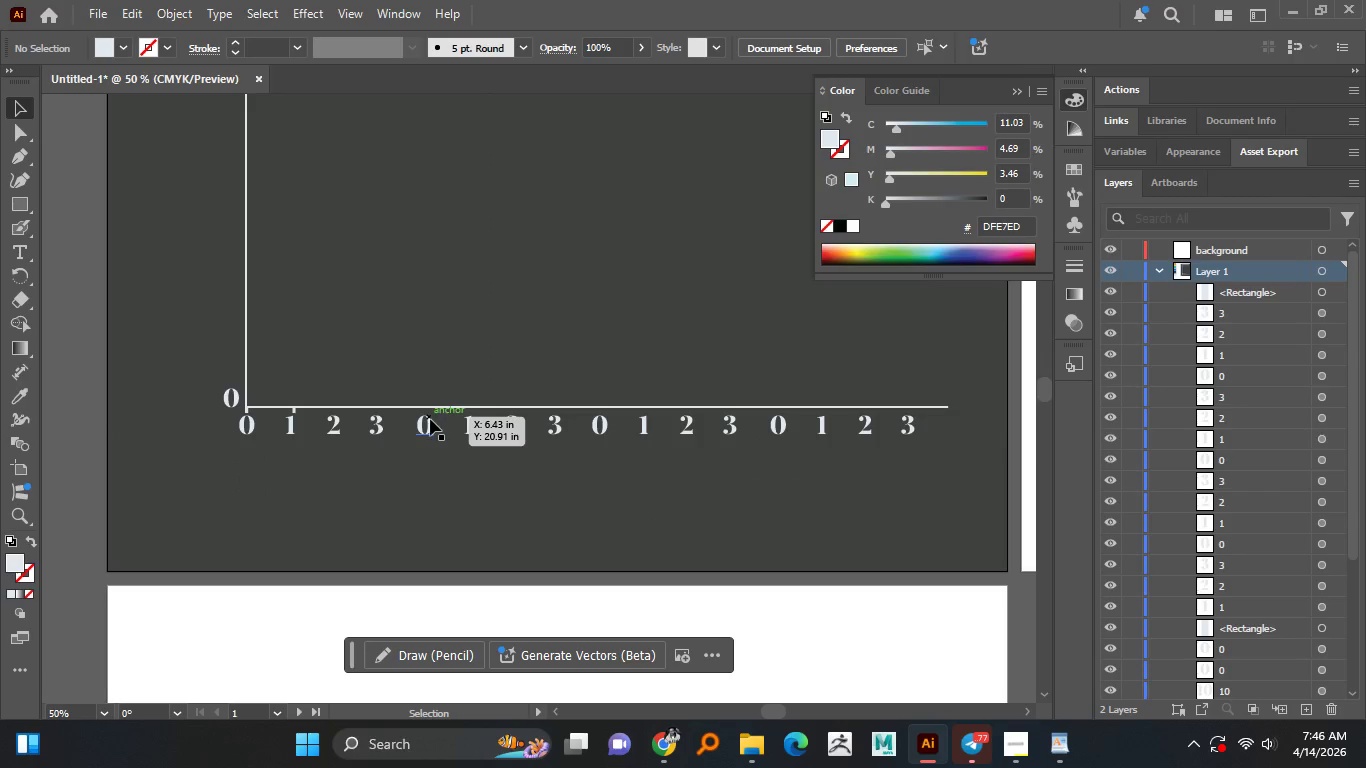 
triple_click([428, 425])
 